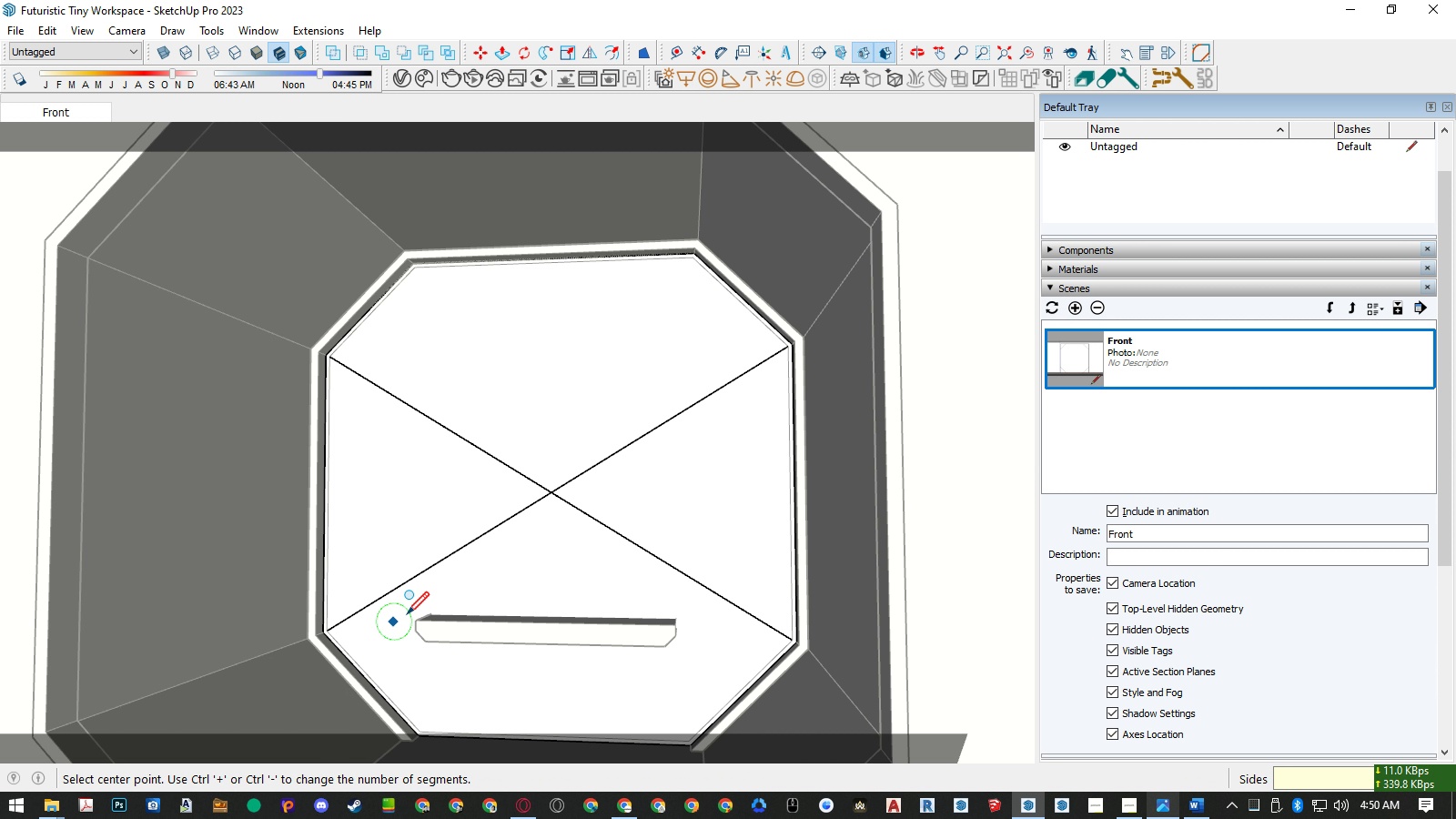 
key(Numpad4)
 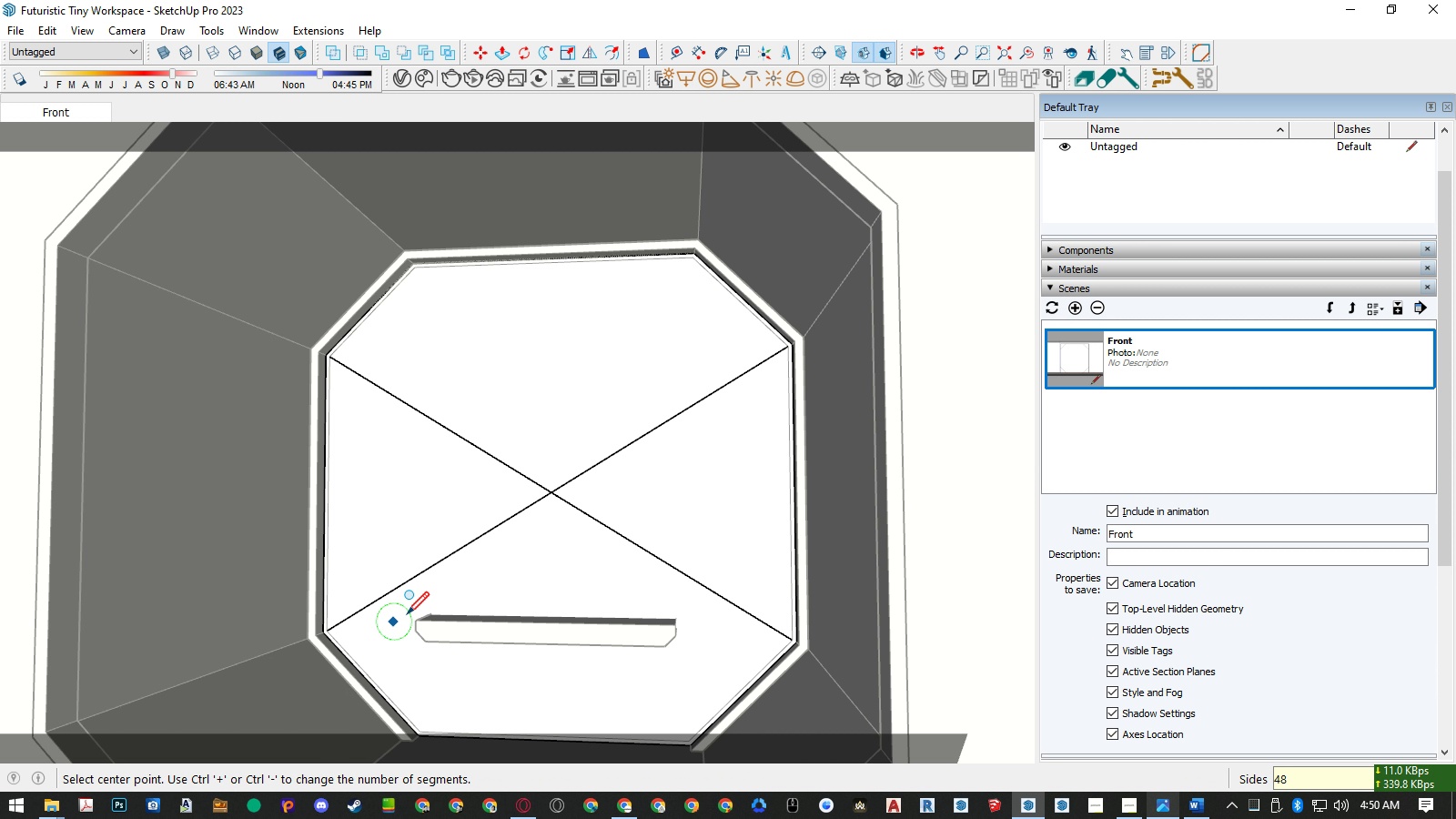 
key(Numpad8)
 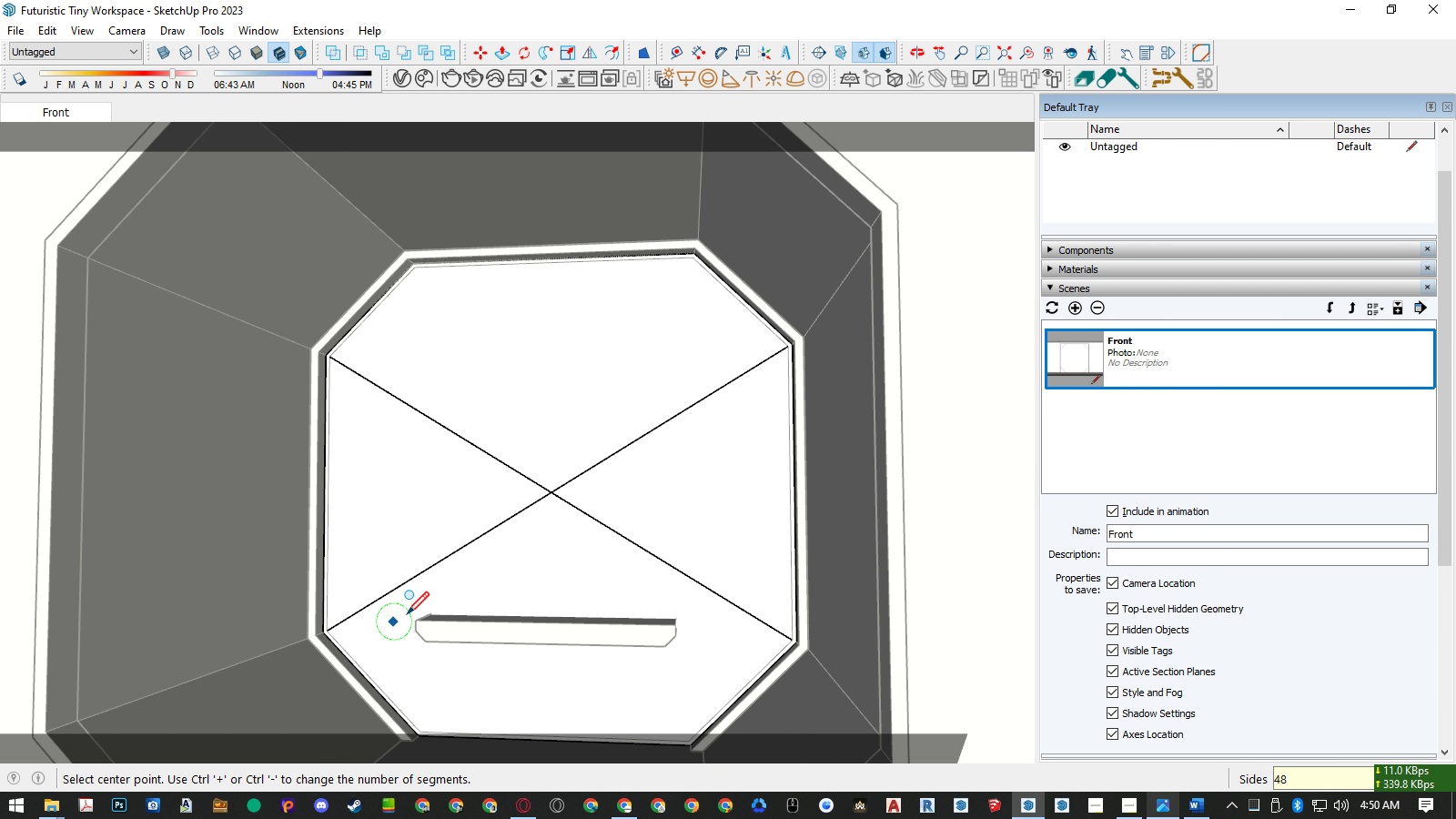 
key(NumpadEnter)
 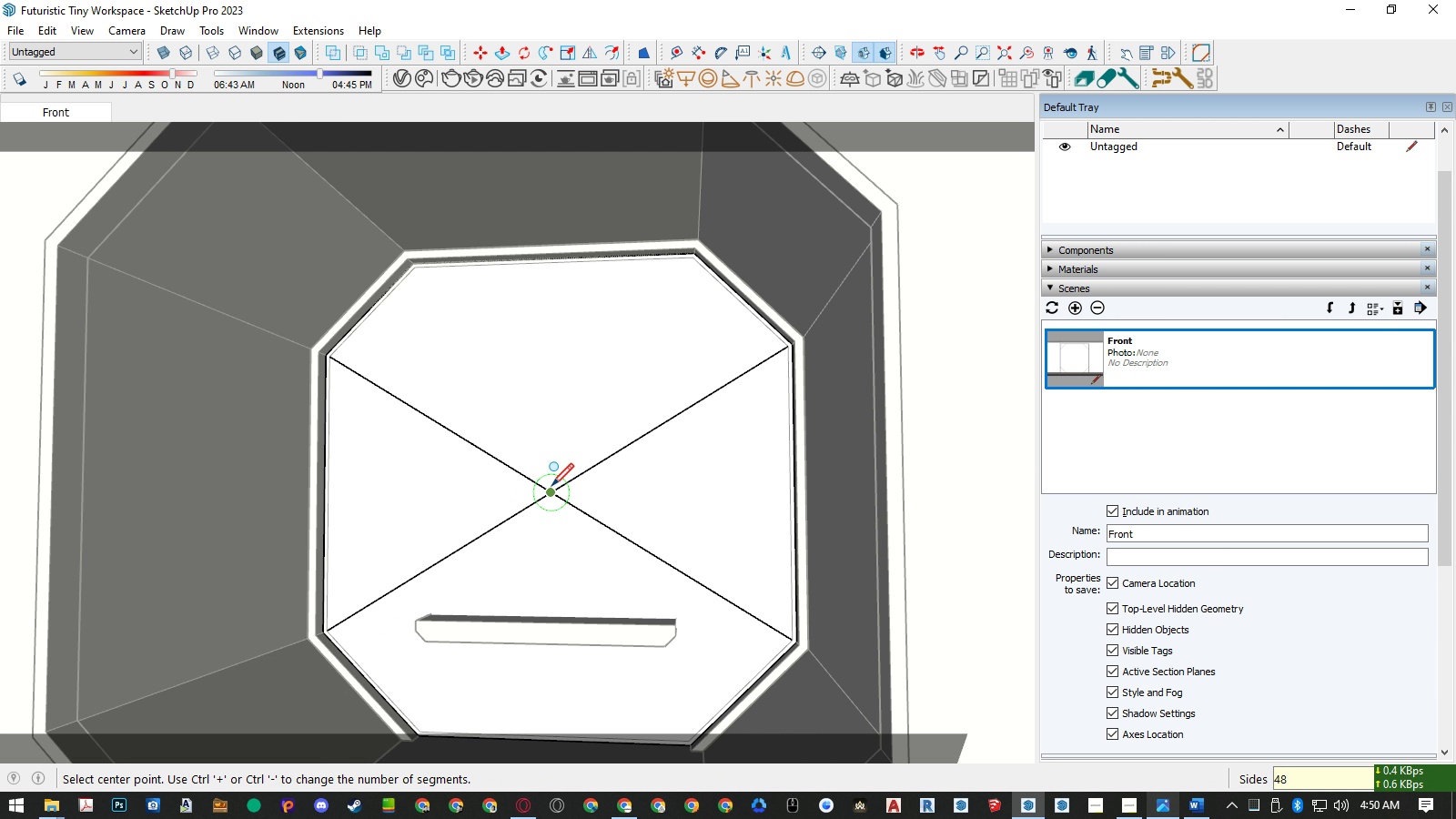 
left_click([551, 484])
 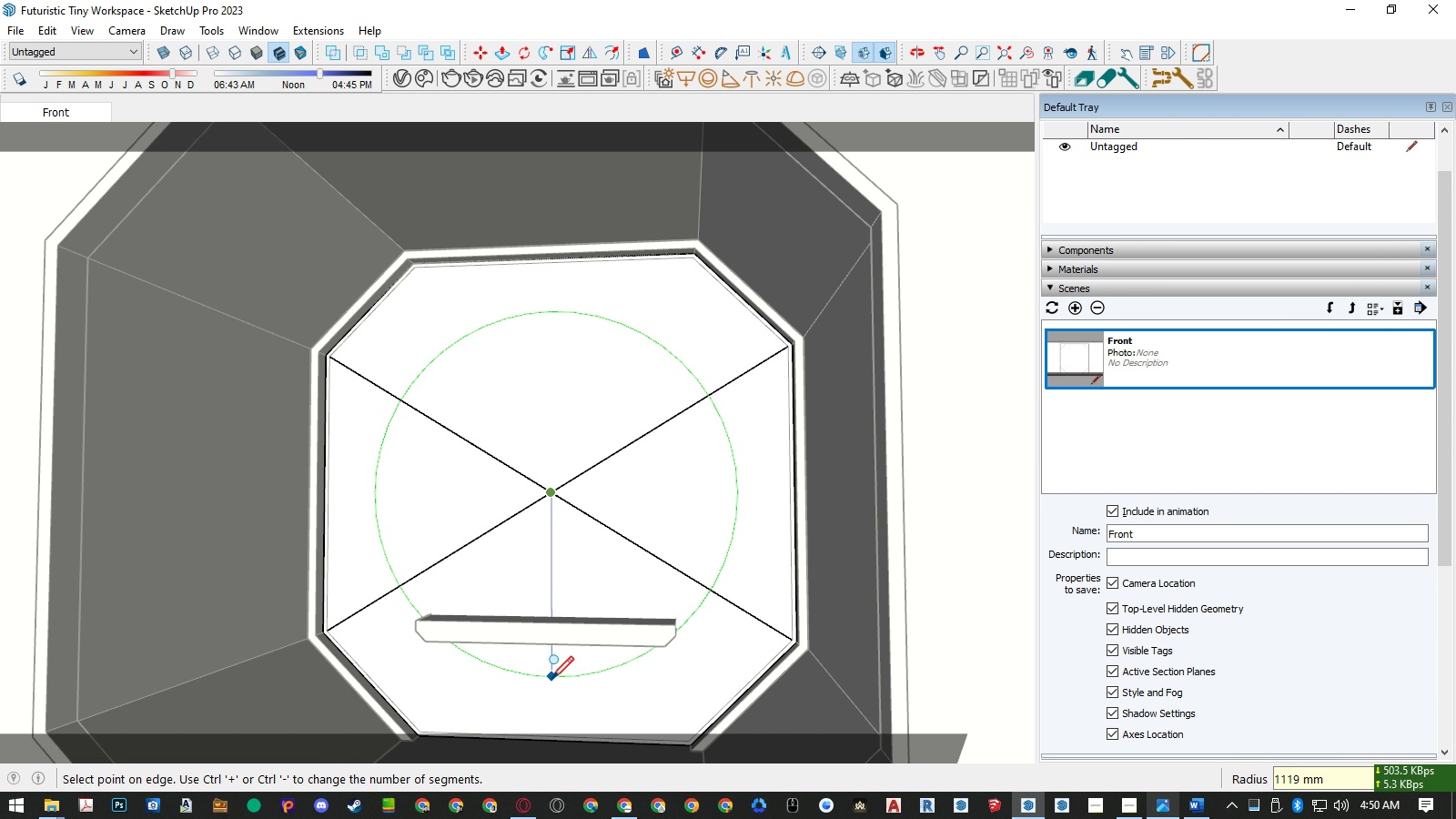 
key(Space)
 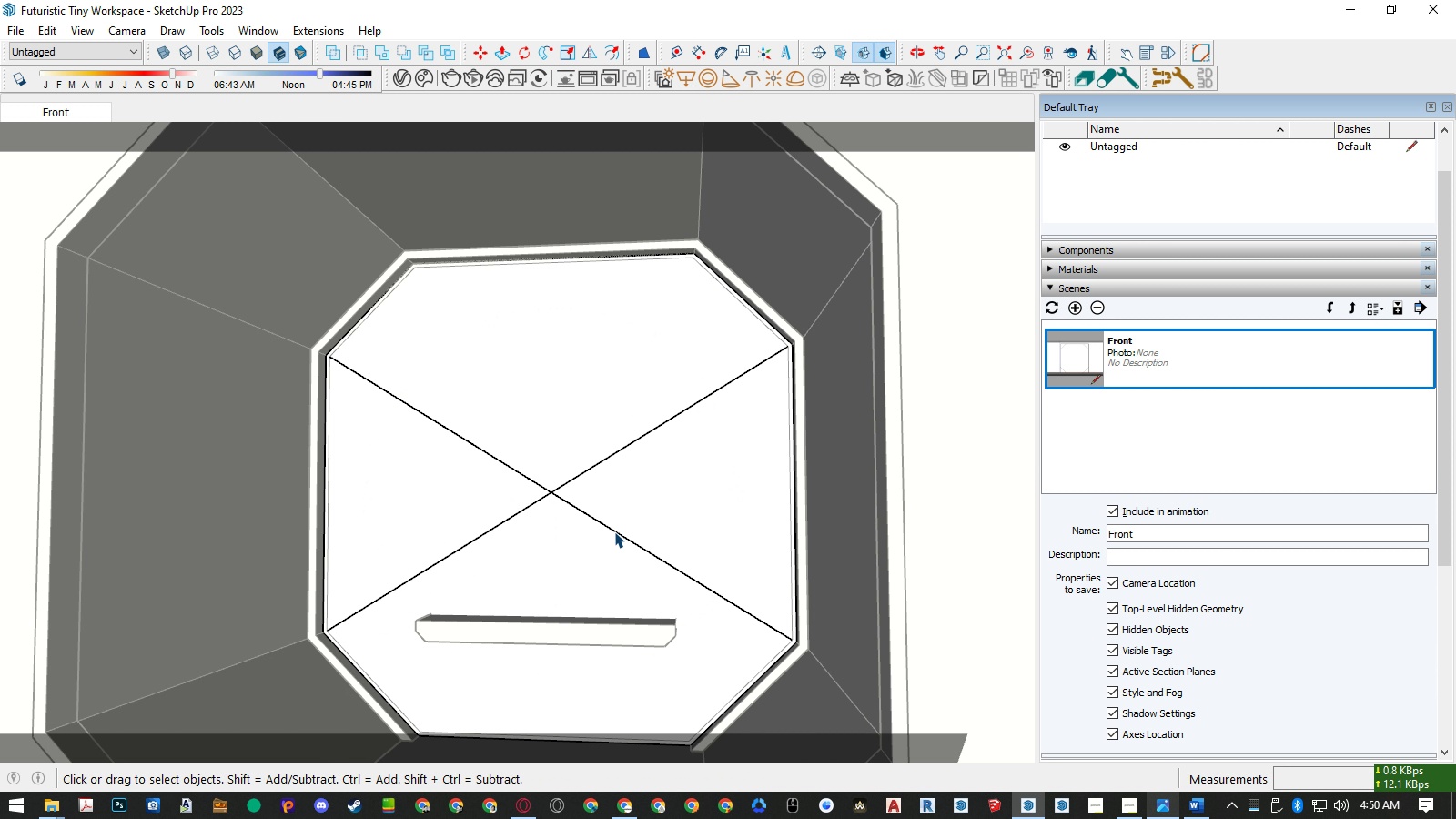 
double_click([614, 531])
 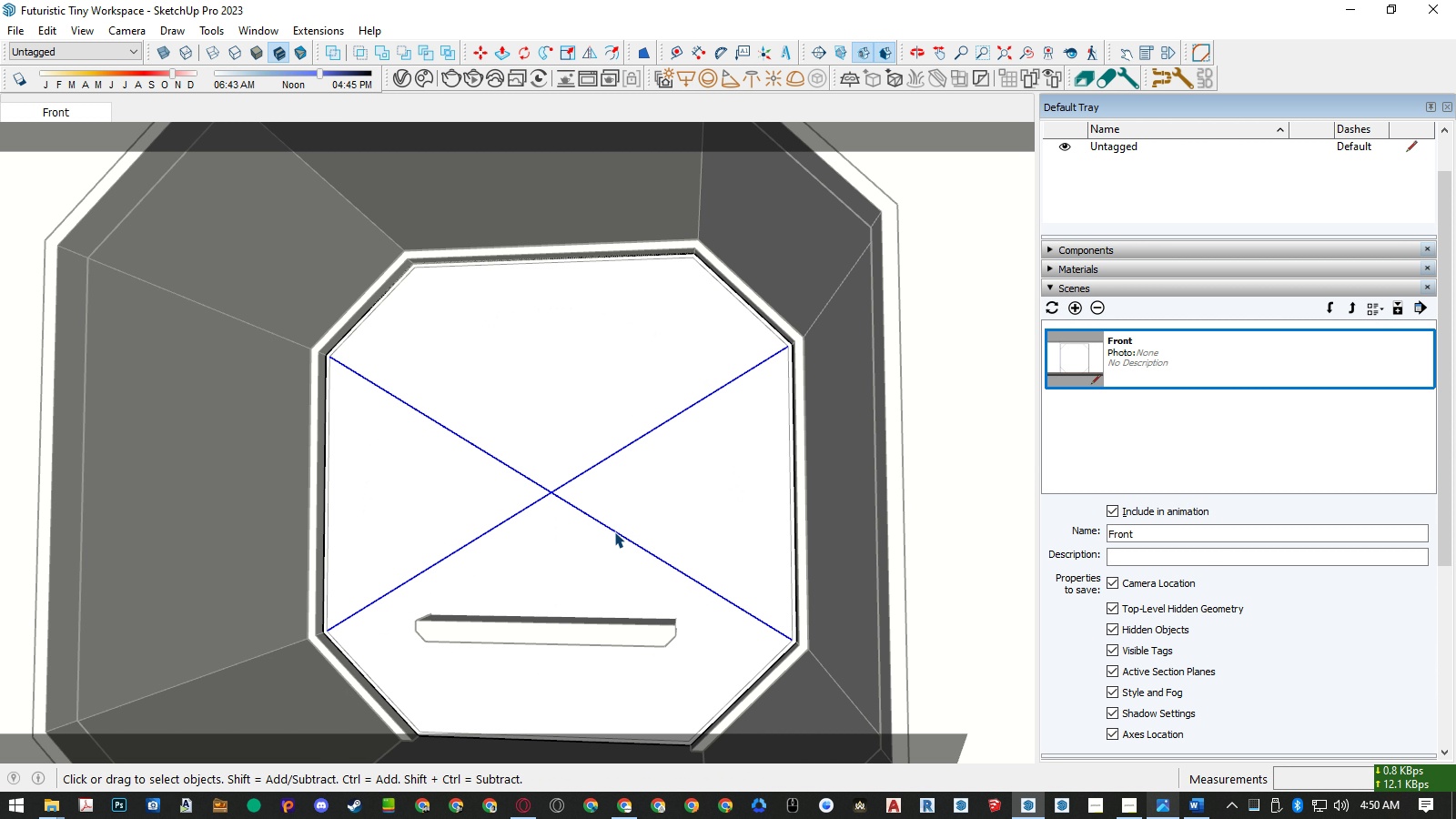 
triple_click([614, 531])
 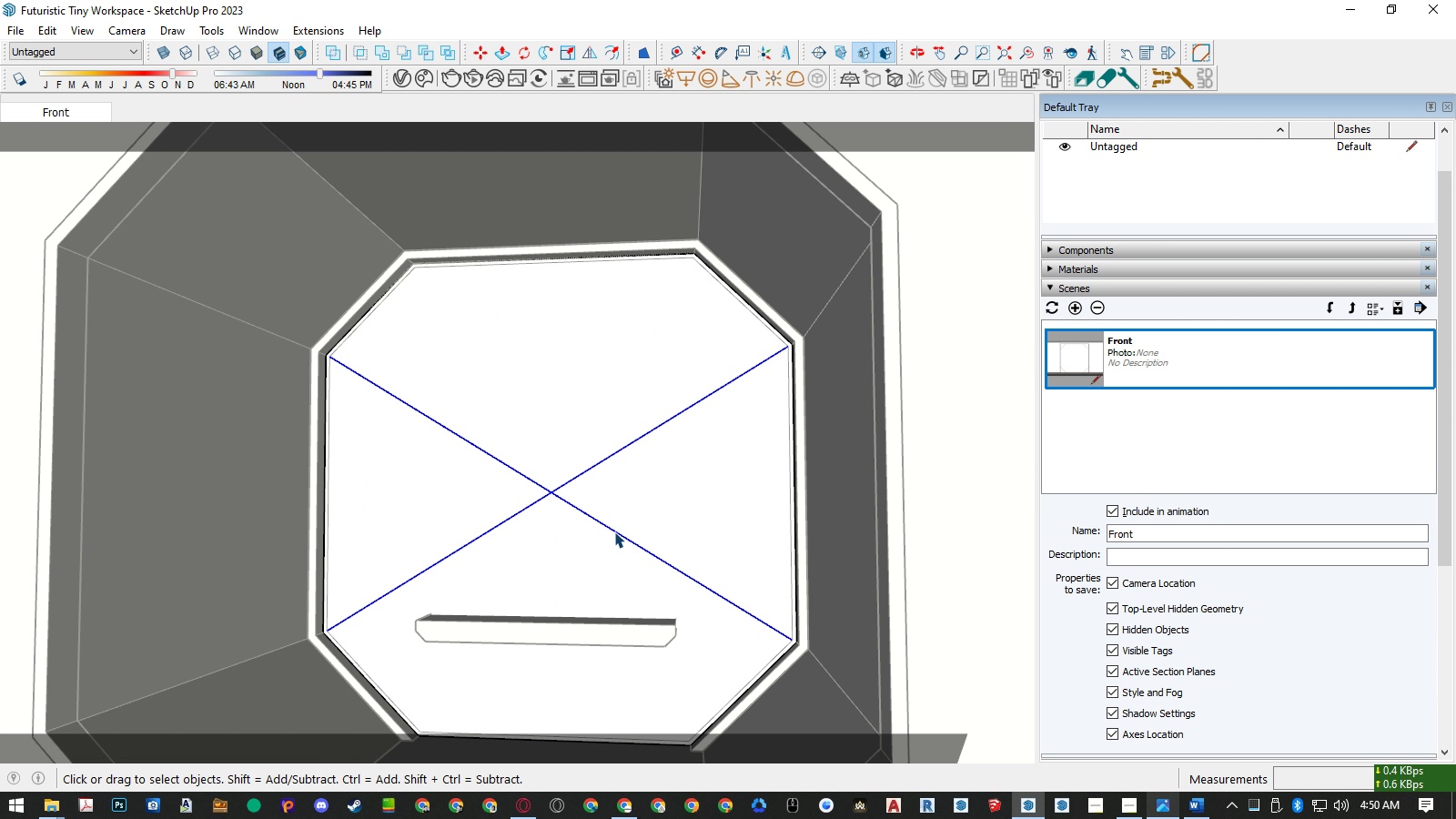 
key(Control+G)
 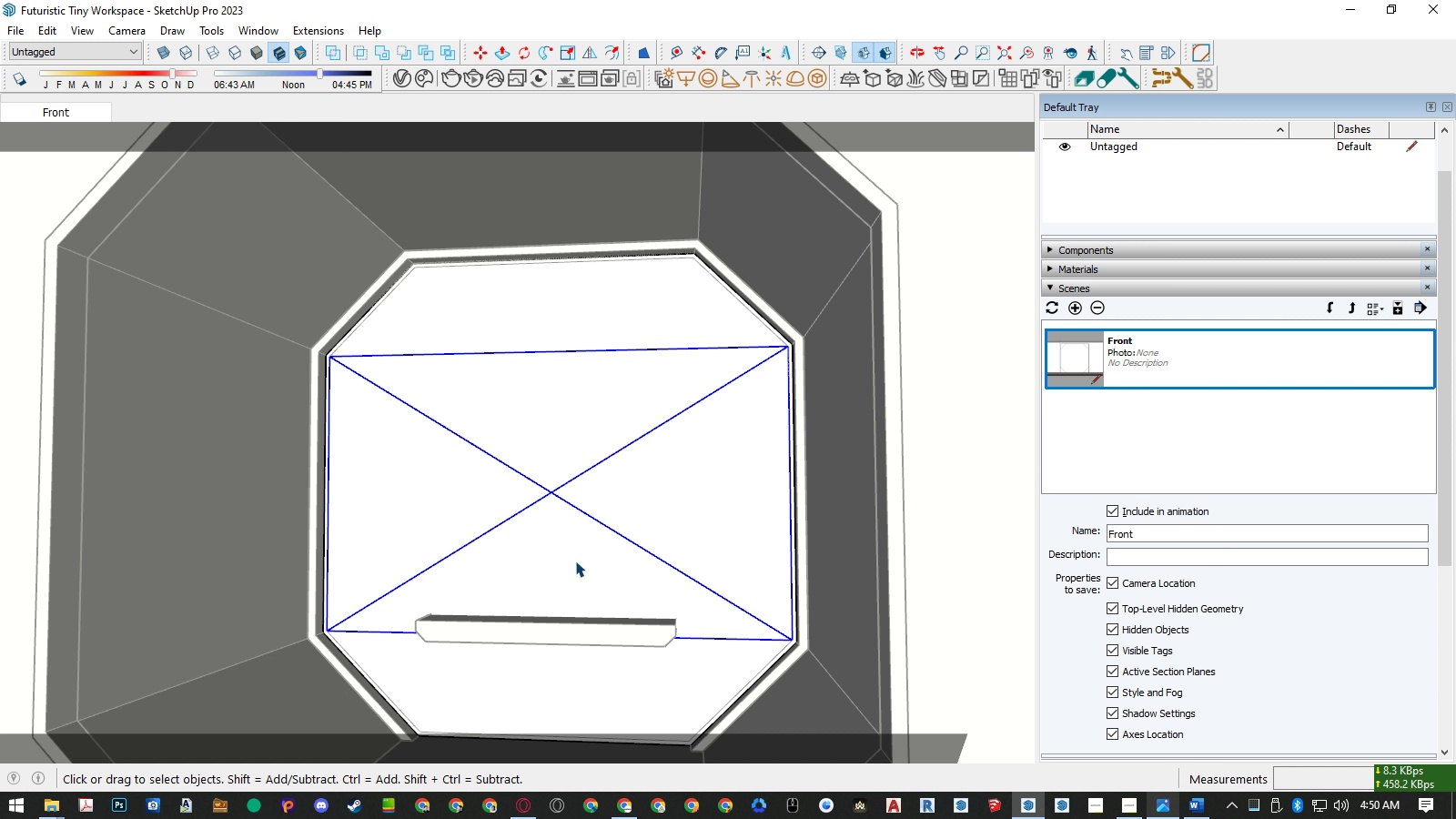 
left_click([572, 561])
 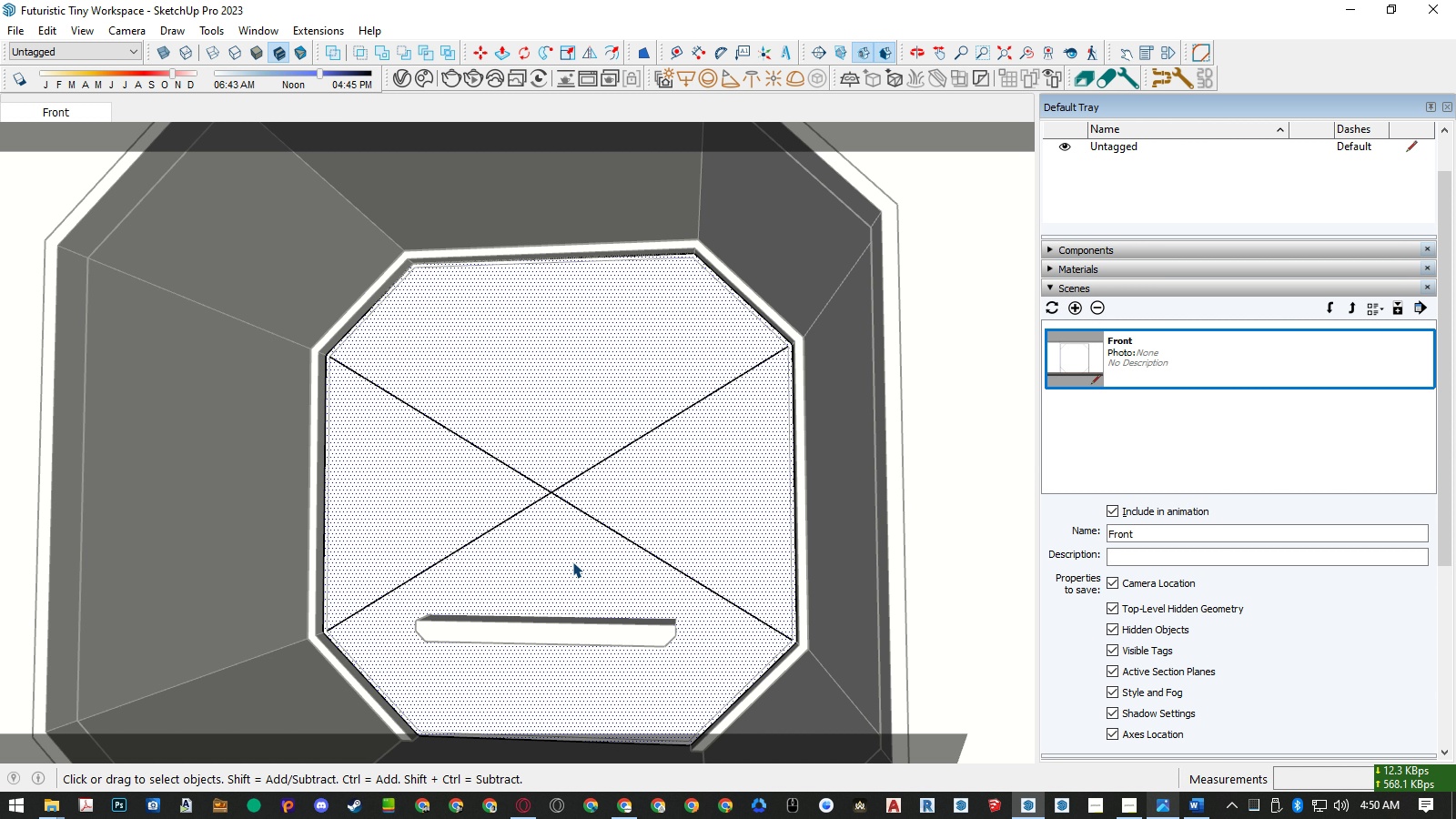 
key(C)
 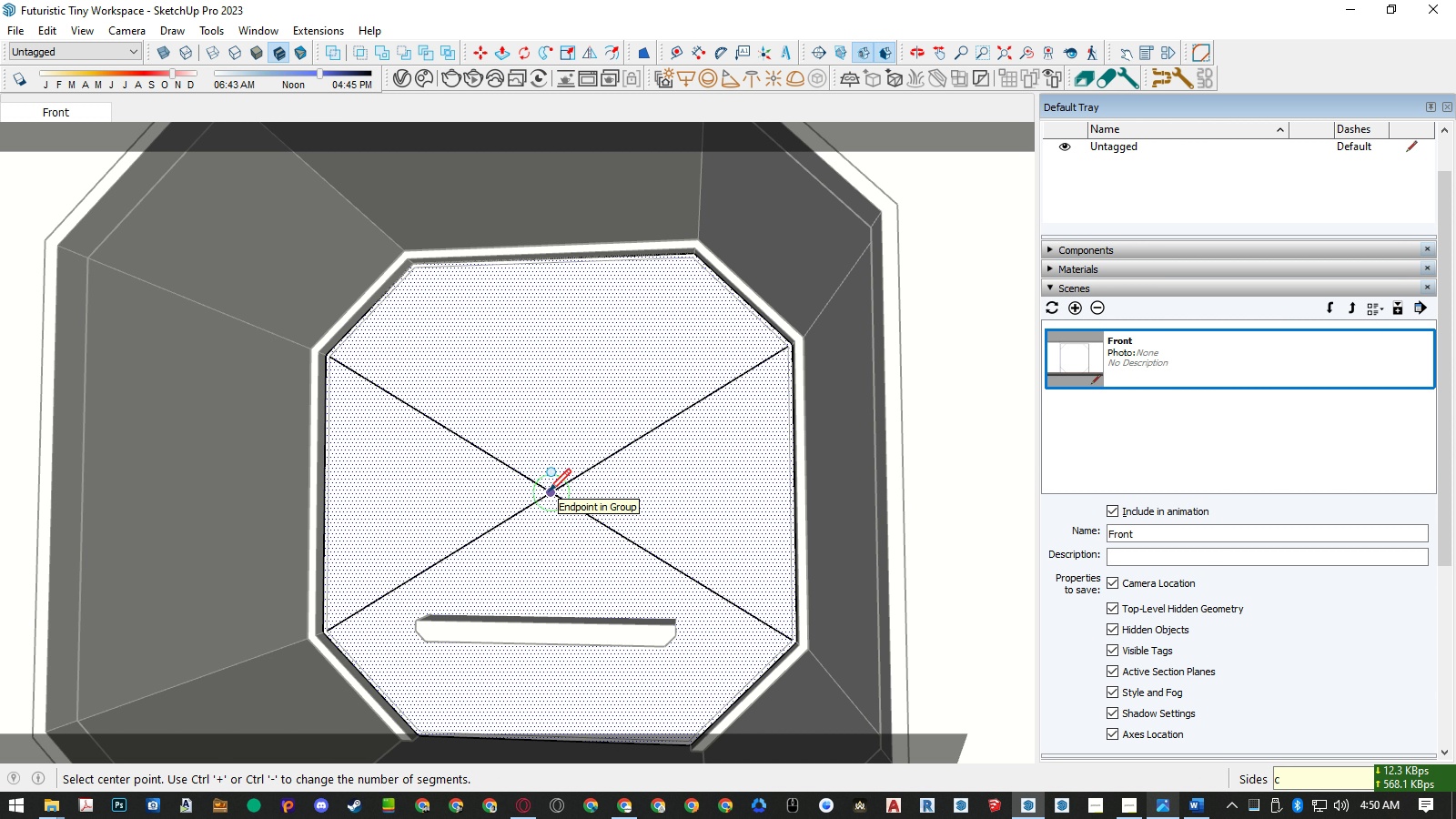 
left_click([549, 490])
 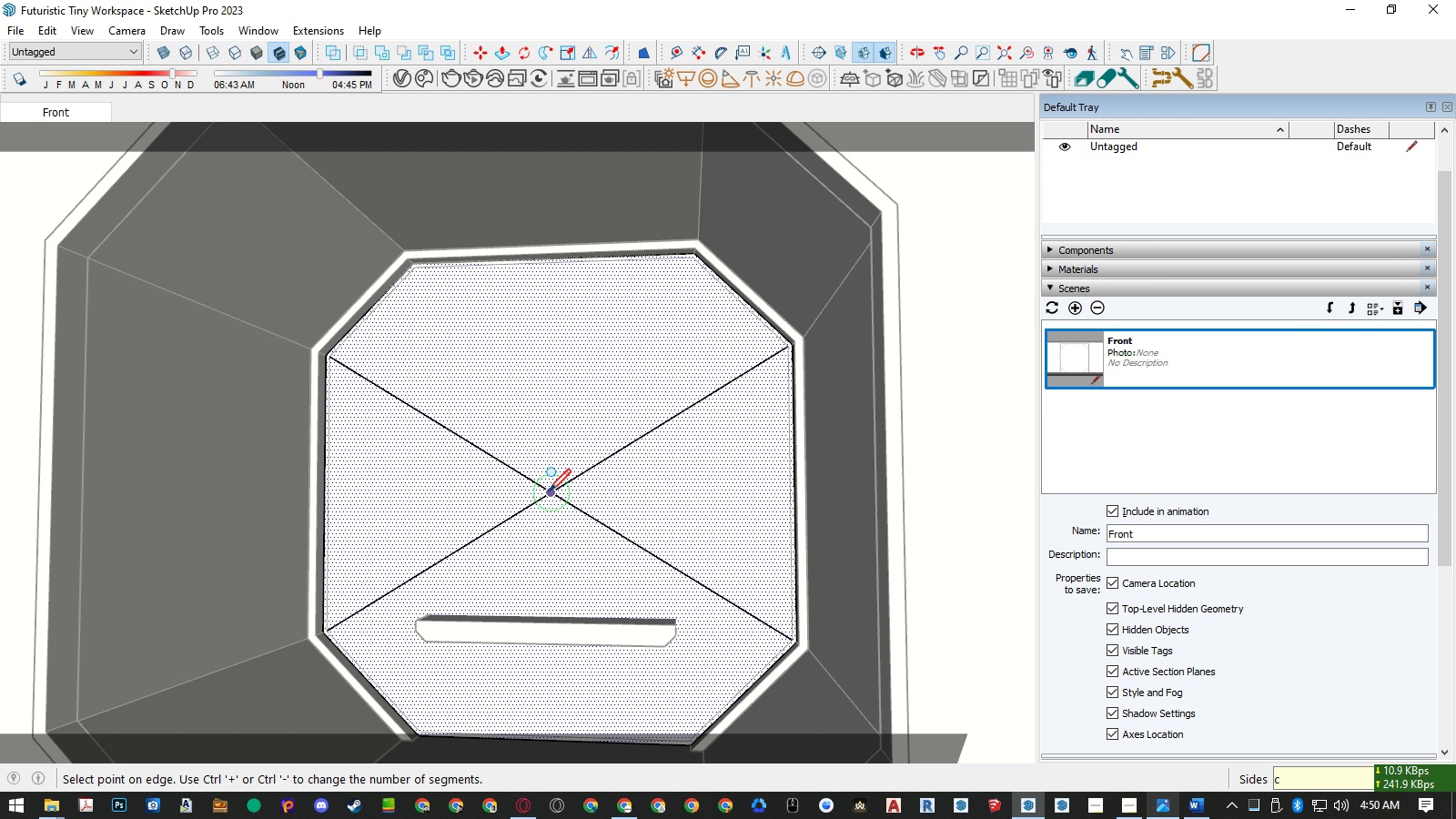 
key(Space)
 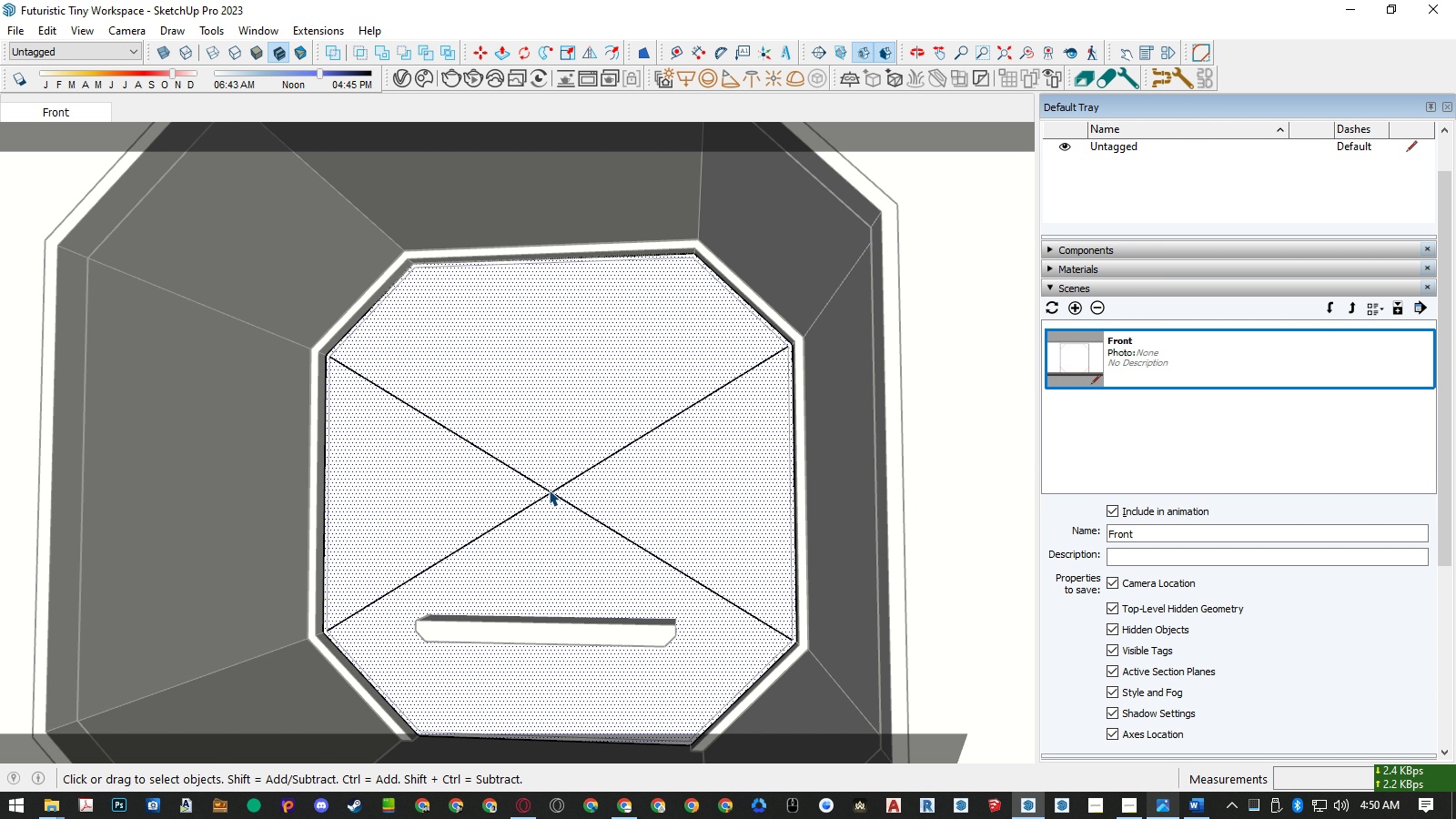 
key(C)
 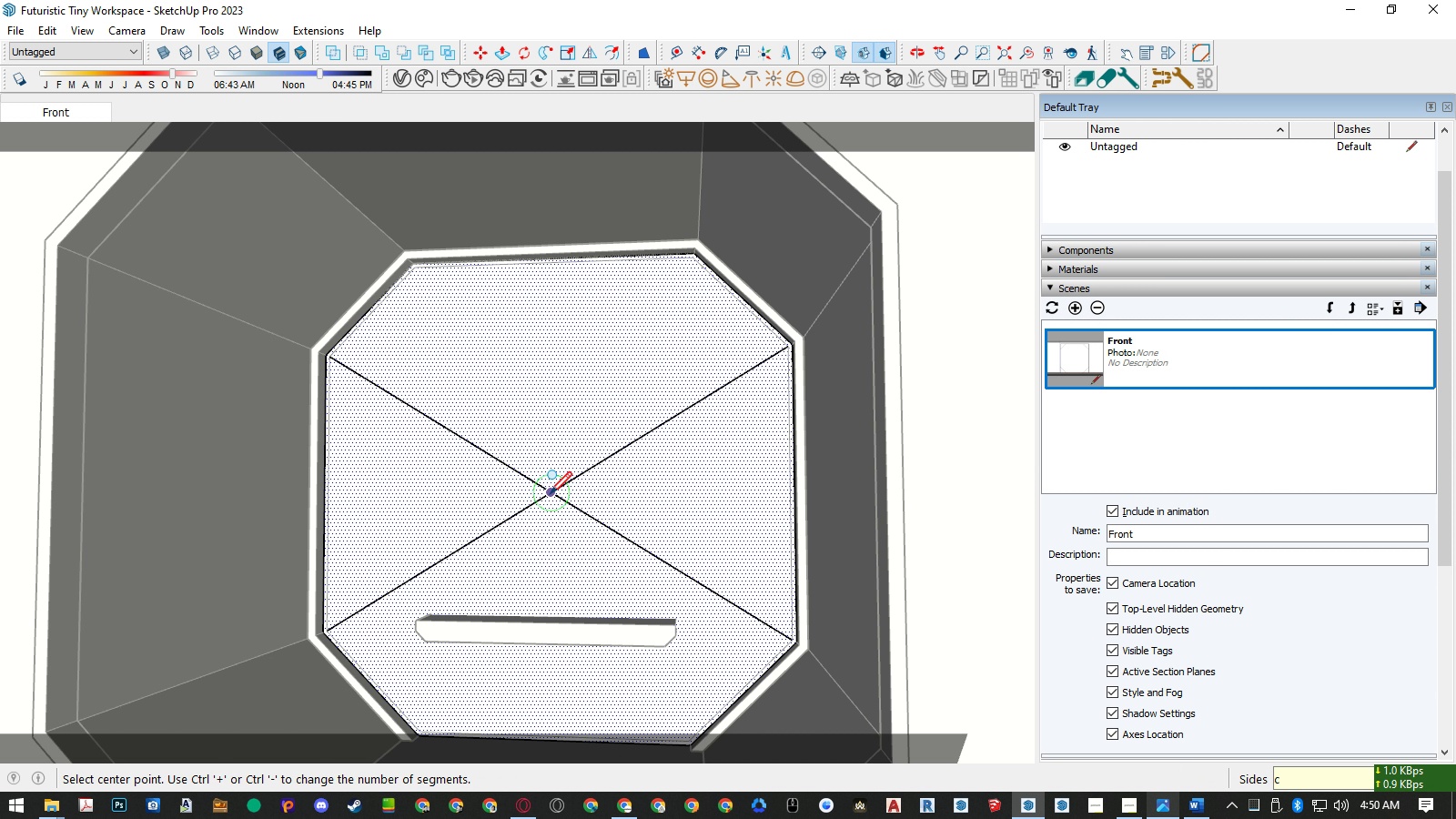 
key(Backspace)
 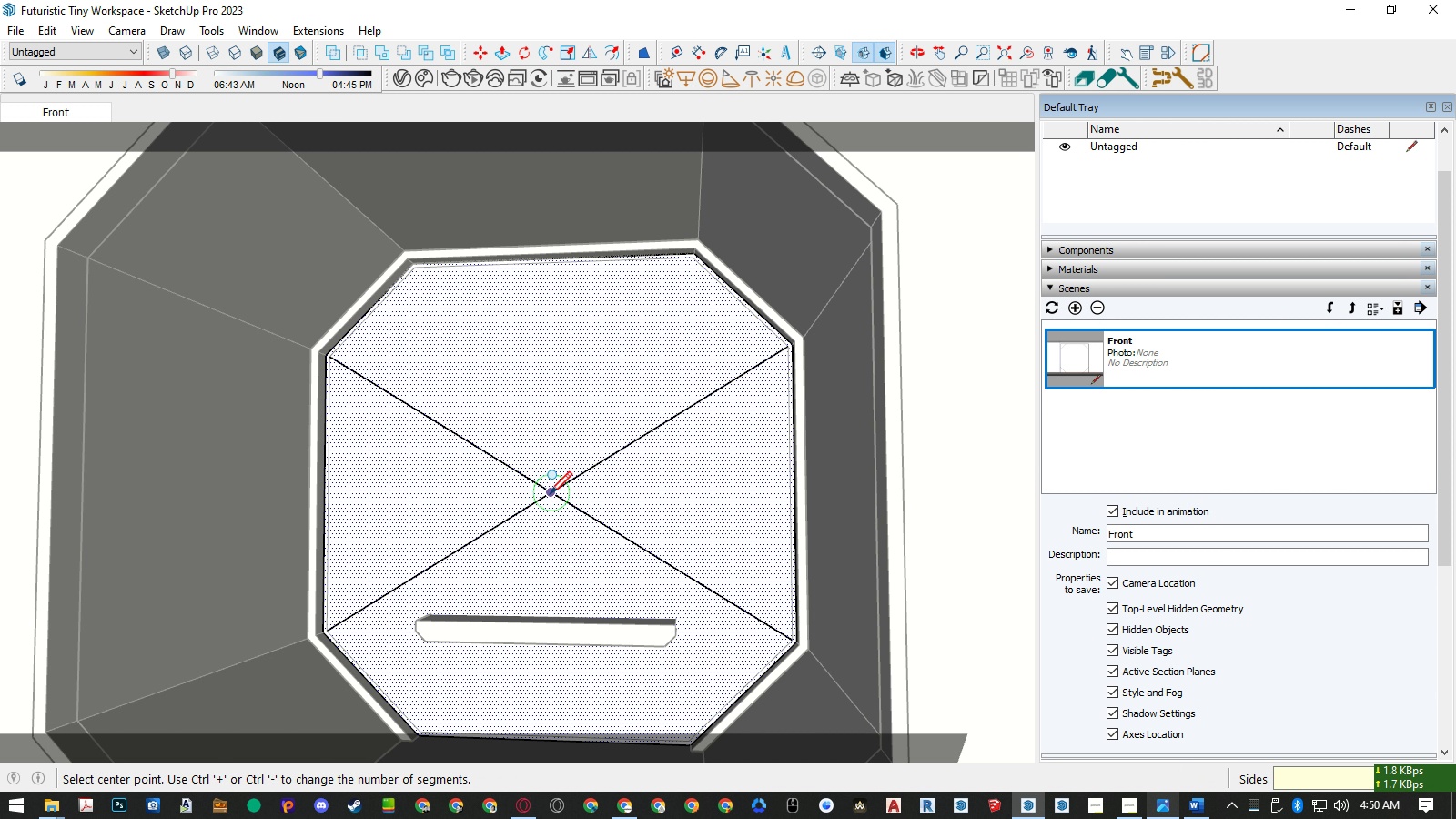 
key(Numpad4)
 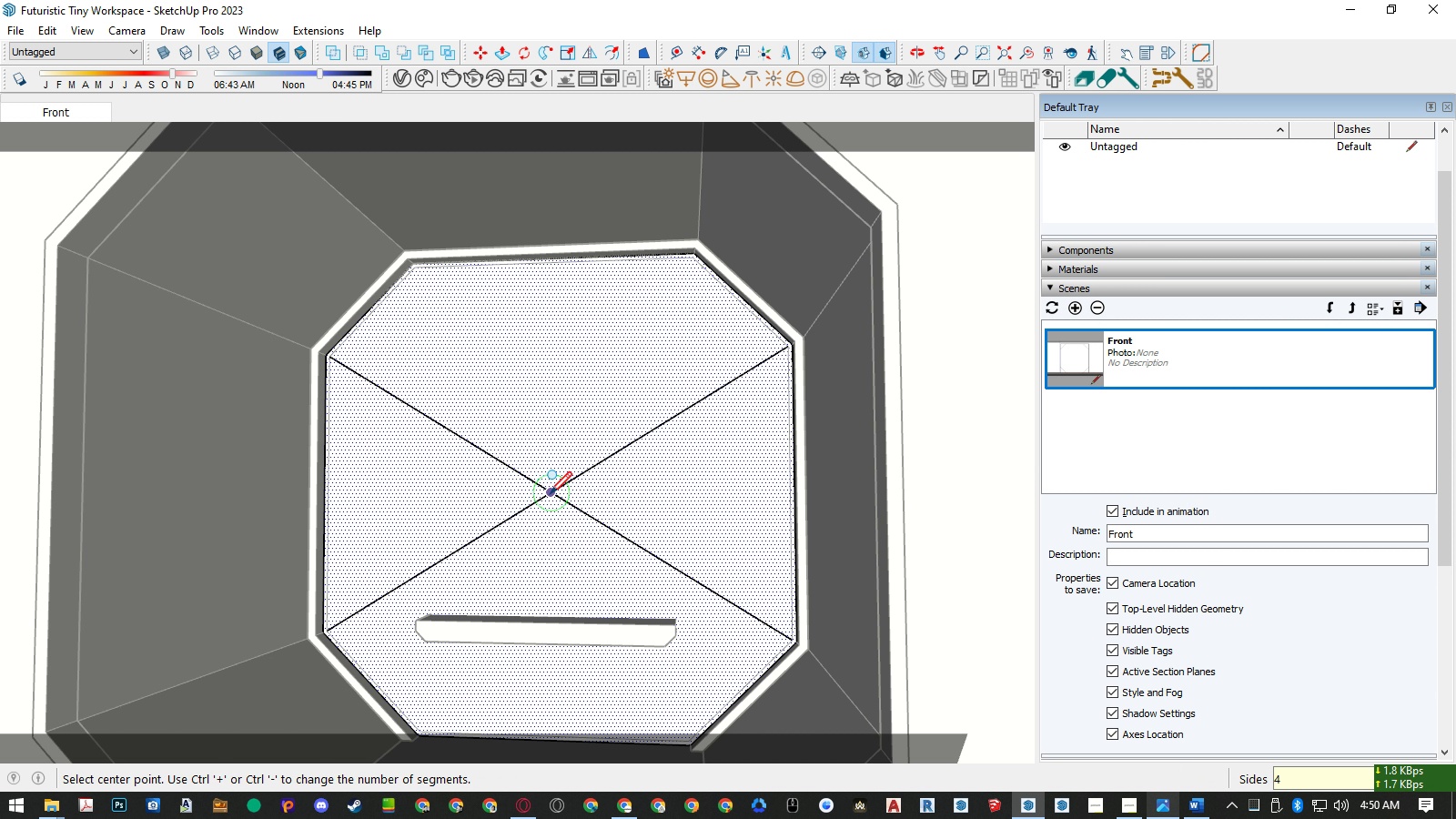 
key(Numpad8)
 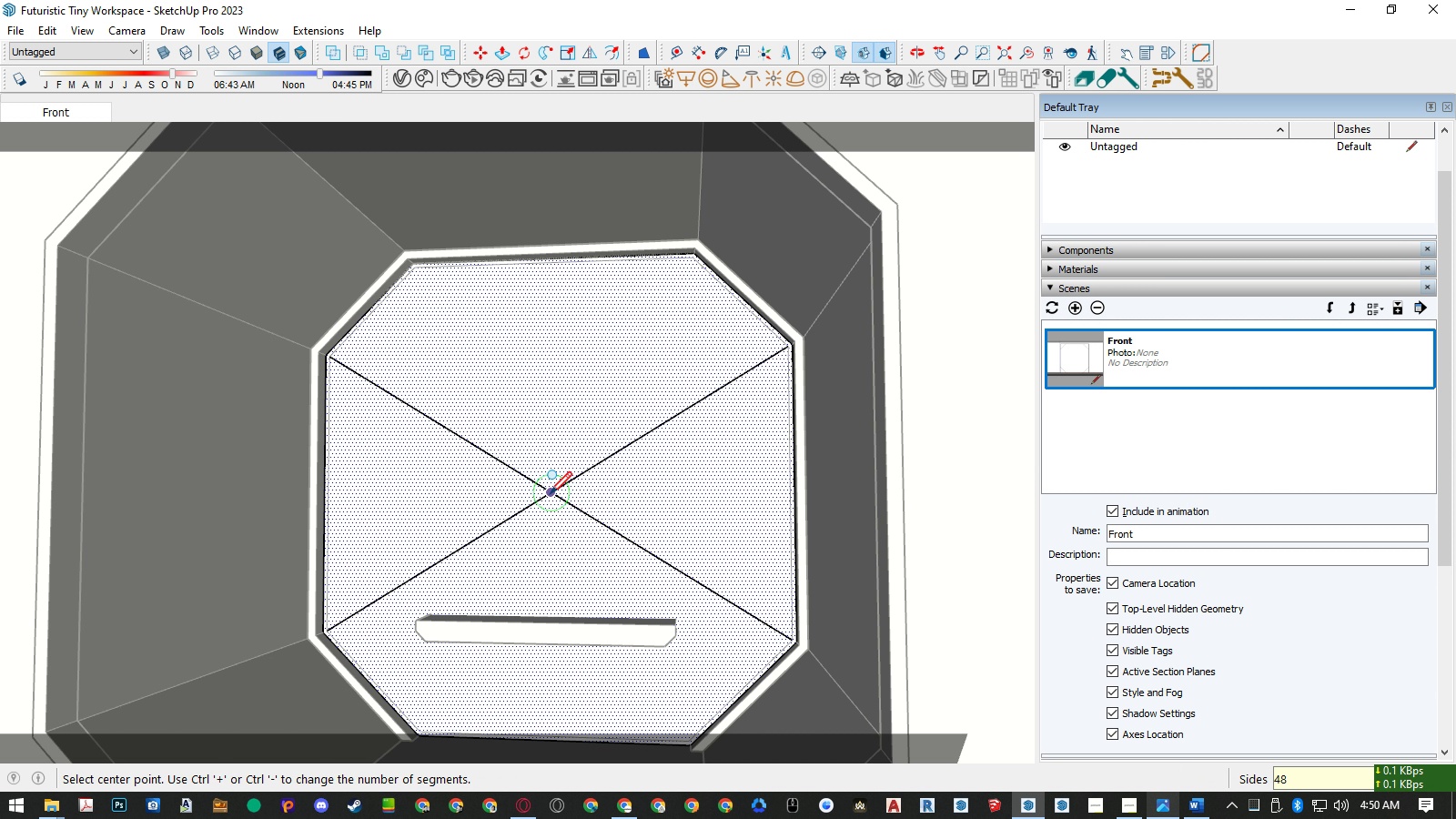 
key(NumpadEnter)
 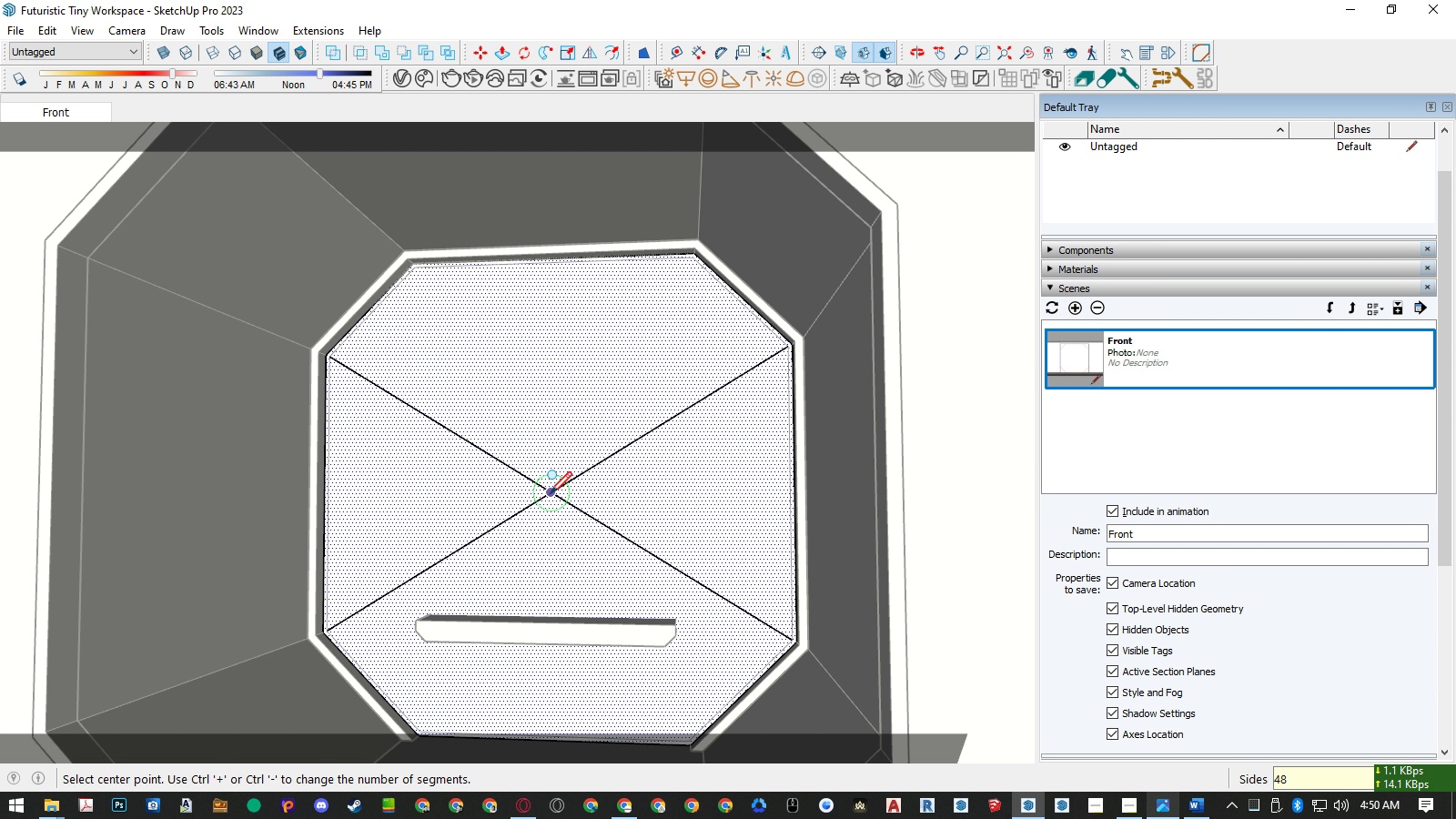 
left_click([550, 492])
 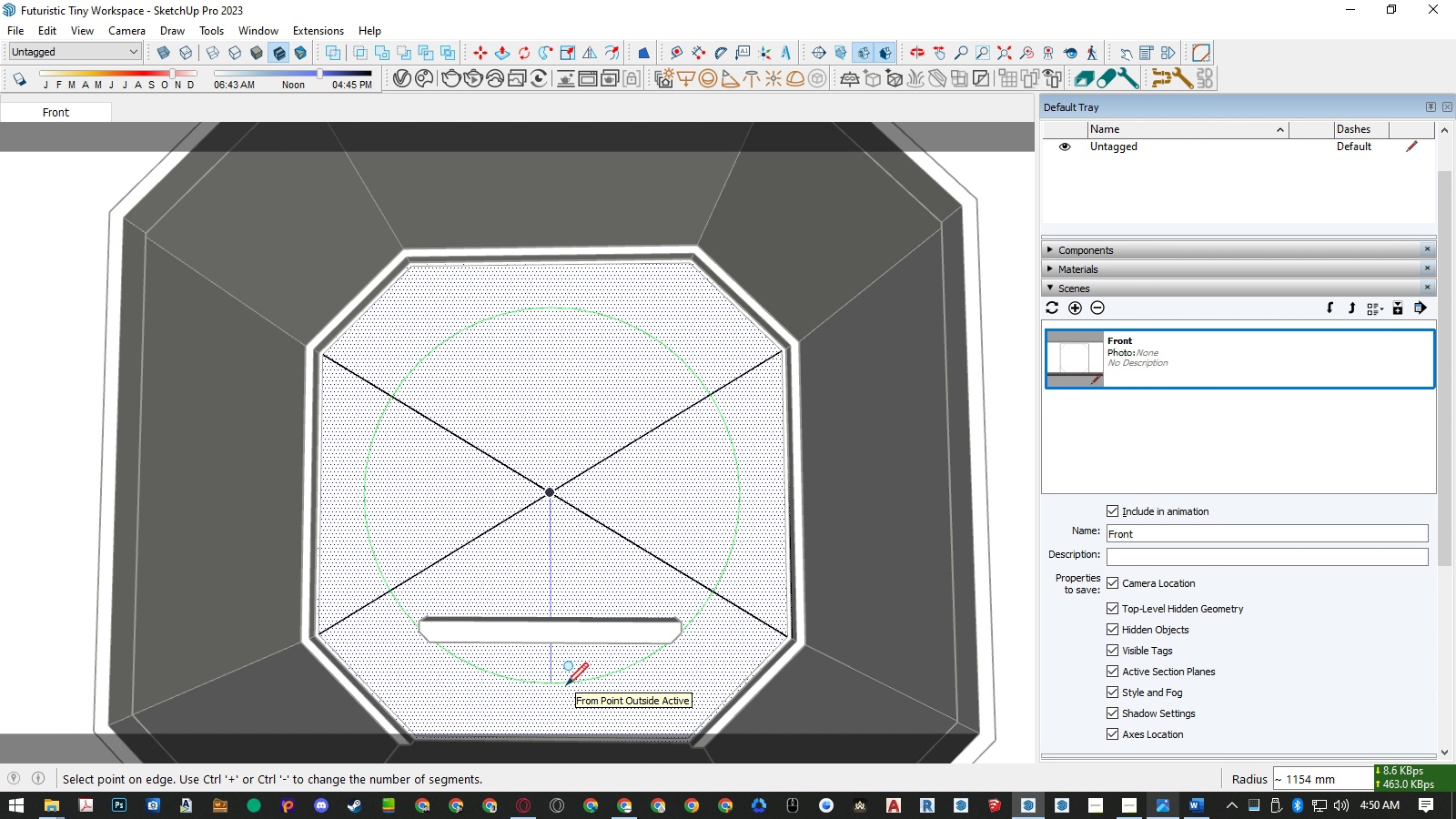 
key(Numpad1)
 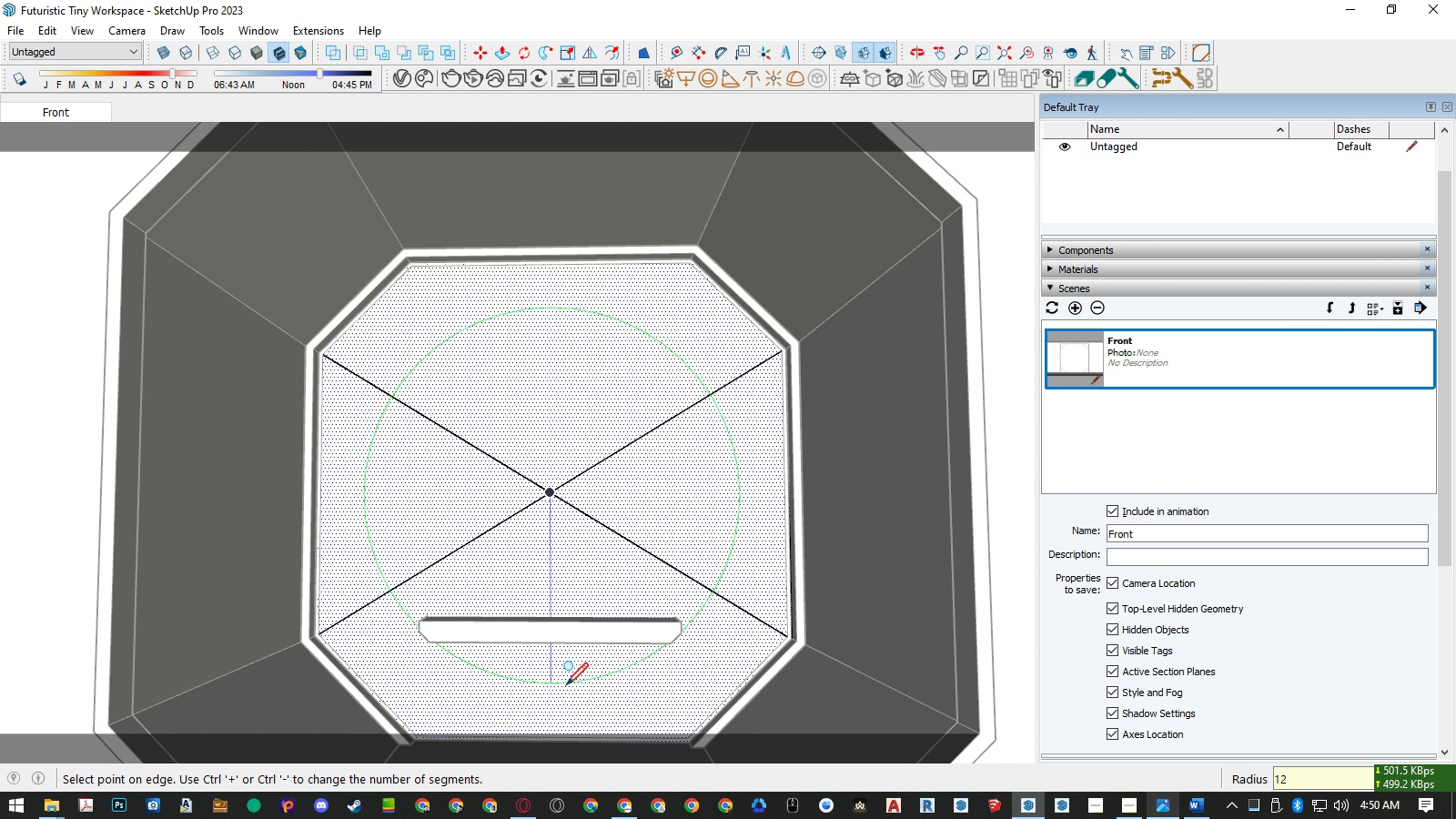 
key(Numpad2)
 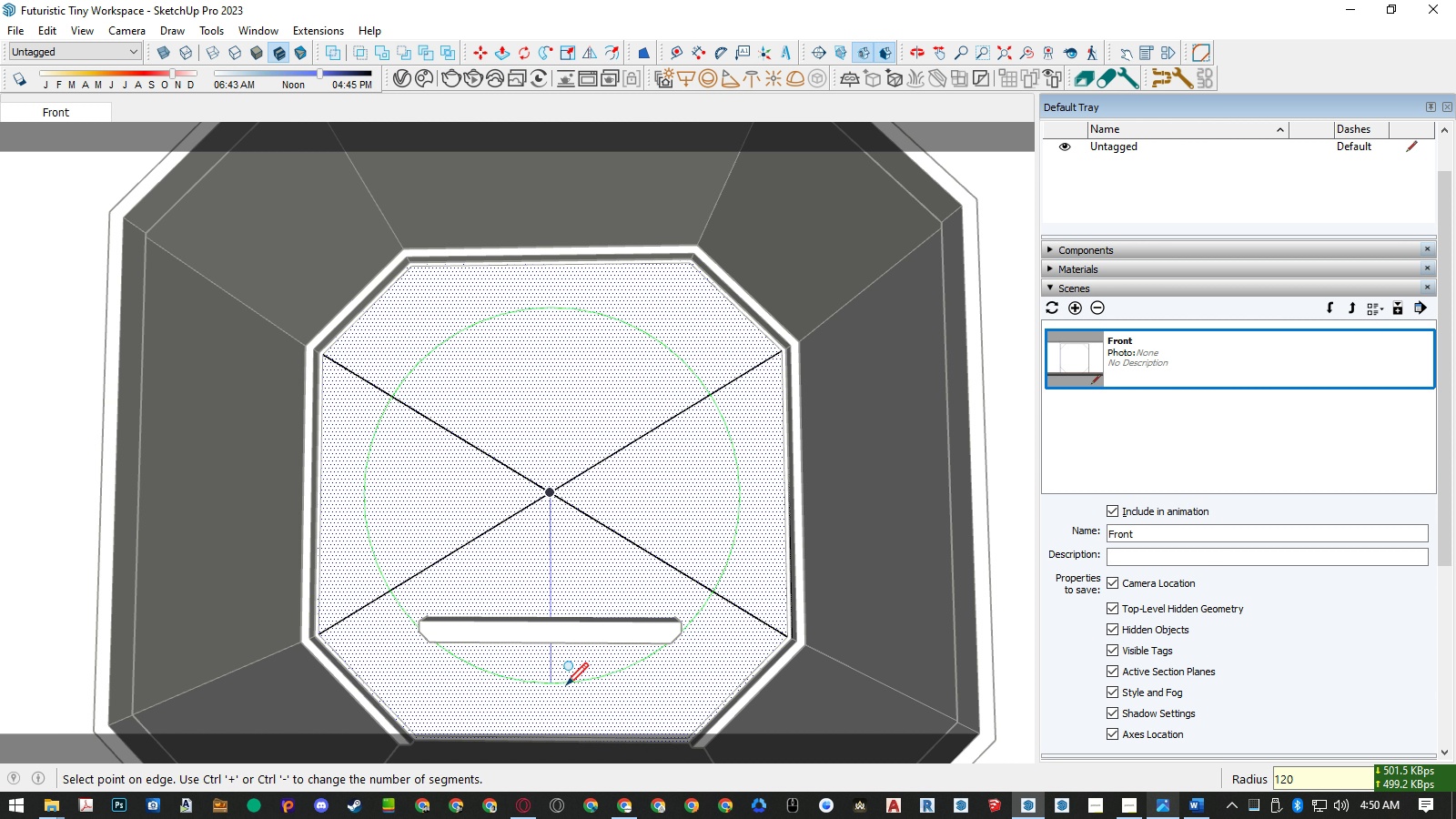 
key(Numpad0)
 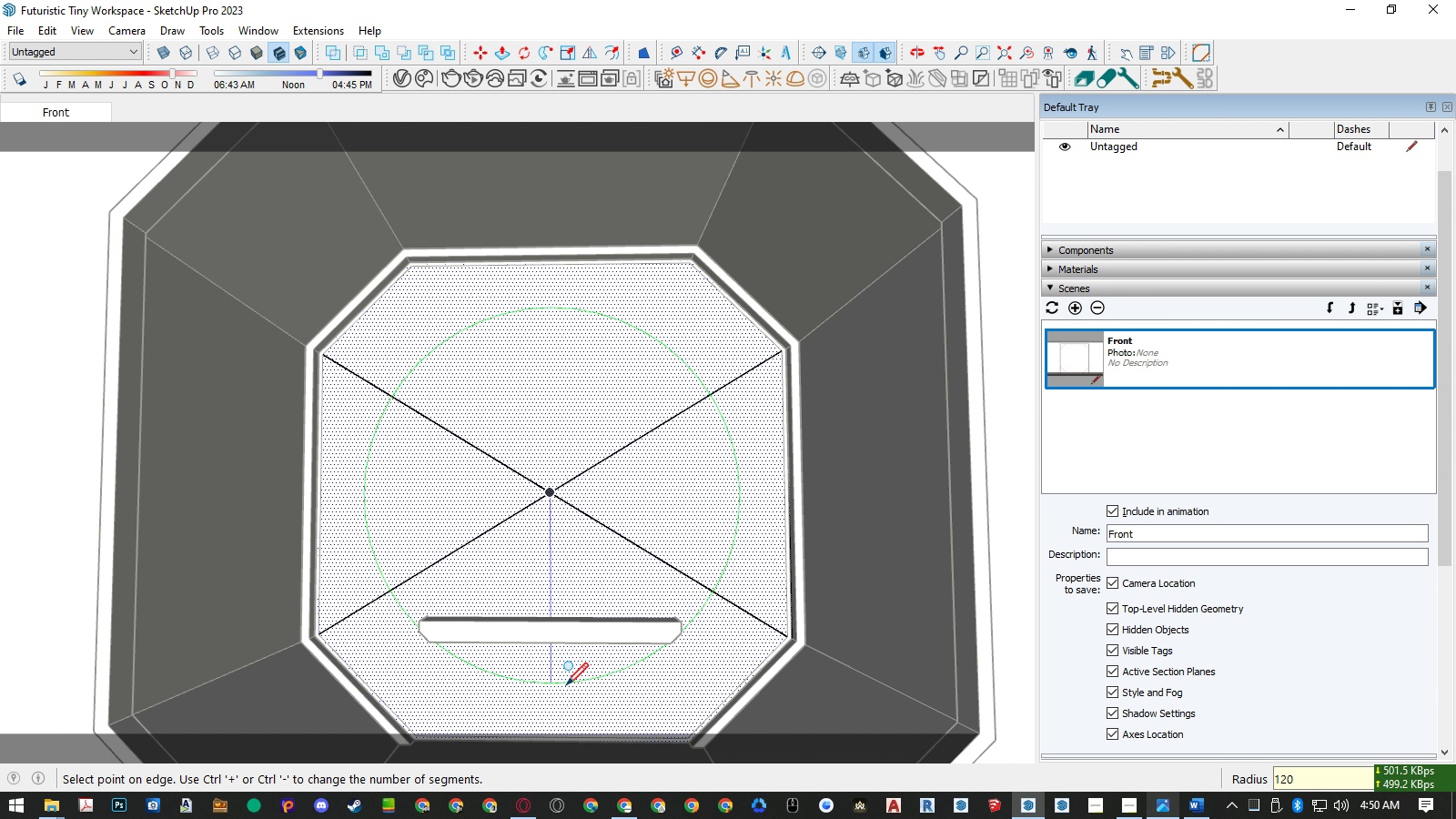 
key(Numpad0)
 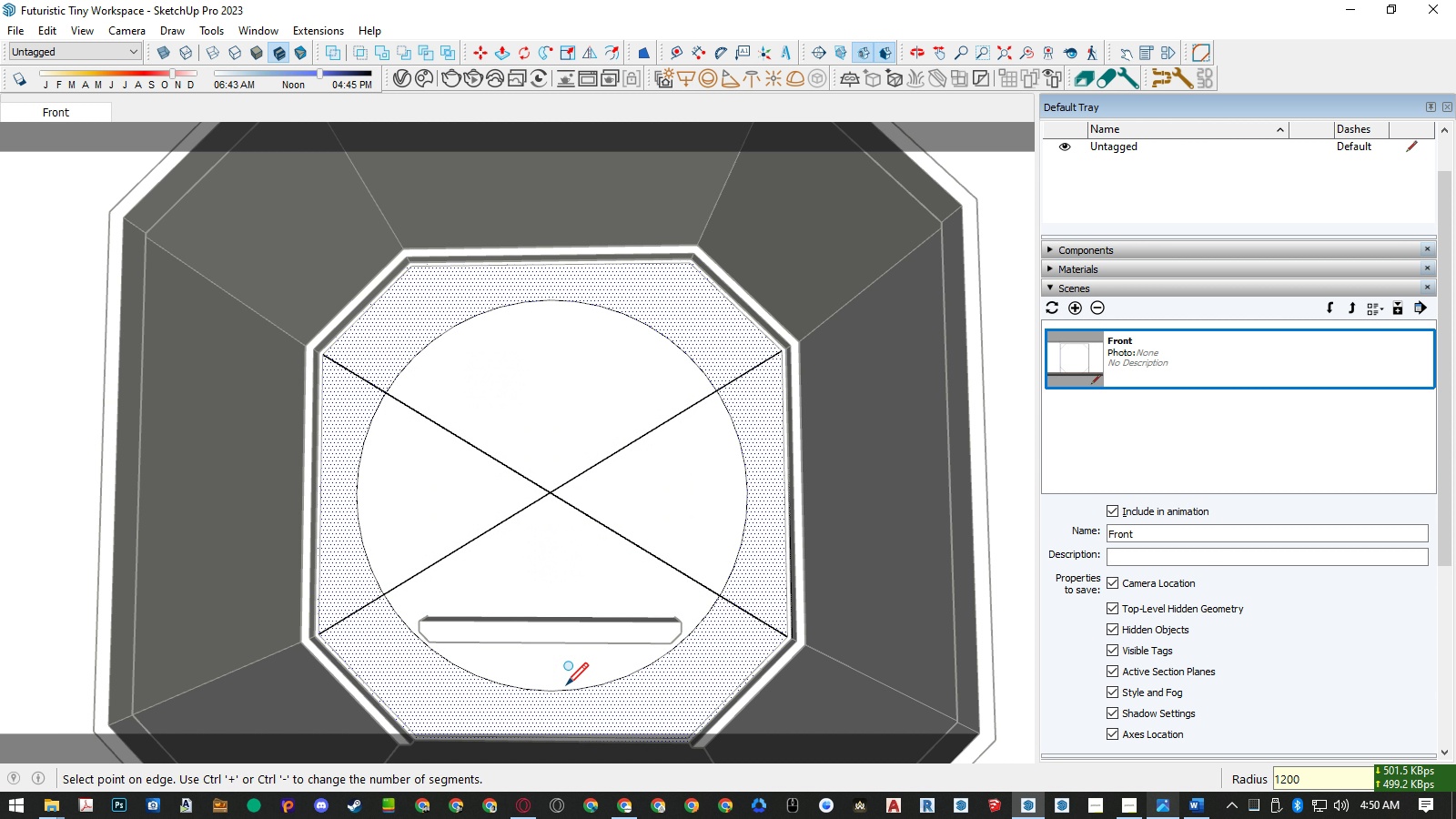 
key(NumpadEnter)
 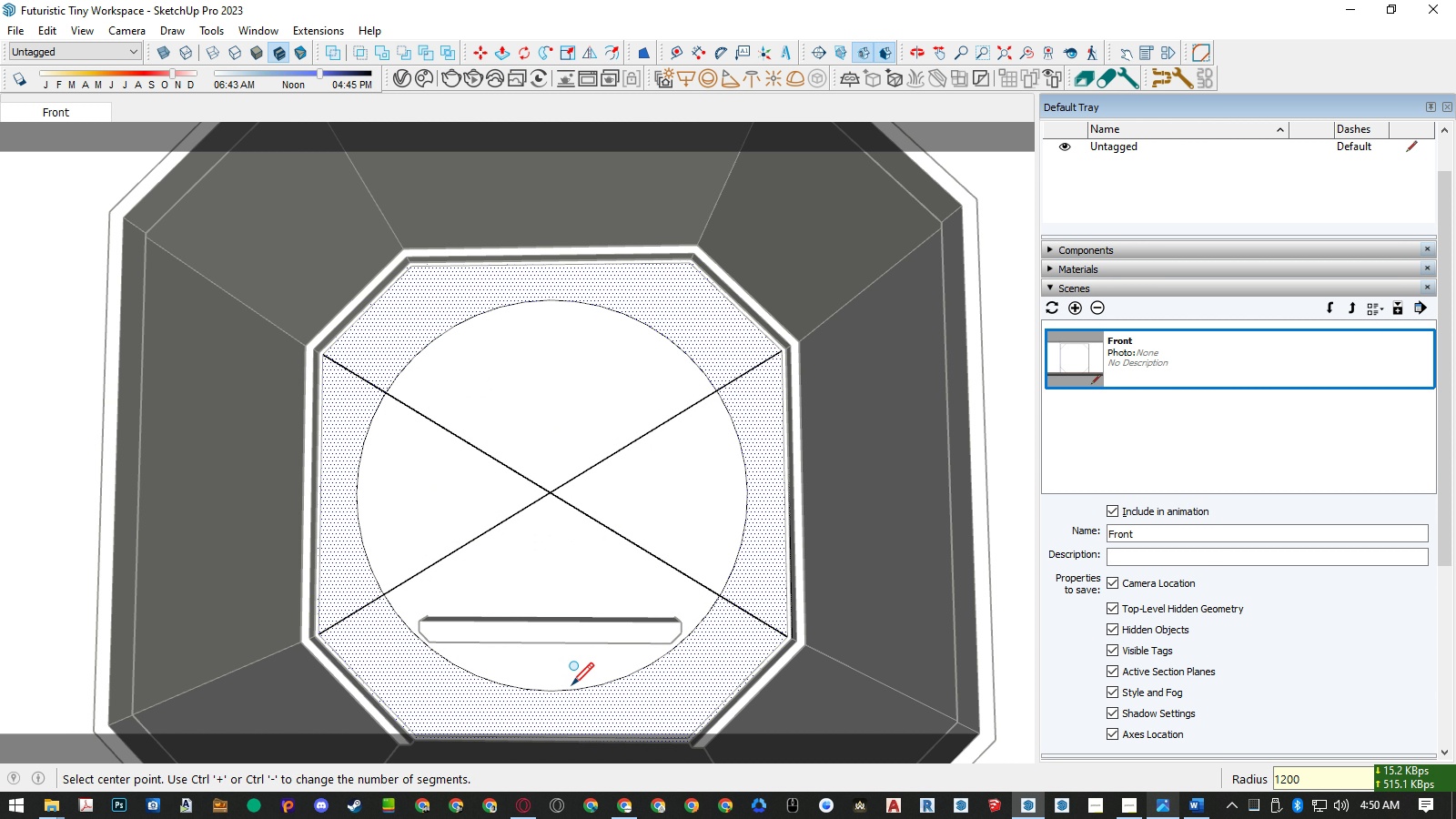 
key(Space)
 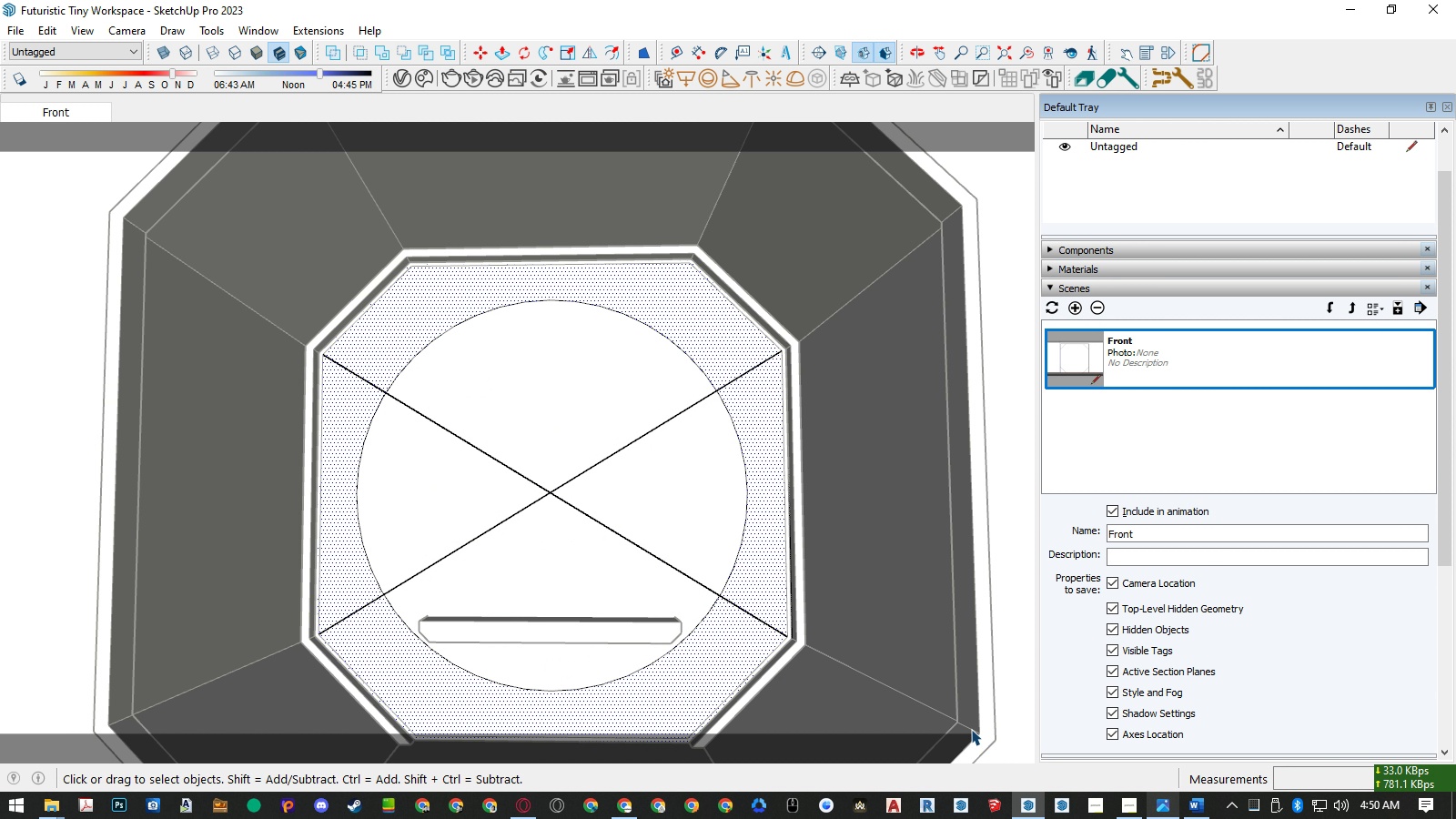 
key(Space)
 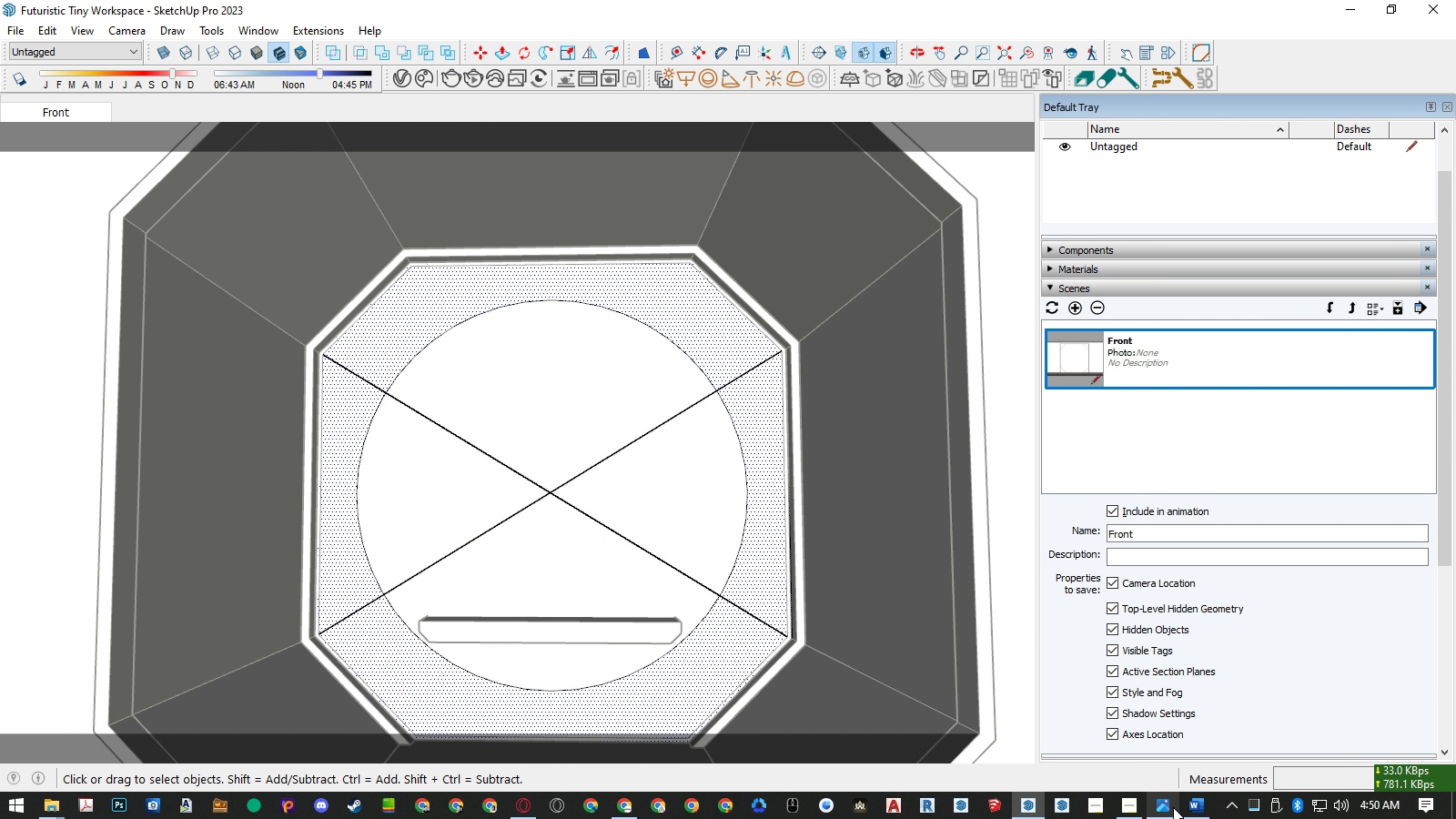 
left_click([1173, 807])
 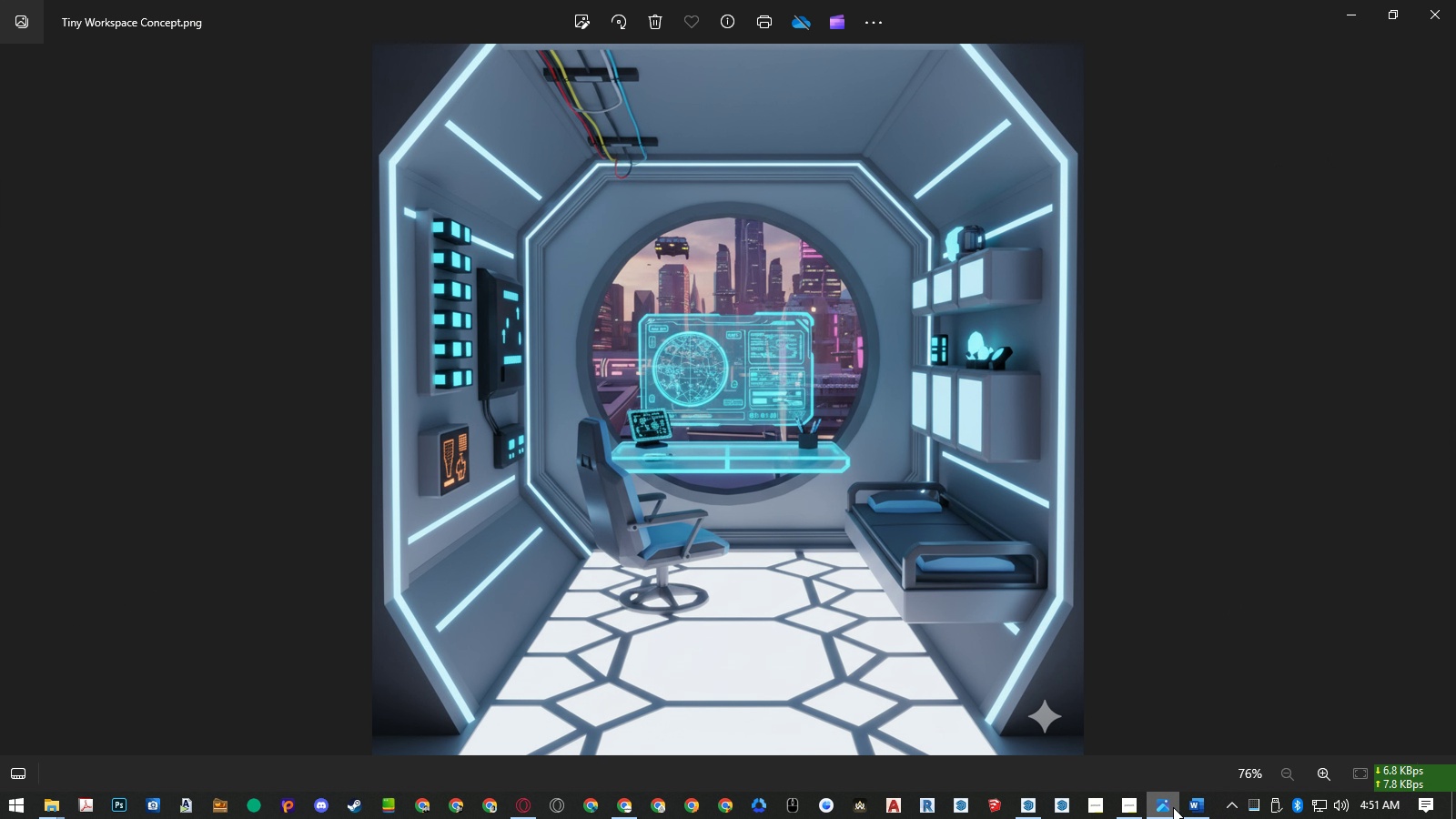 
left_click([1173, 807])
 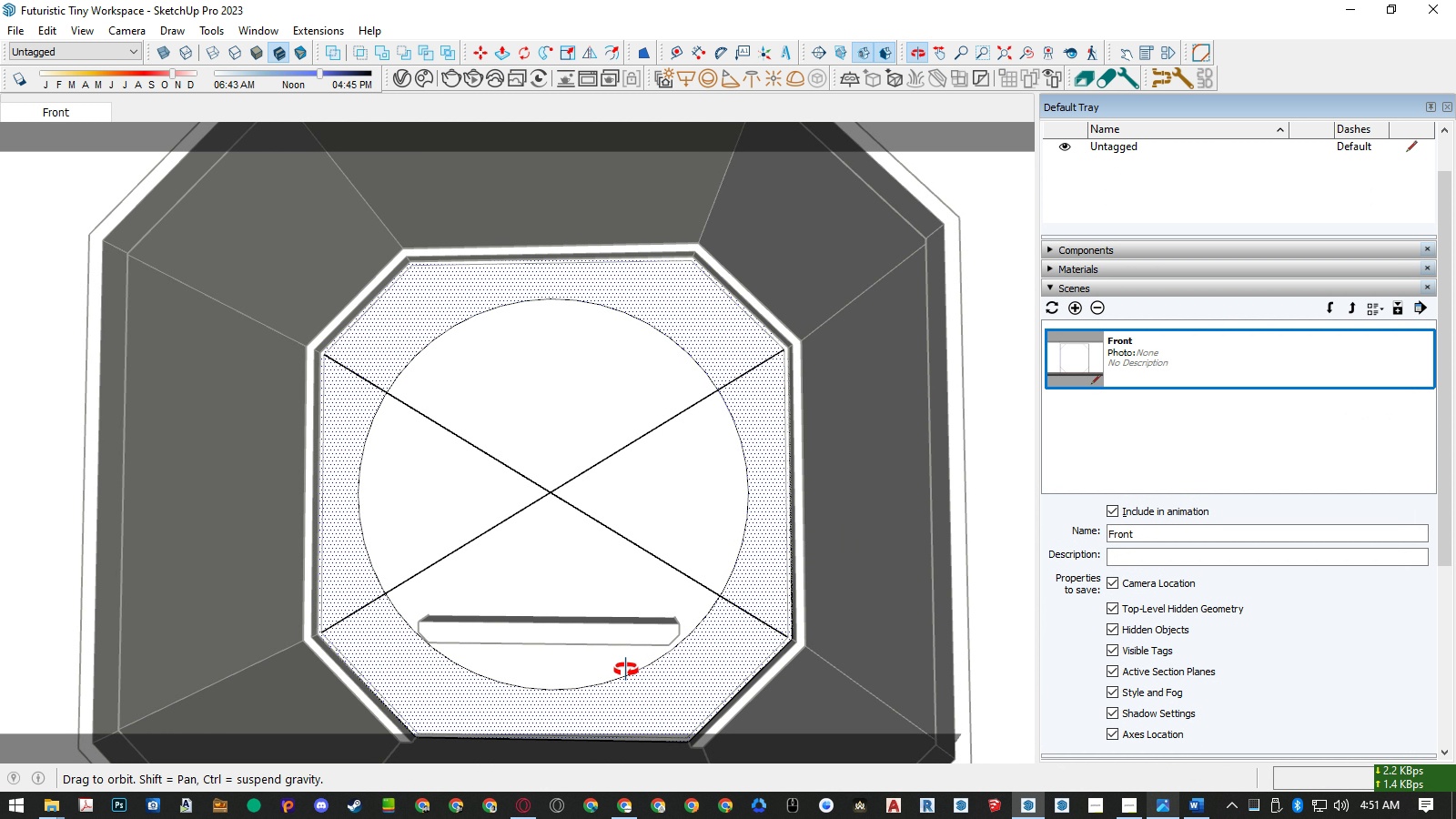 
left_click([622, 671])
 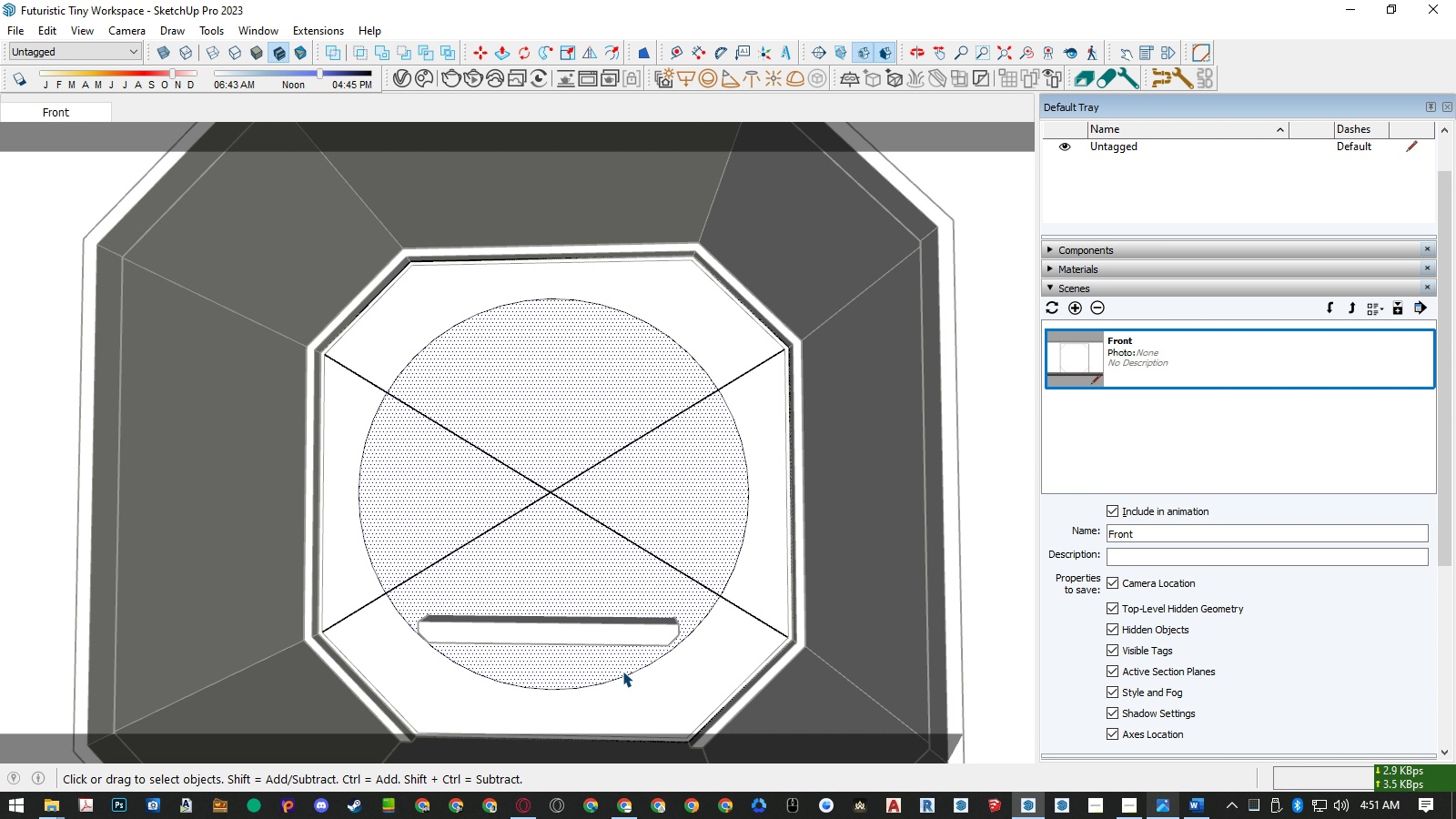 
scroll: coordinate [632, 662], scroll_direction: down, amount: 8.0
 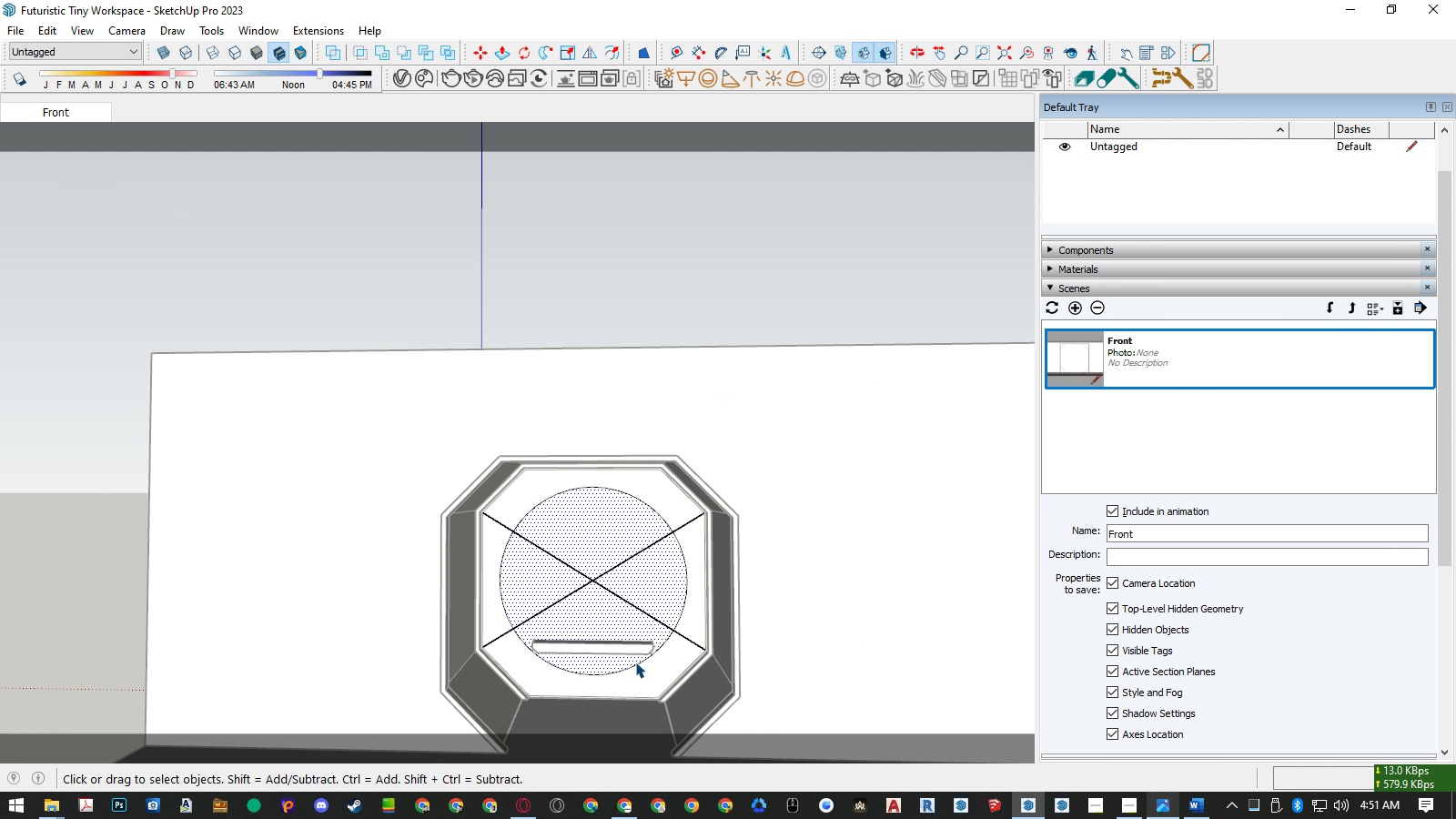 
scroll: coordinate [623, 662], scroll_direction: up, amount: 8.0
 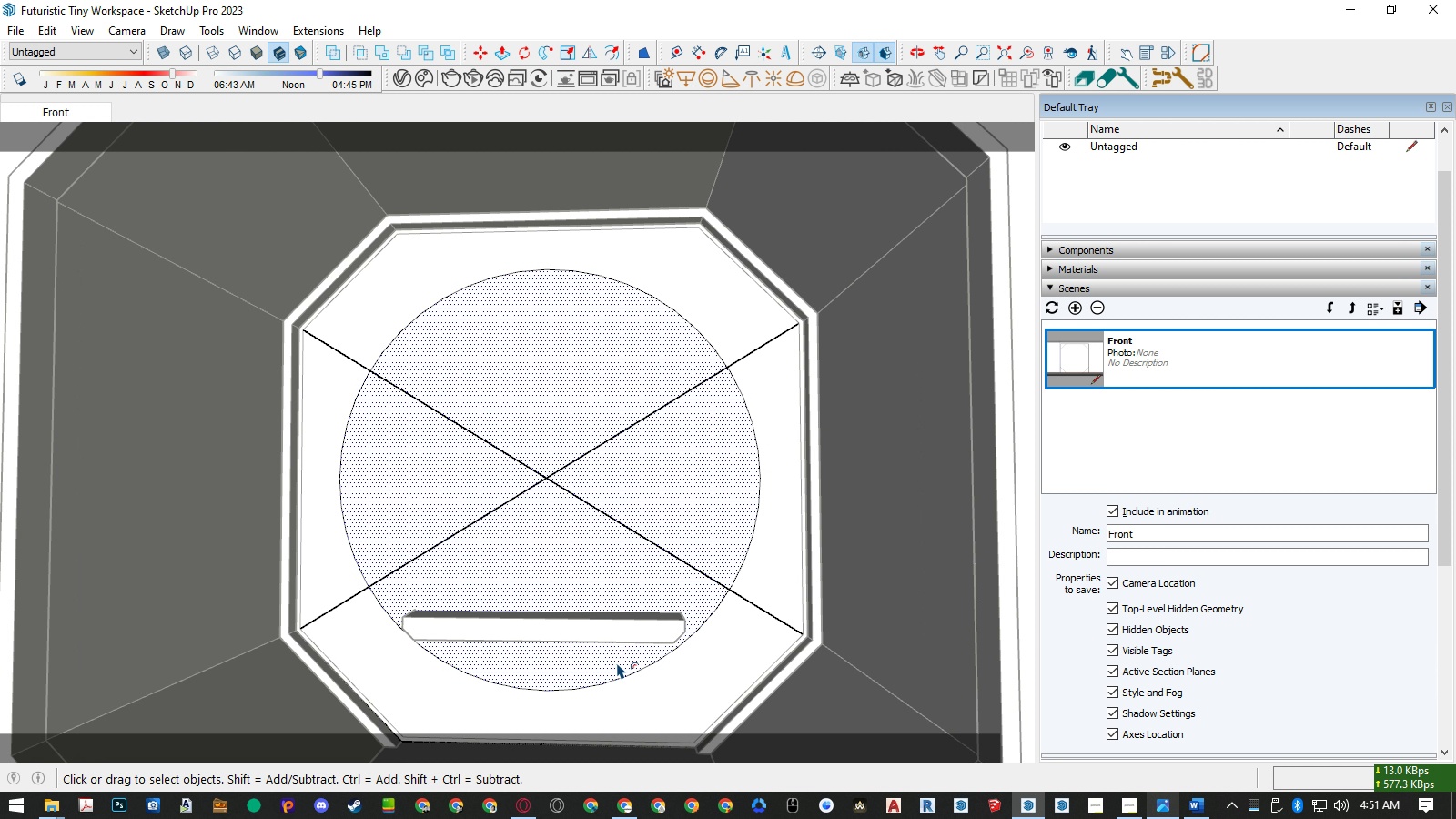 
key(F)
 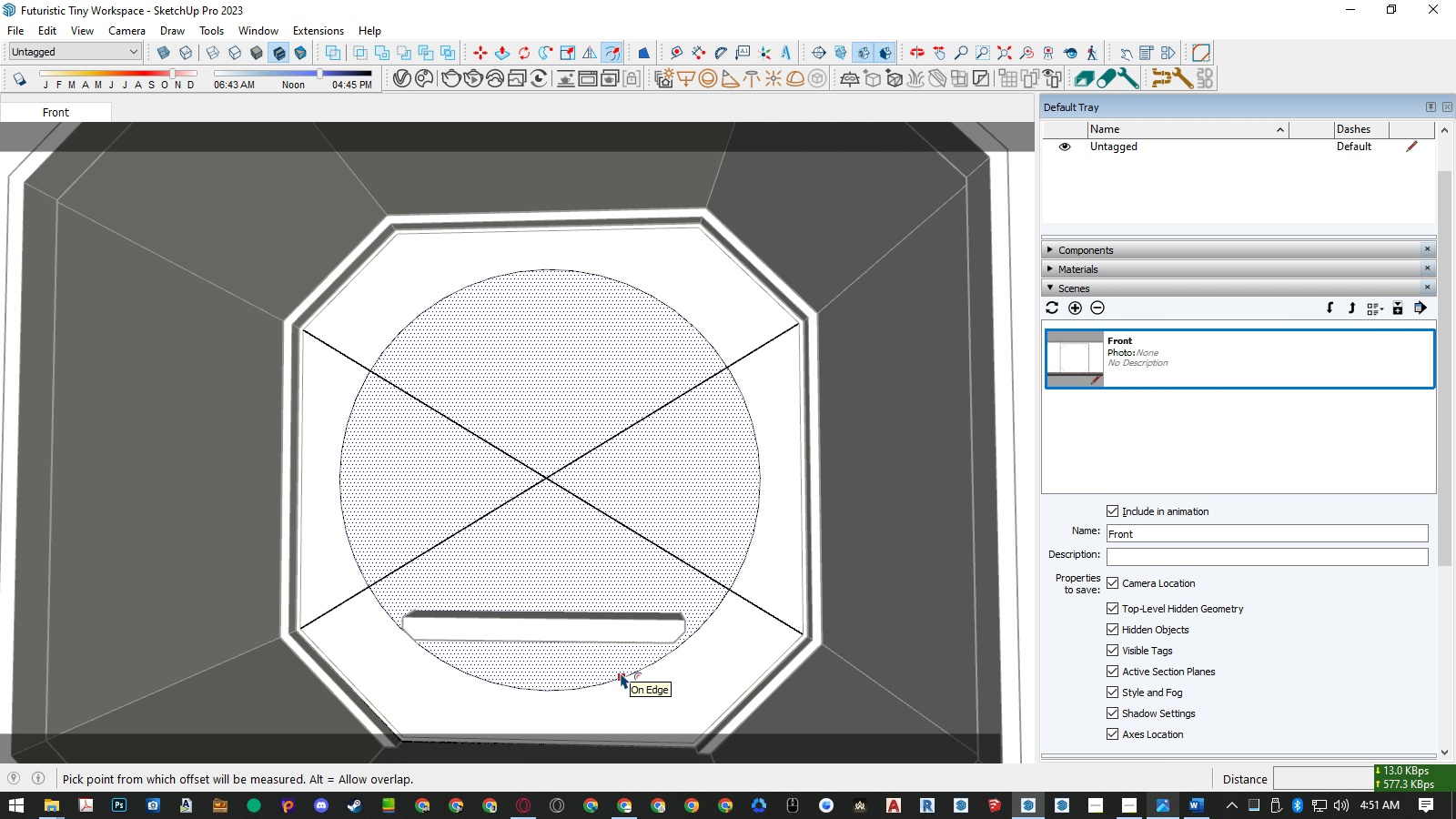 
left_click([621, 672])
 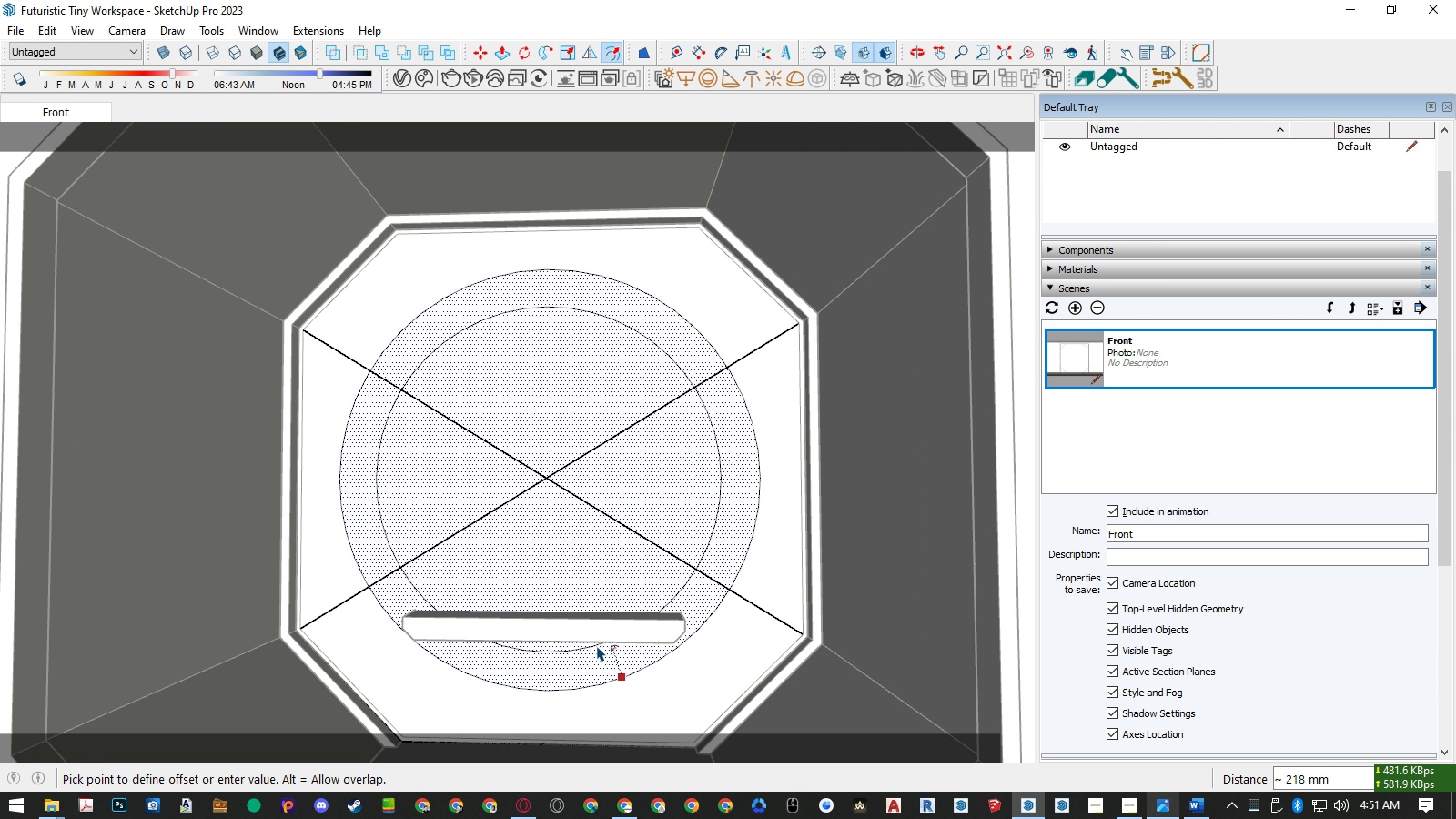 
scroll: coordinate [672, 605], scroll_direction: up, amount: 1.0
 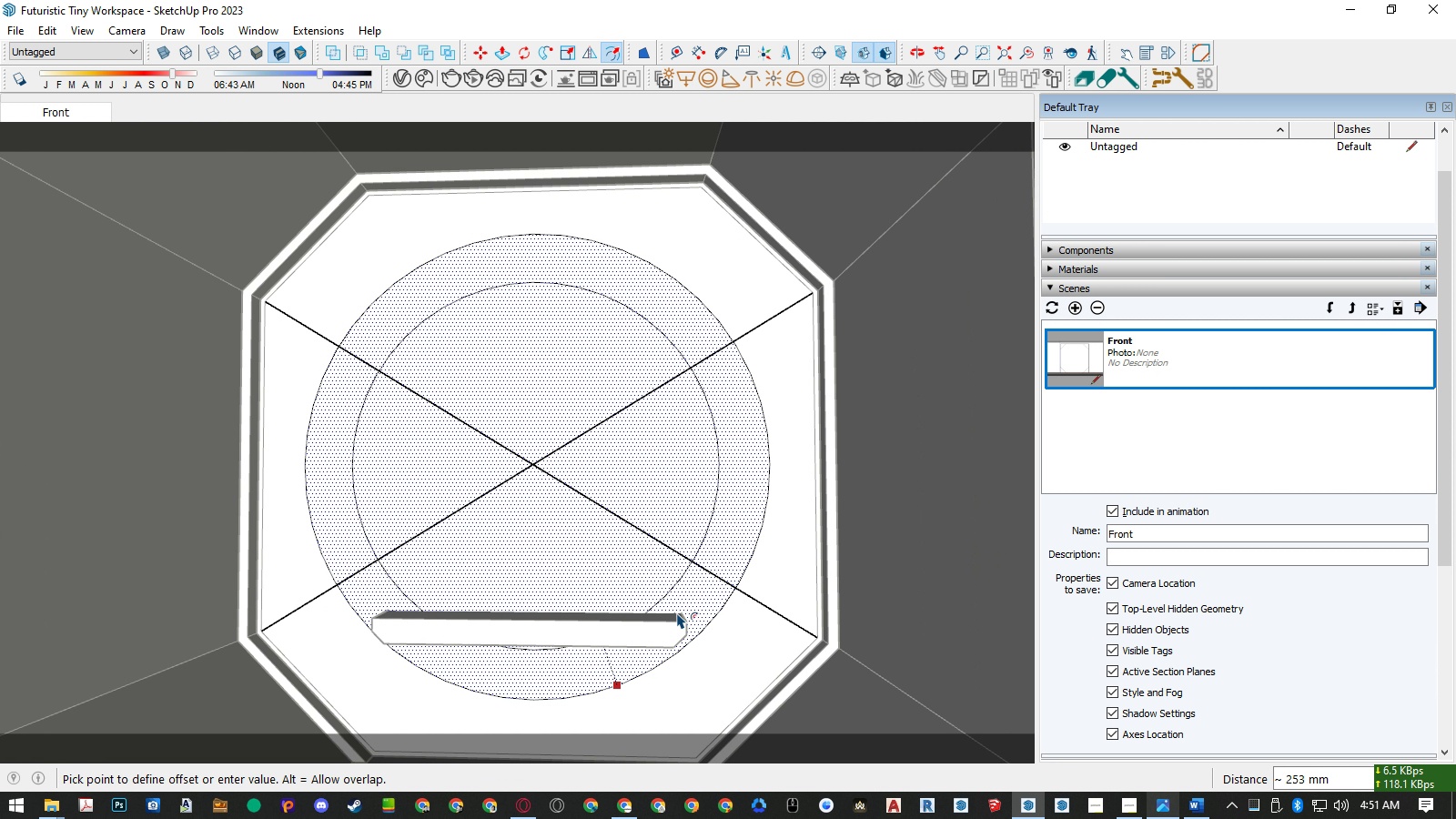 
key(Space)
 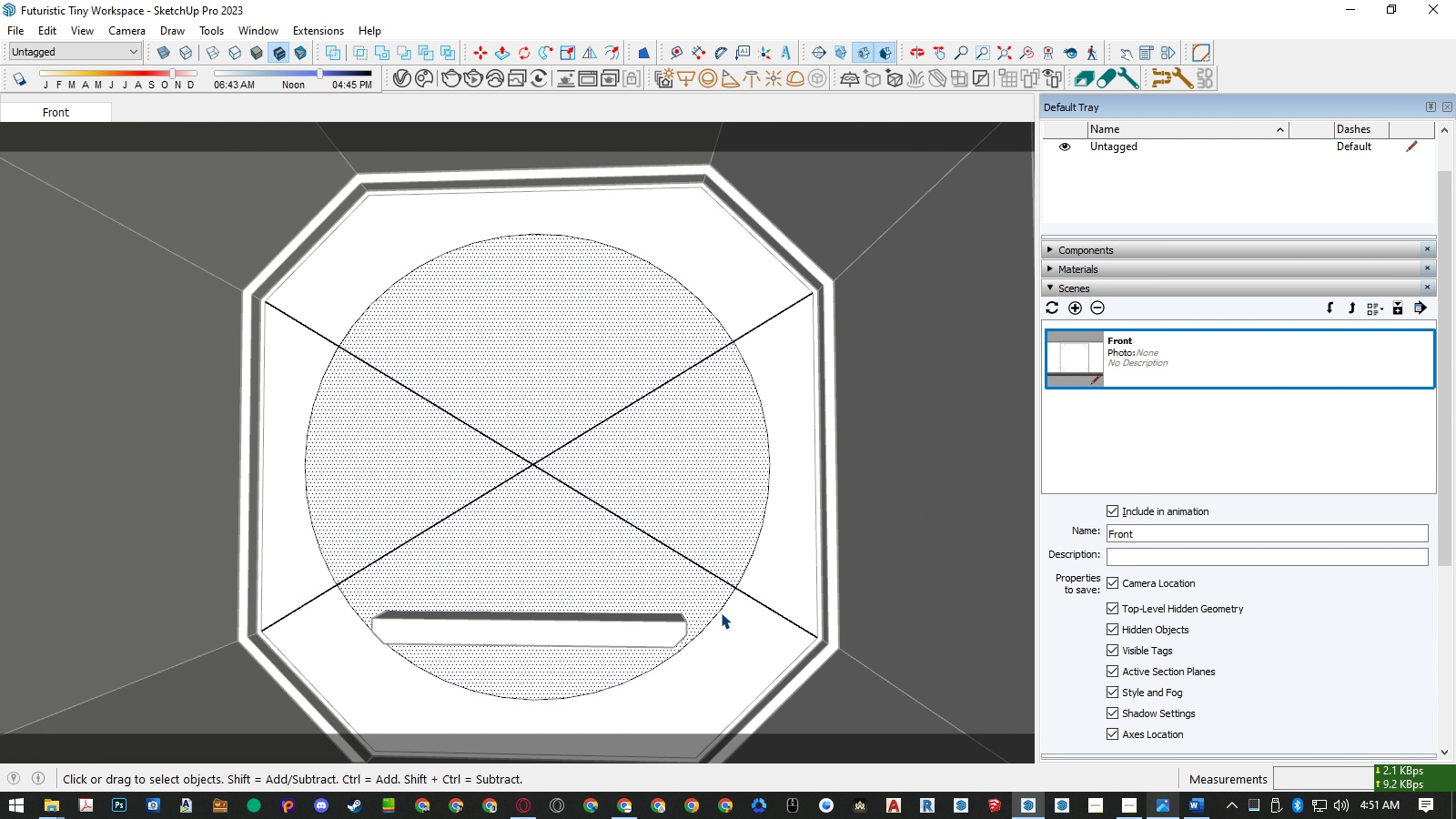 
key(F)
 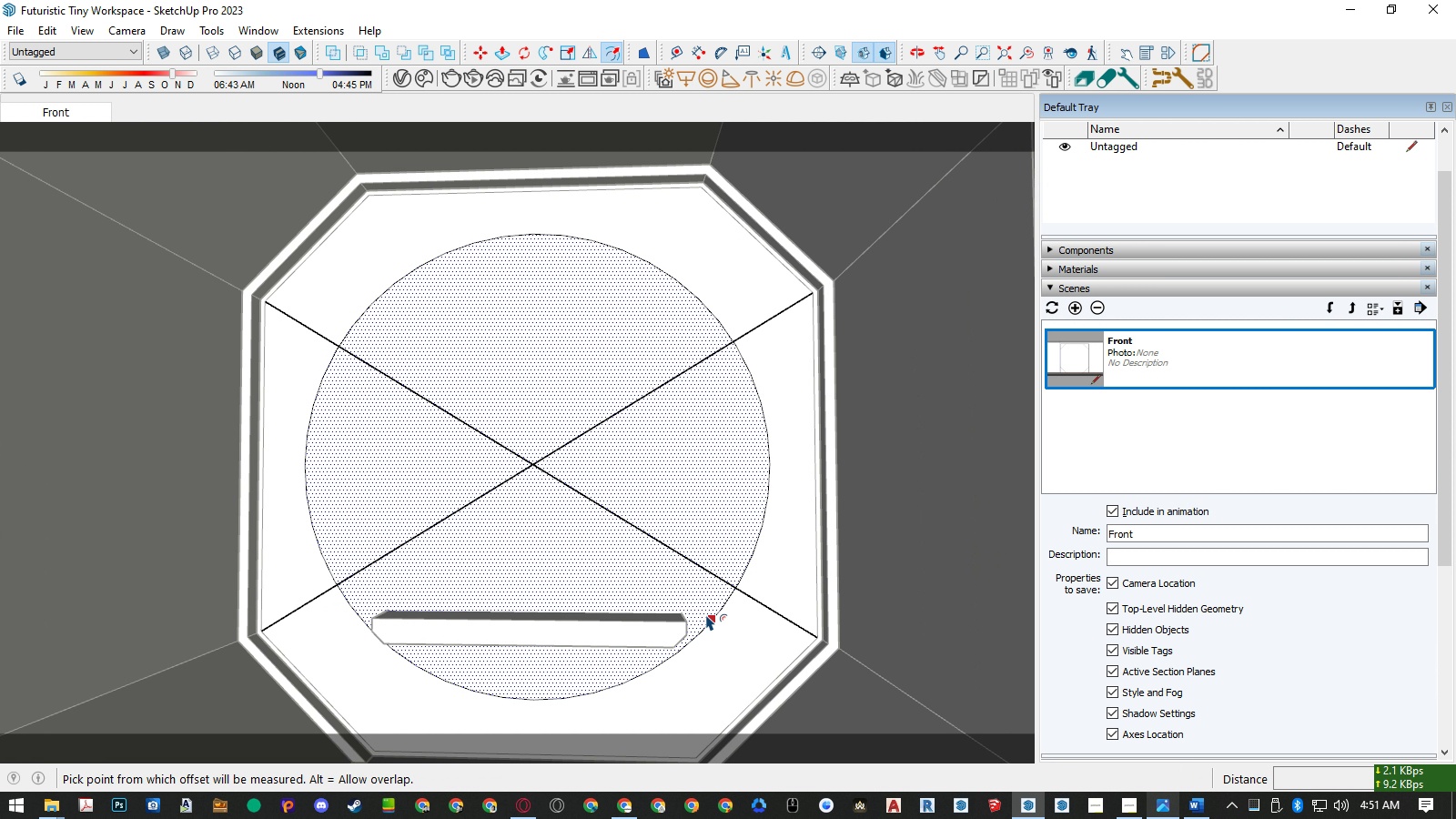 
left_click([706, 614])
 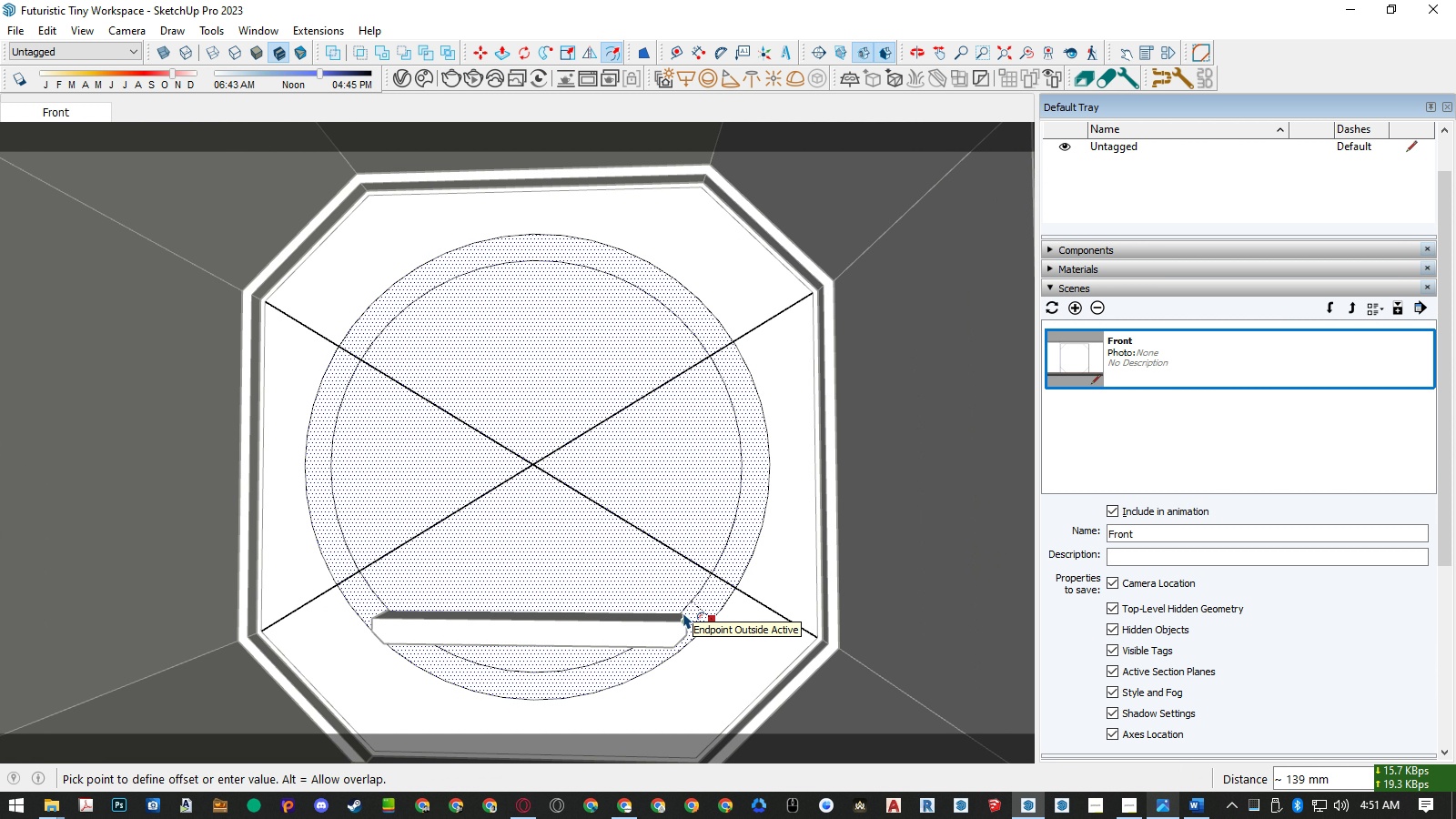 
key(Numpad1)
 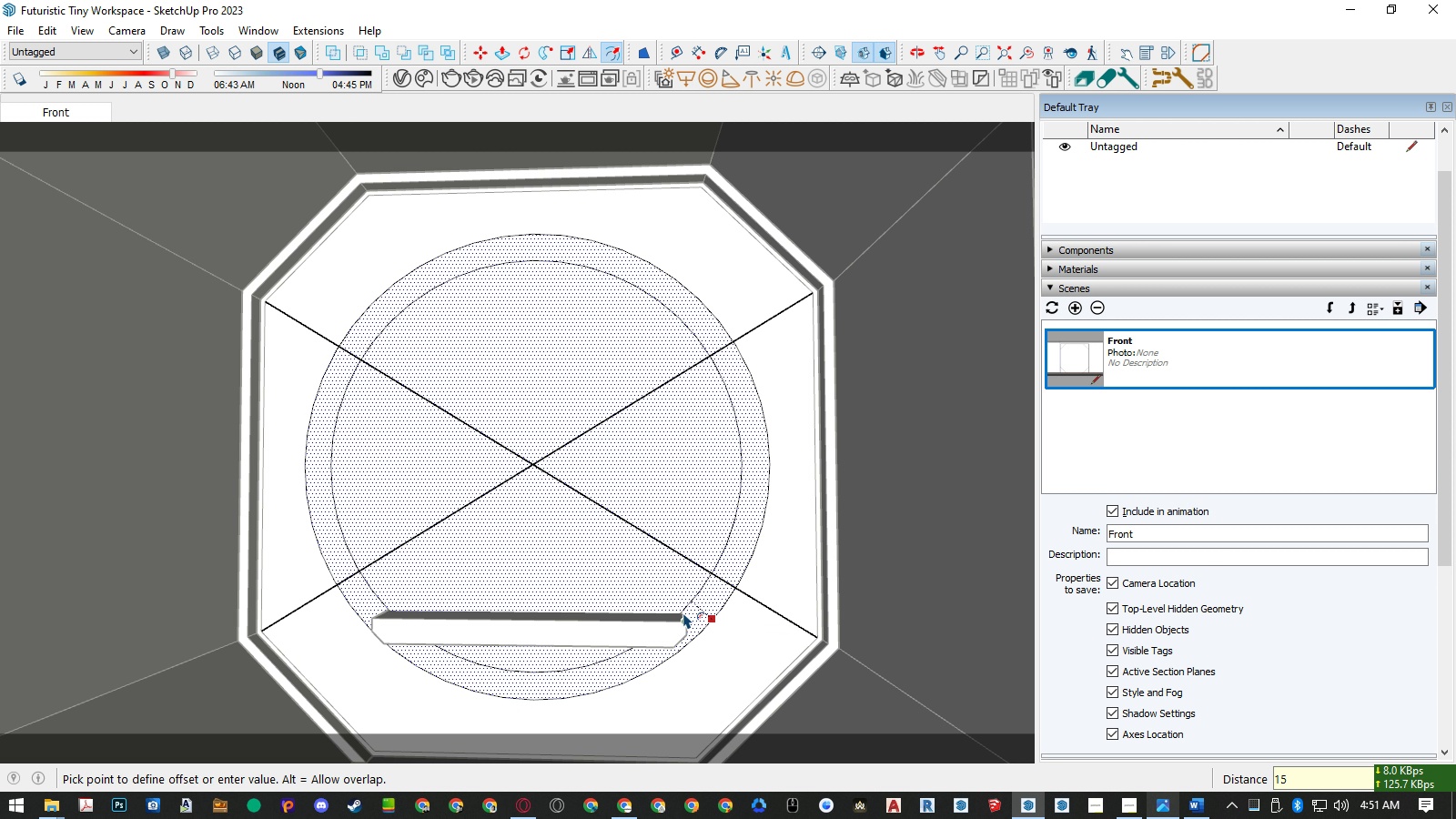 
key(Numpad5)
 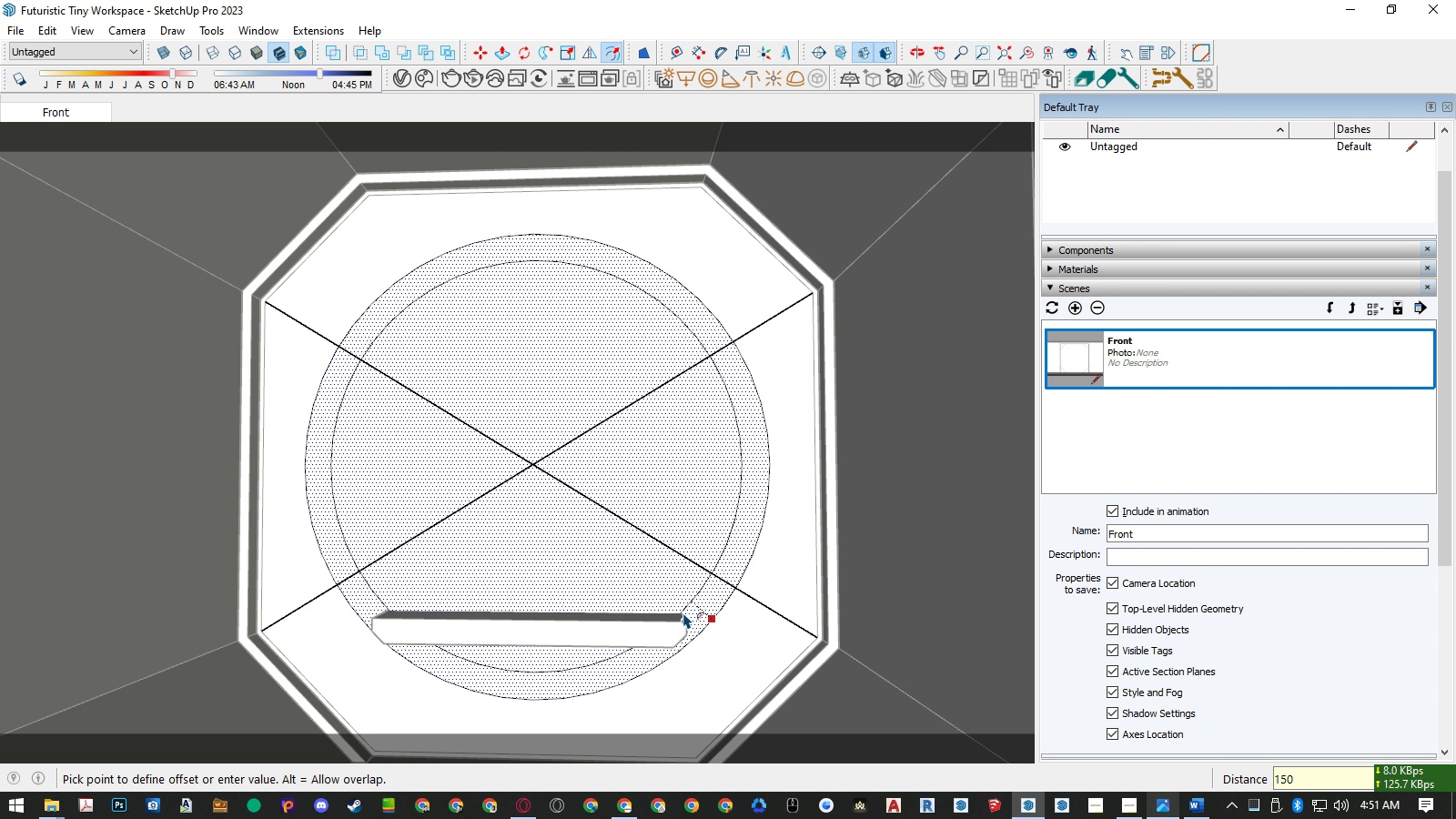 
key(Numpad0)
 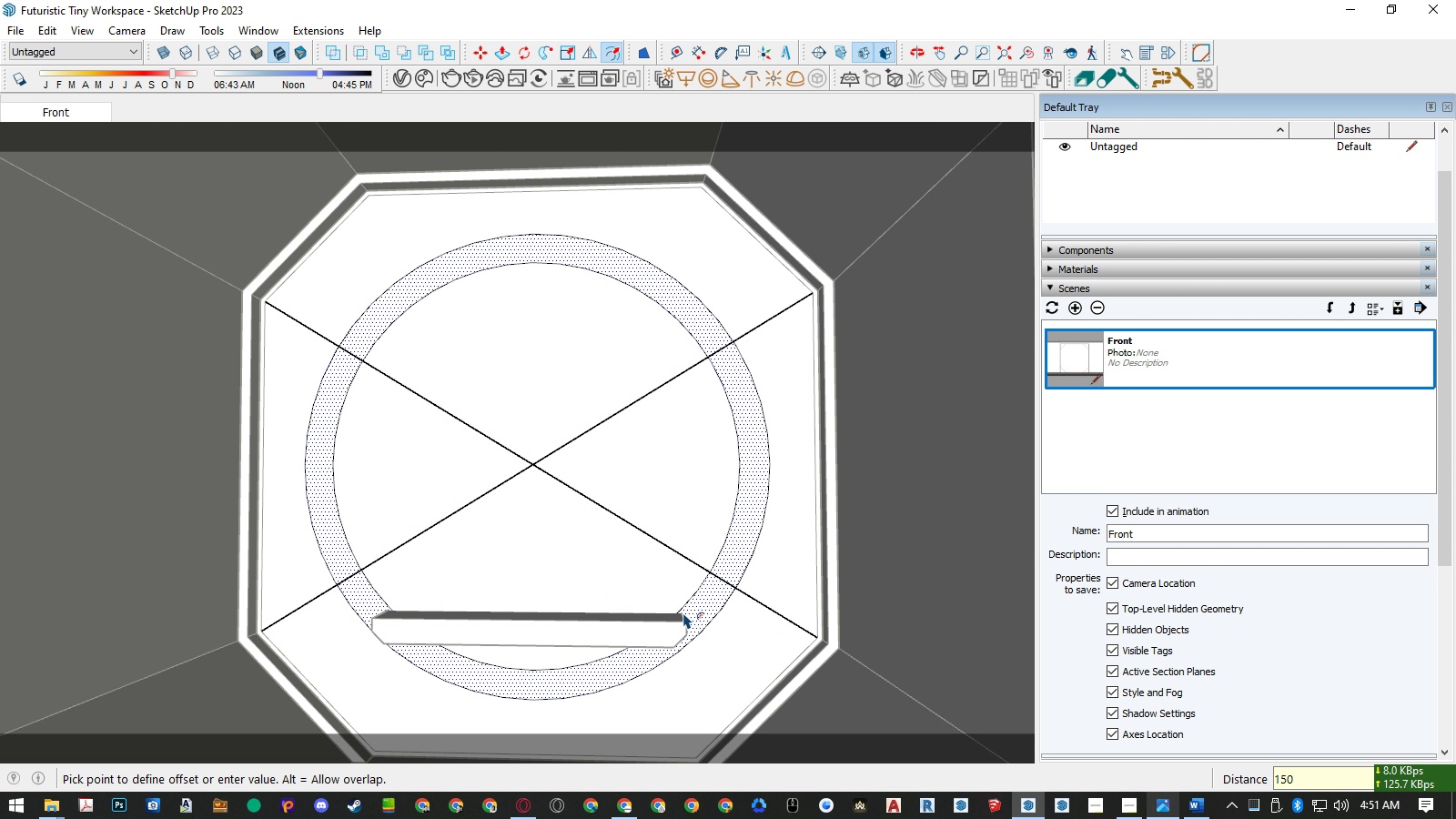 
key(NumpadEnter)
 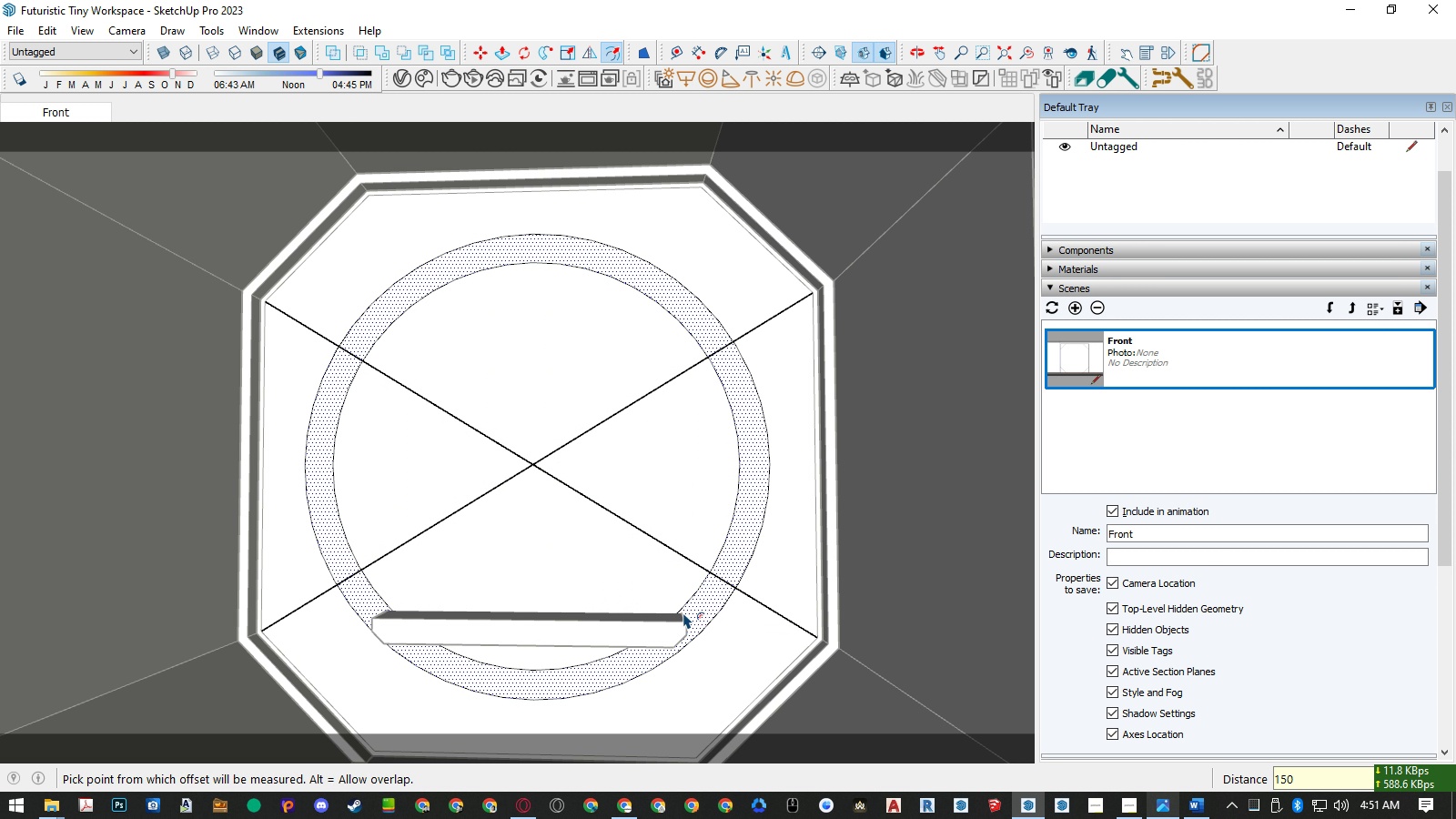 
key(Space)
 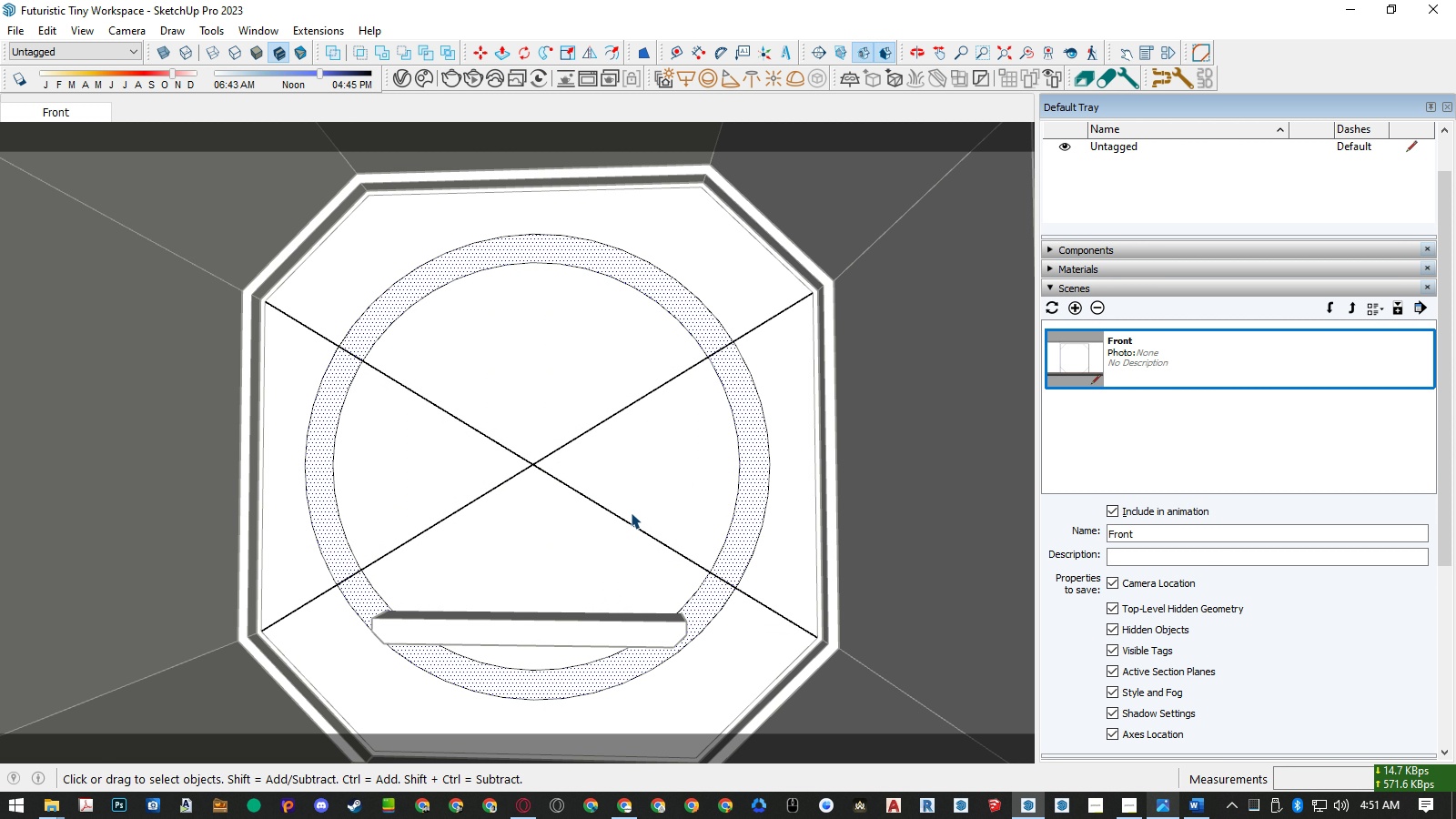 
scroll: coordinate [632, 530], scroll_direction: down, amount: 14.0
 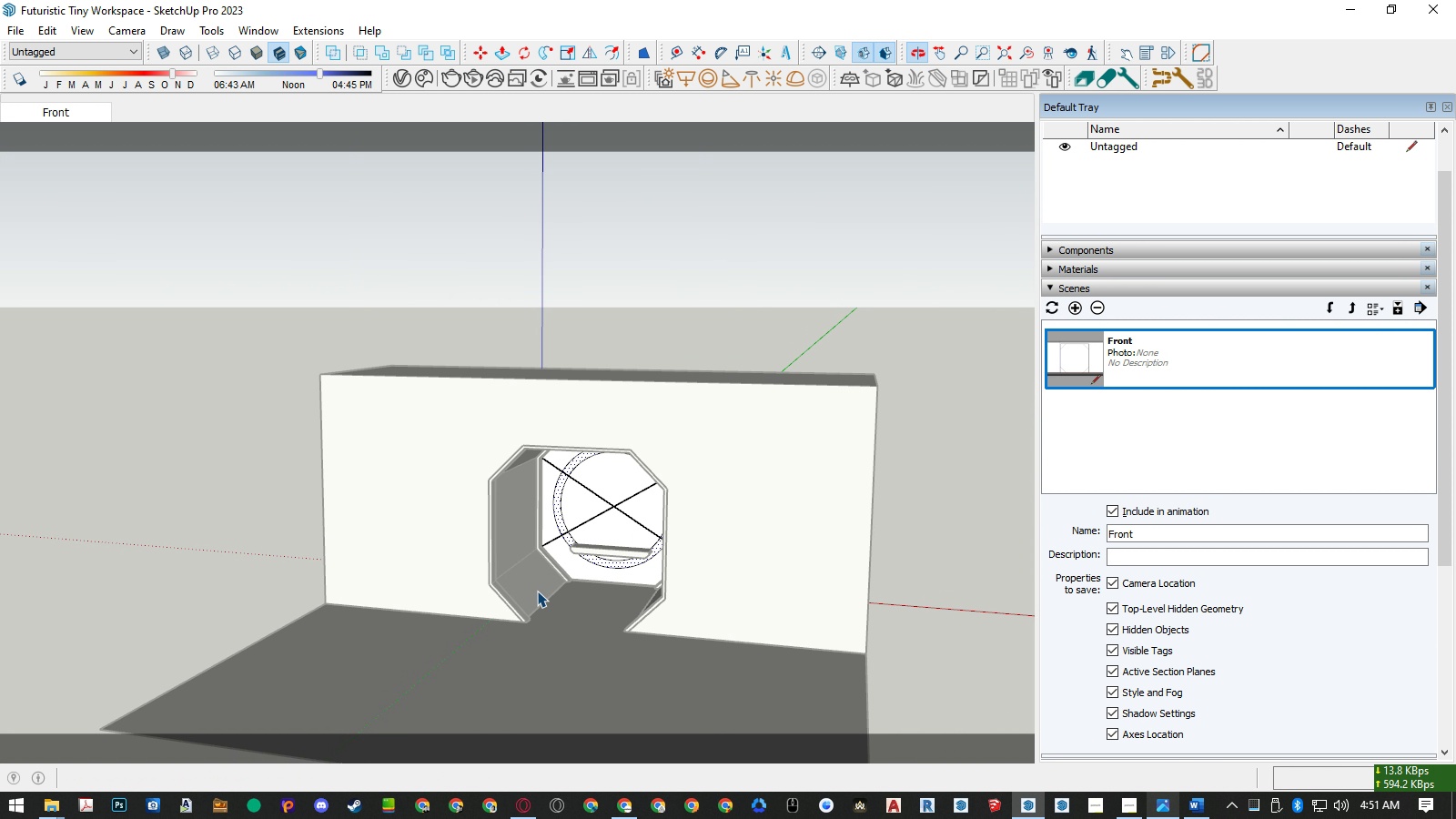 
key(Escape)
 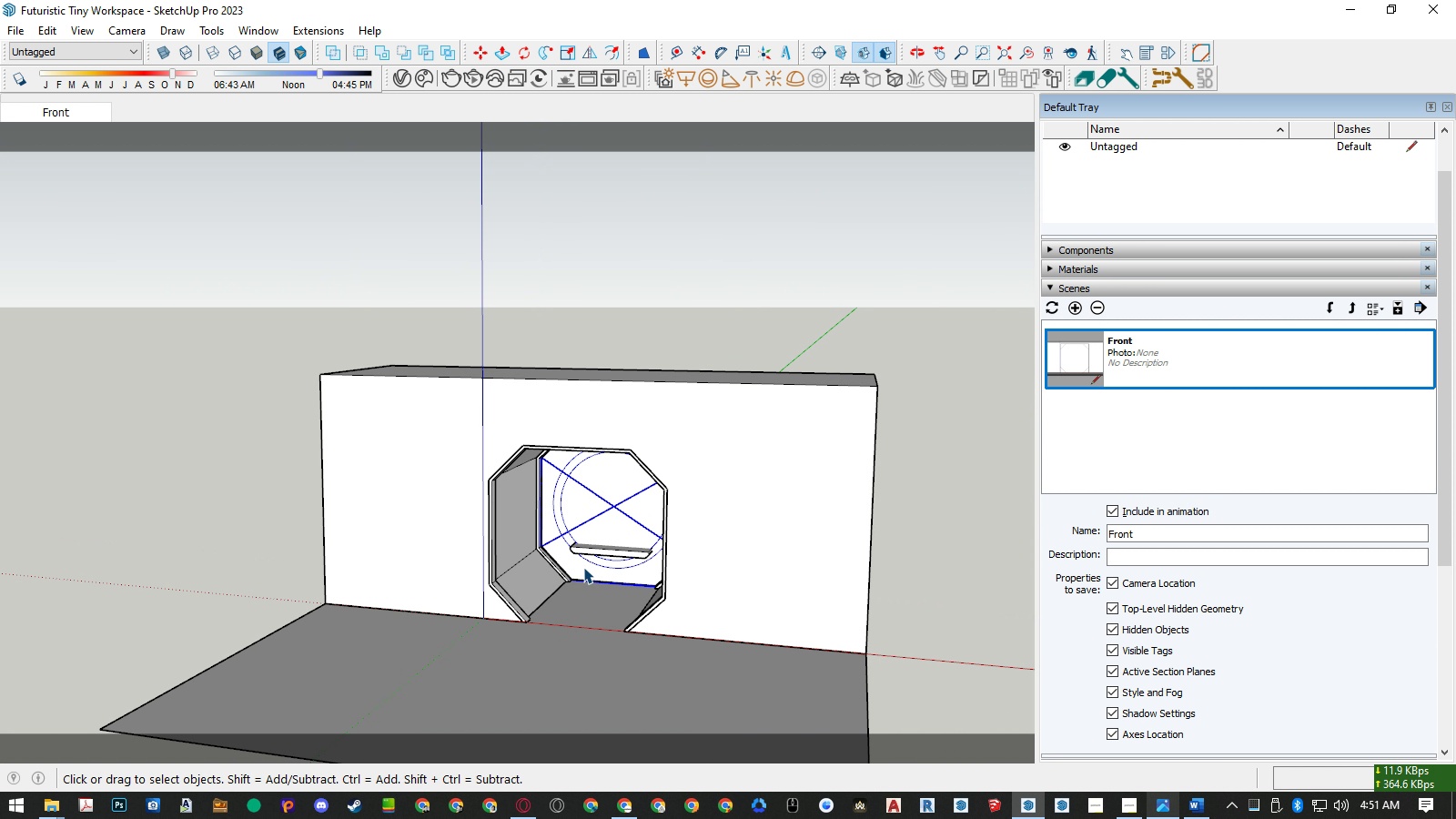 
left_click([583, 567])
 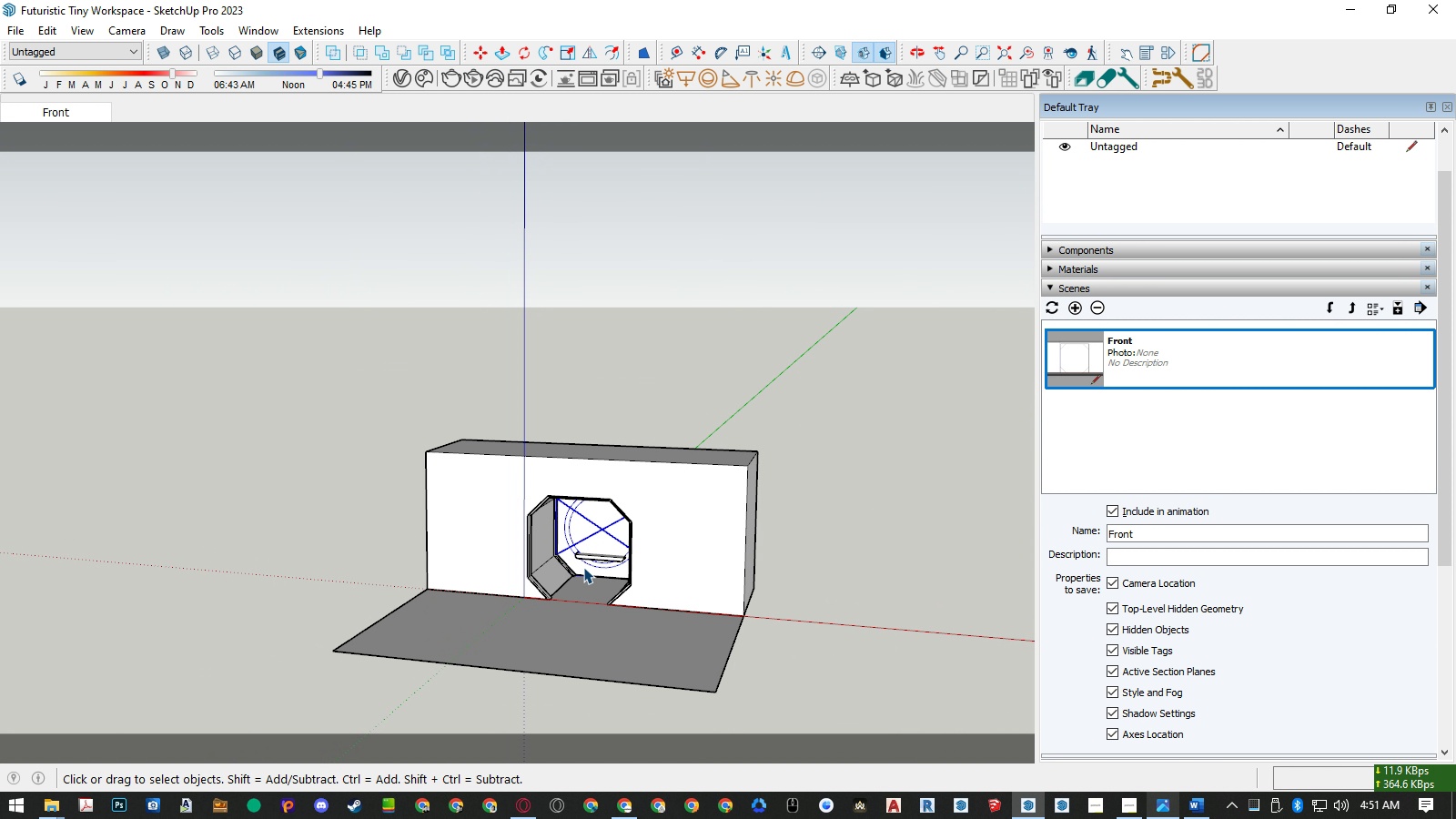 
scroll: coordinate [583, 567], scroll_direction: down, amount: 9.0
 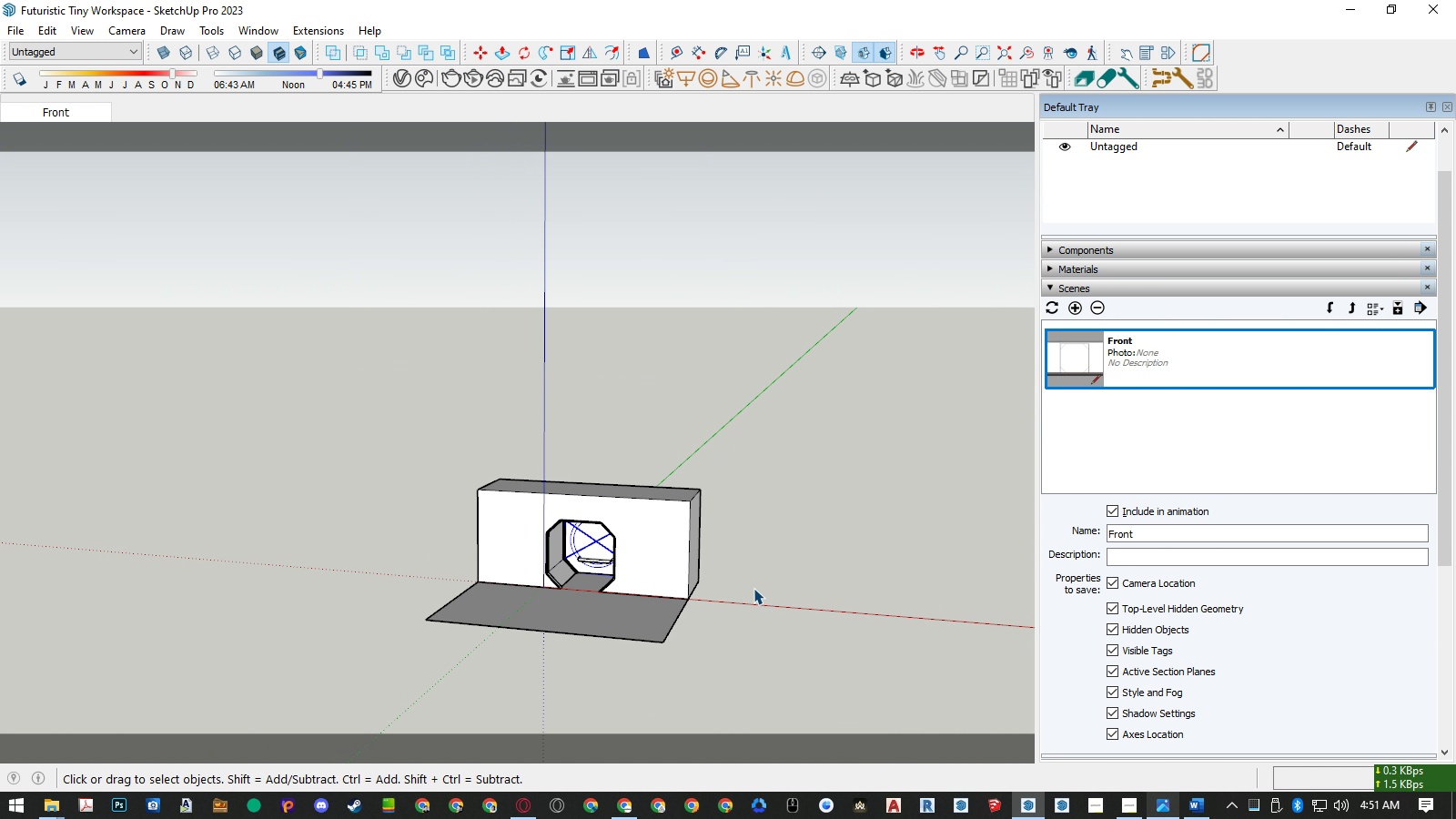 
key(M)
 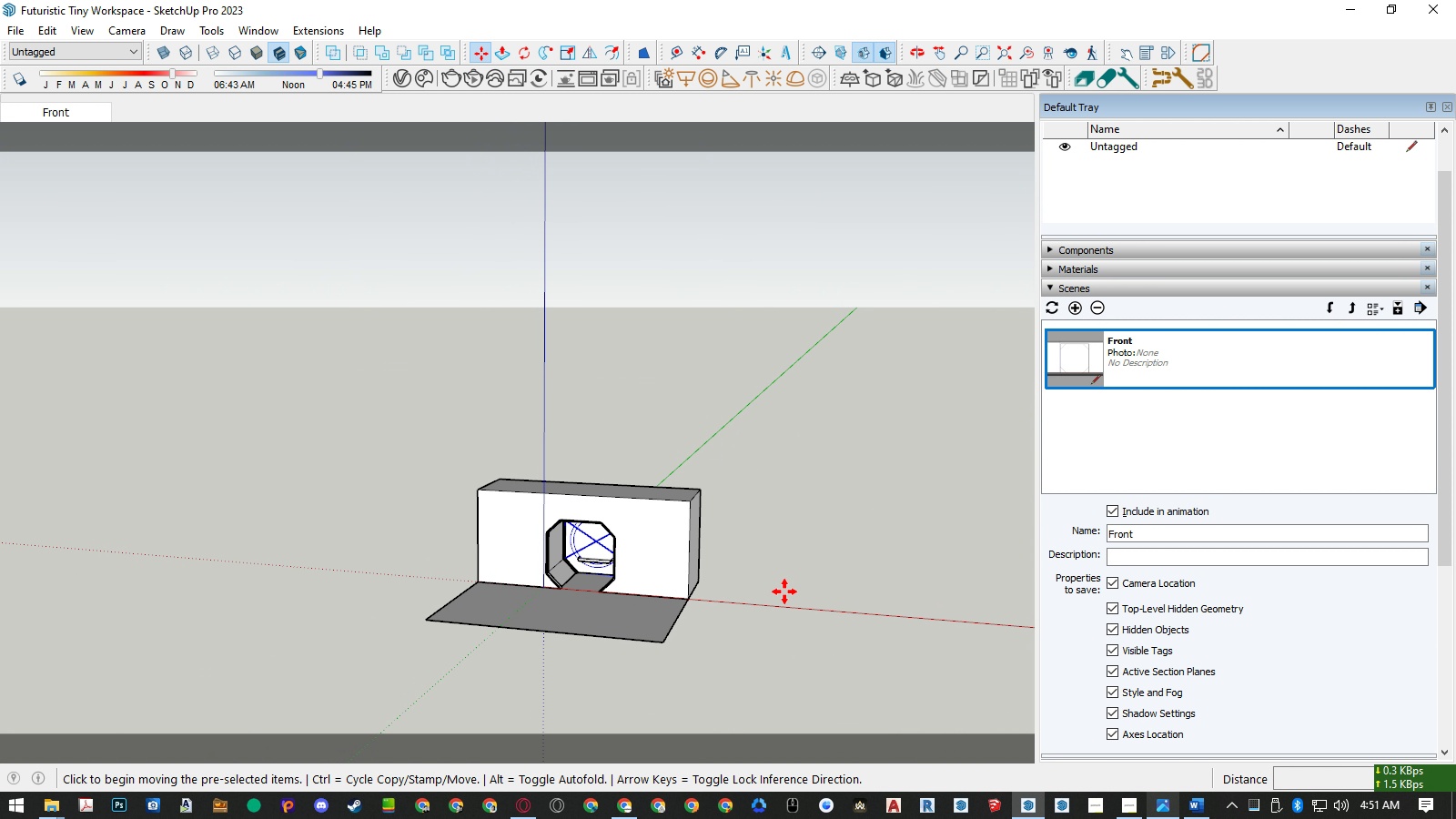 
left_click([784, 592])
 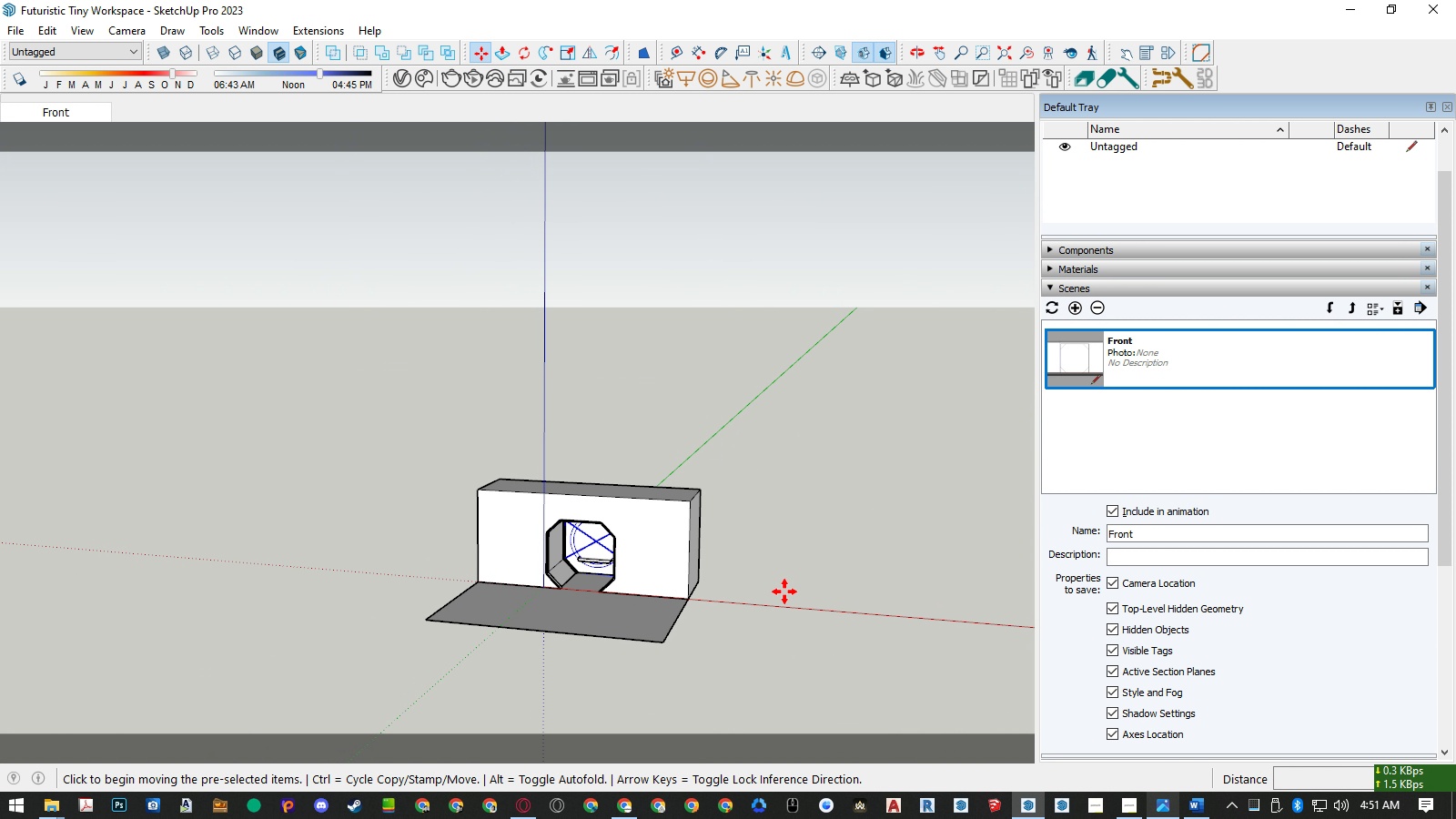 
key(ArrowLeft)
 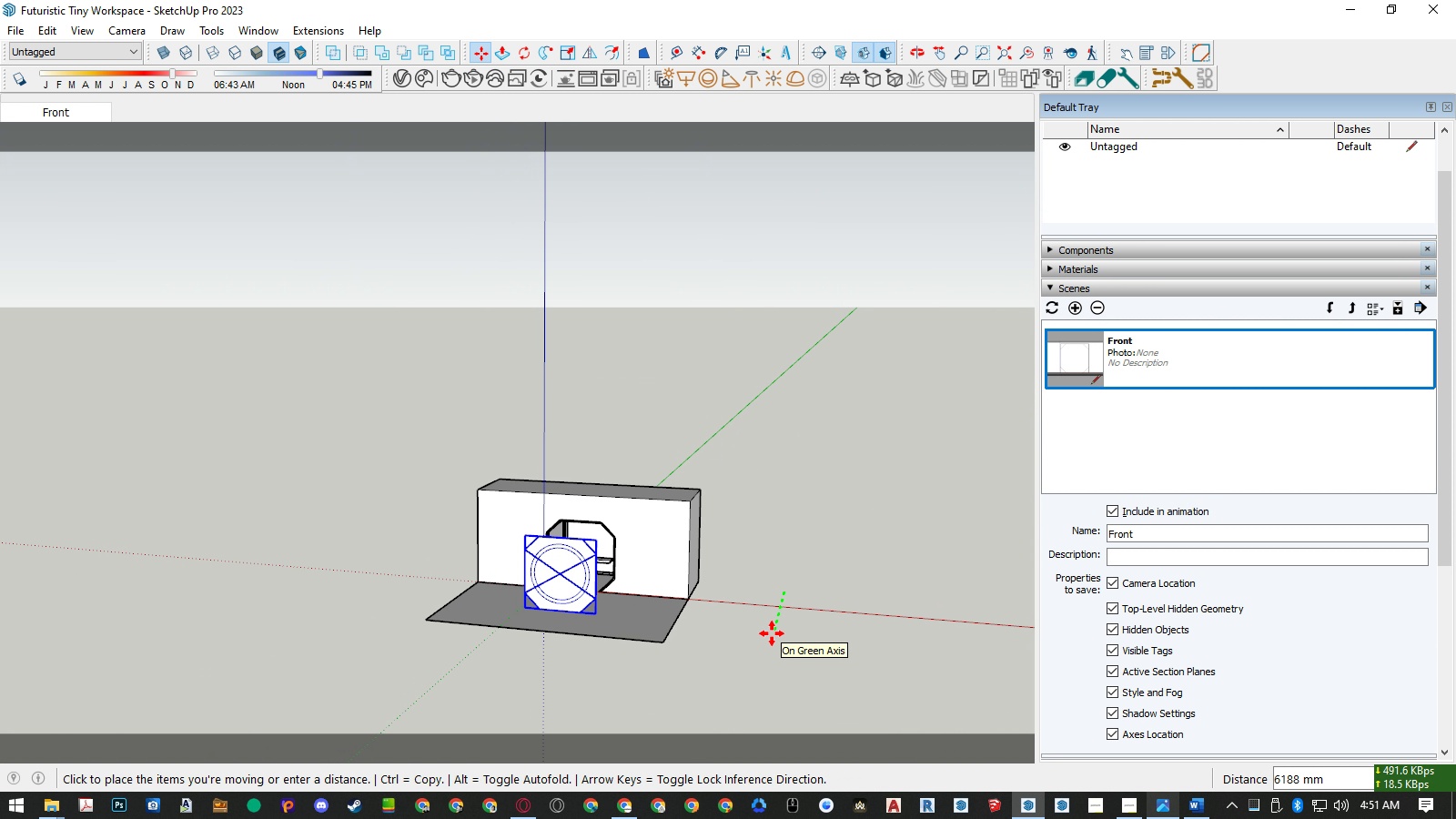 
key(Numpad6)
 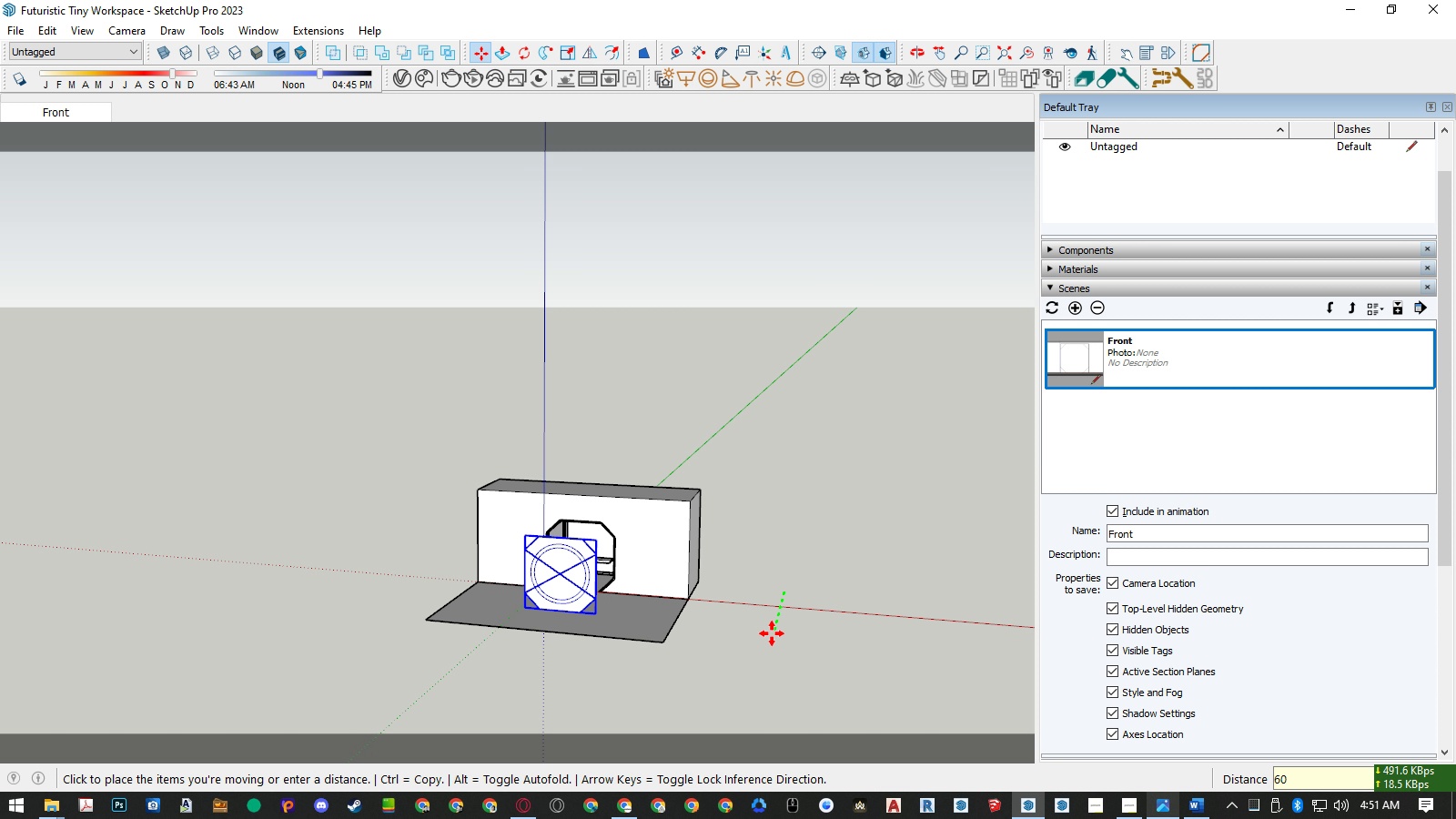 
key(Numpad0)
 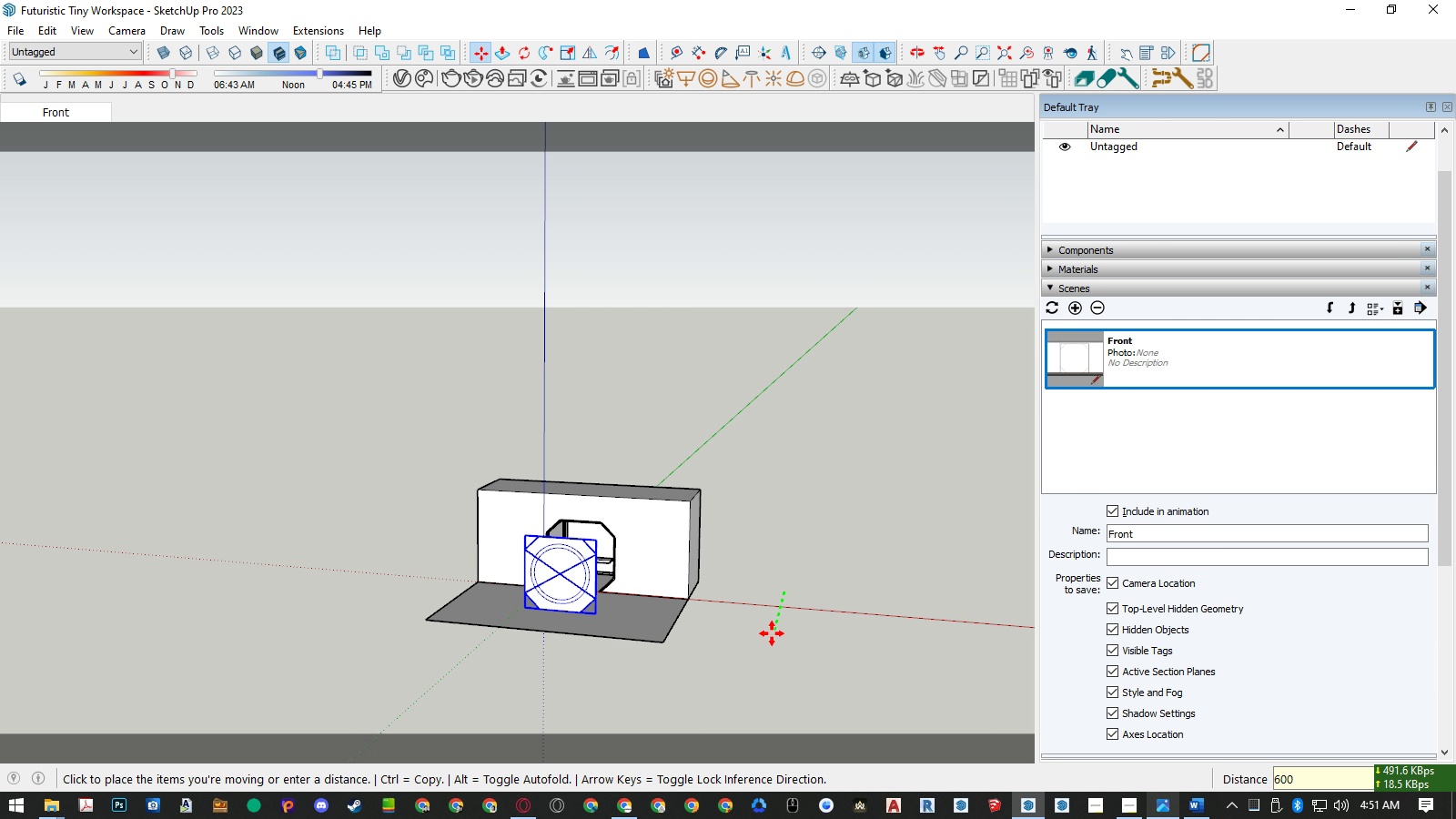 
key(Numpad0)
 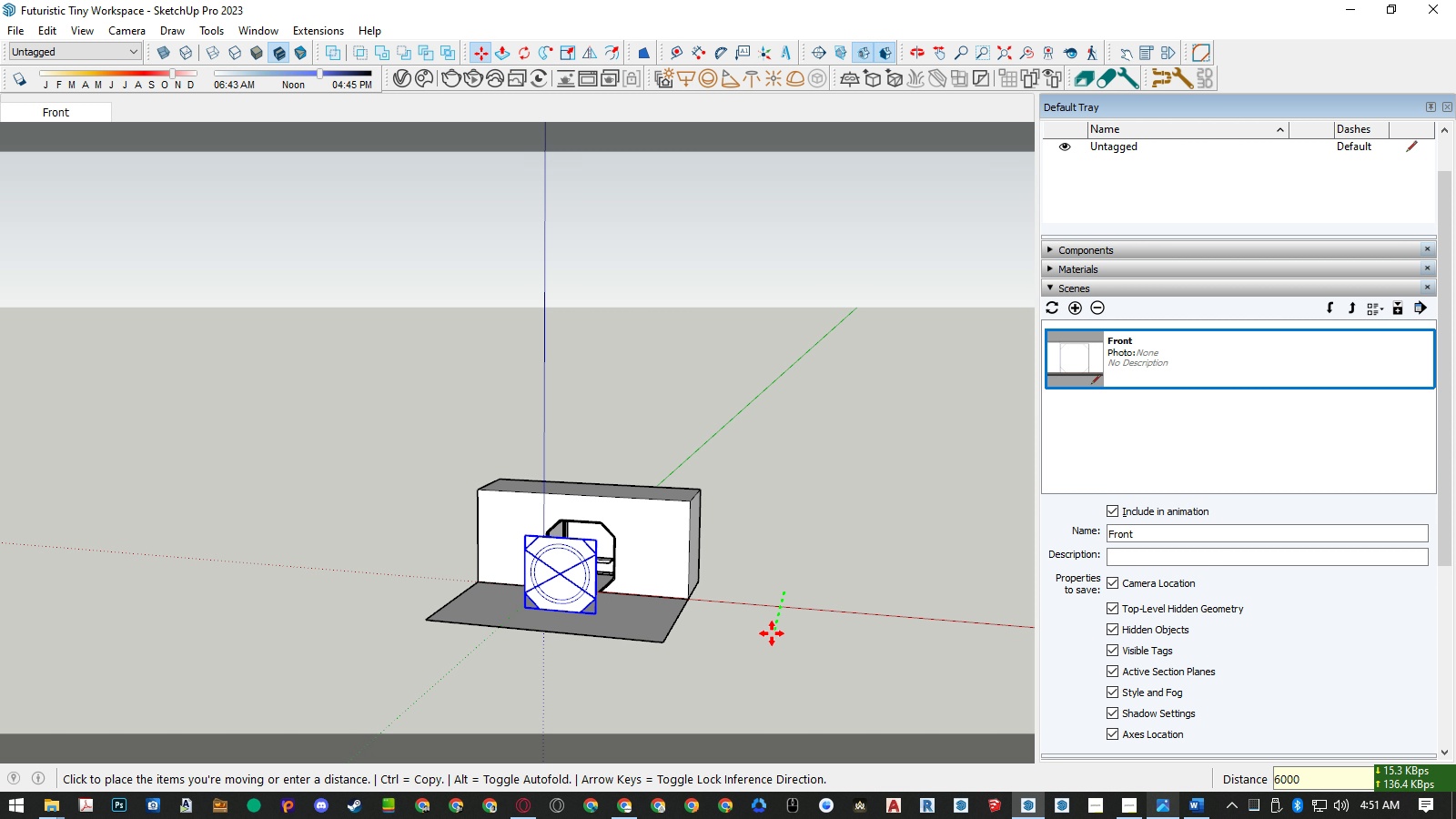 
key(Numpad0)
 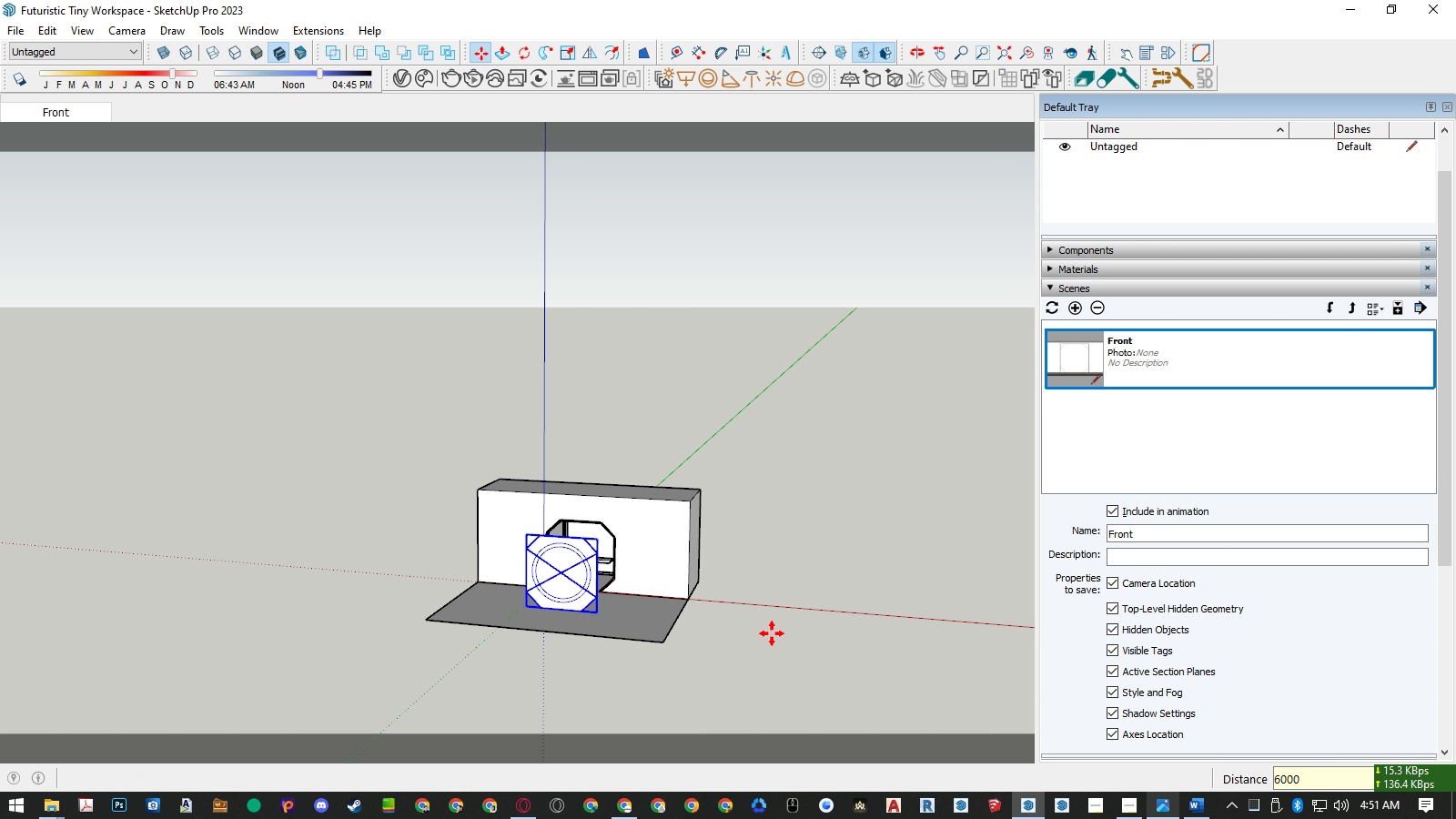 
key(NumpadEnter)
 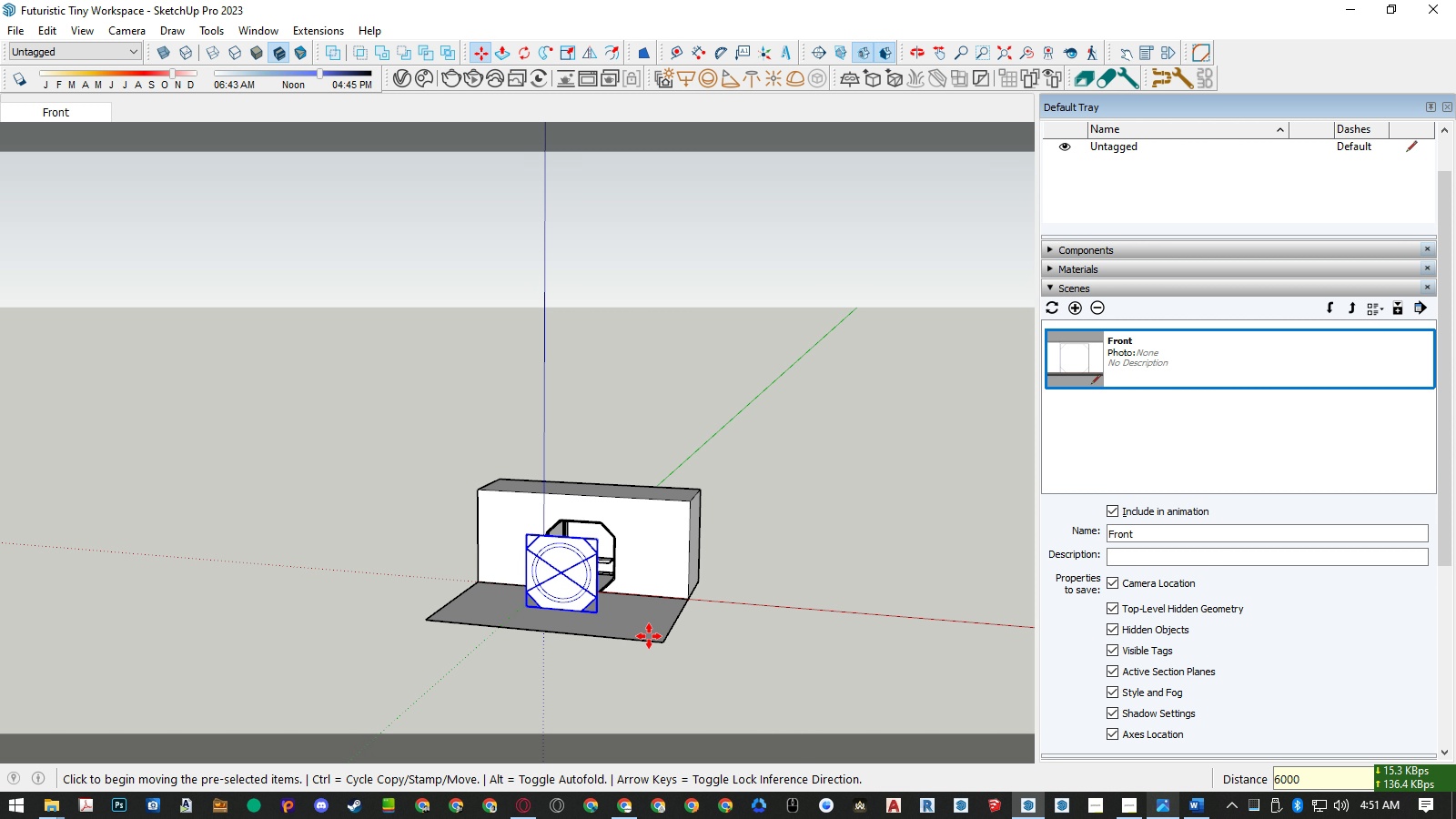 
key(Space)
 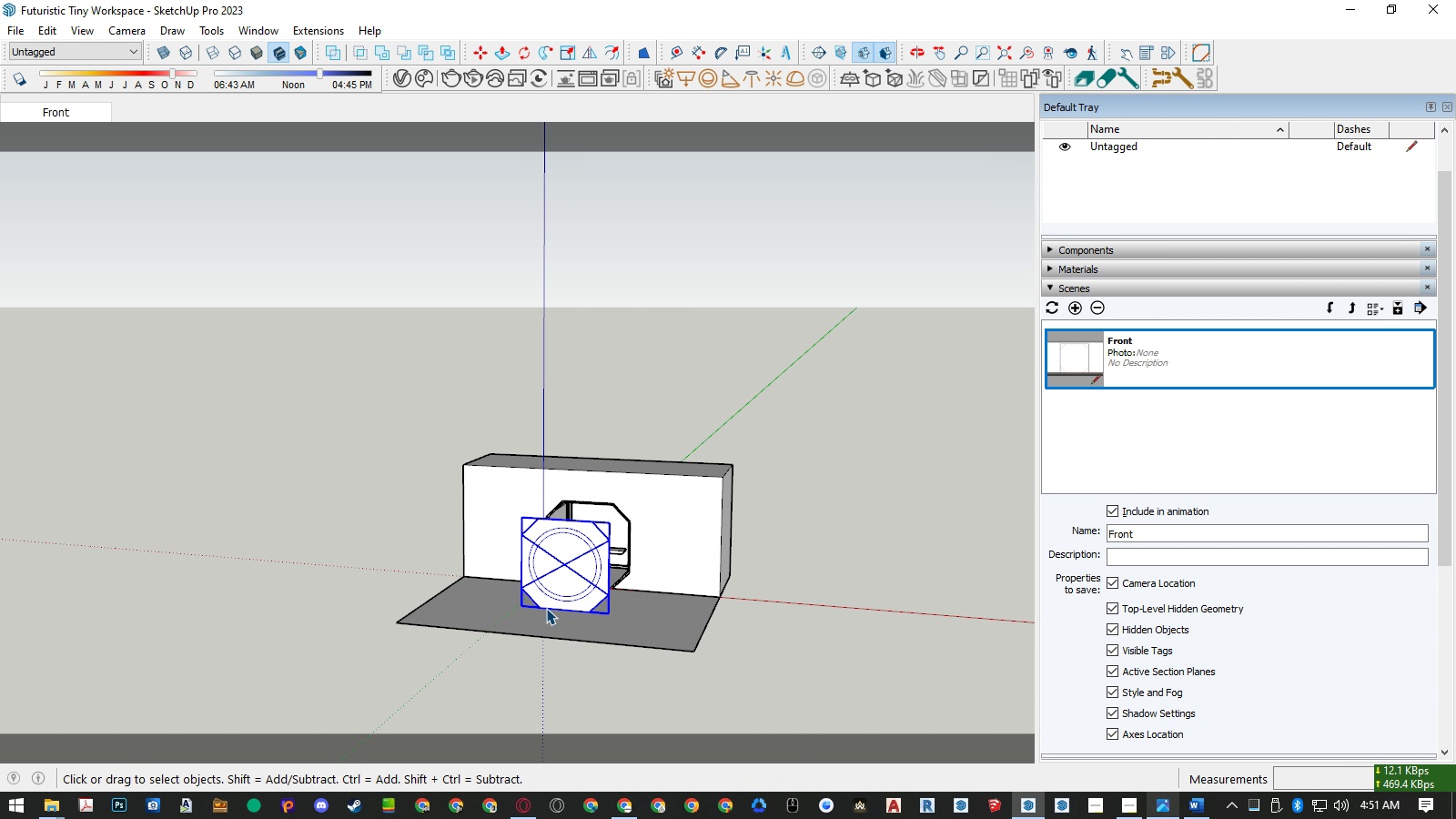 
scroll: coordinate [563, 601], scroll_direction: up, amount: 9.0
 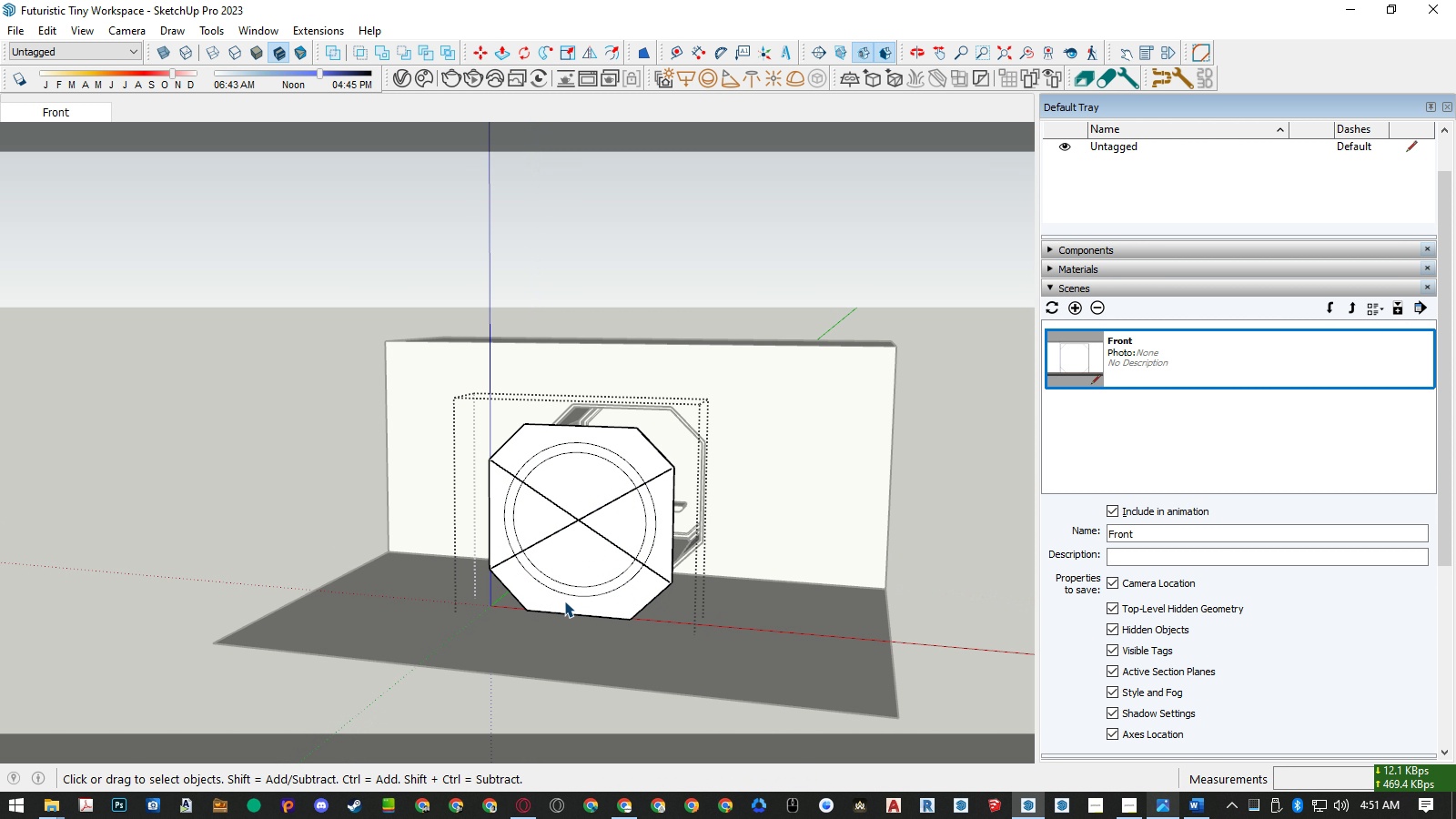 
double_click([564, 601])
 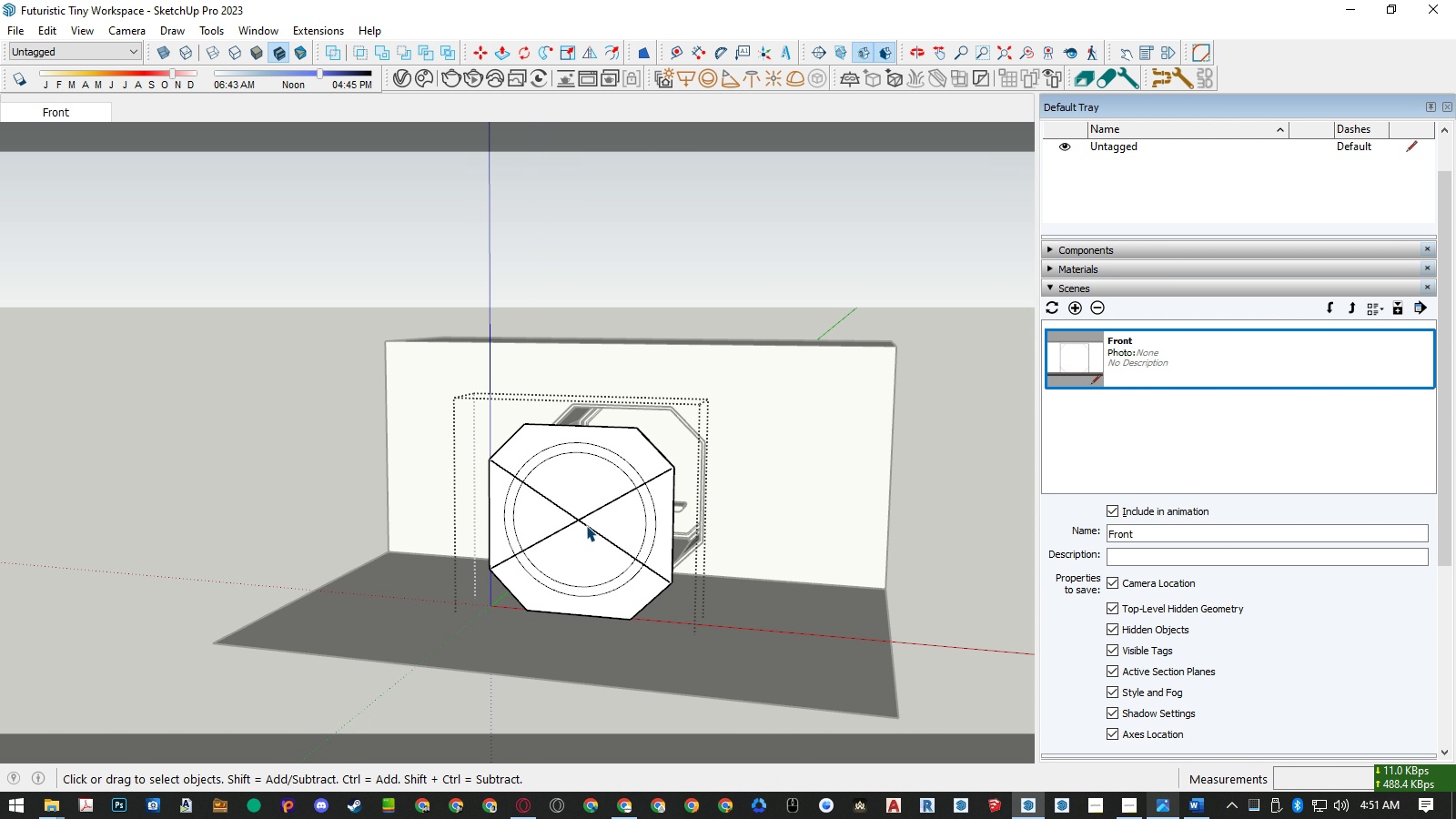 
double_click([586, 525])
 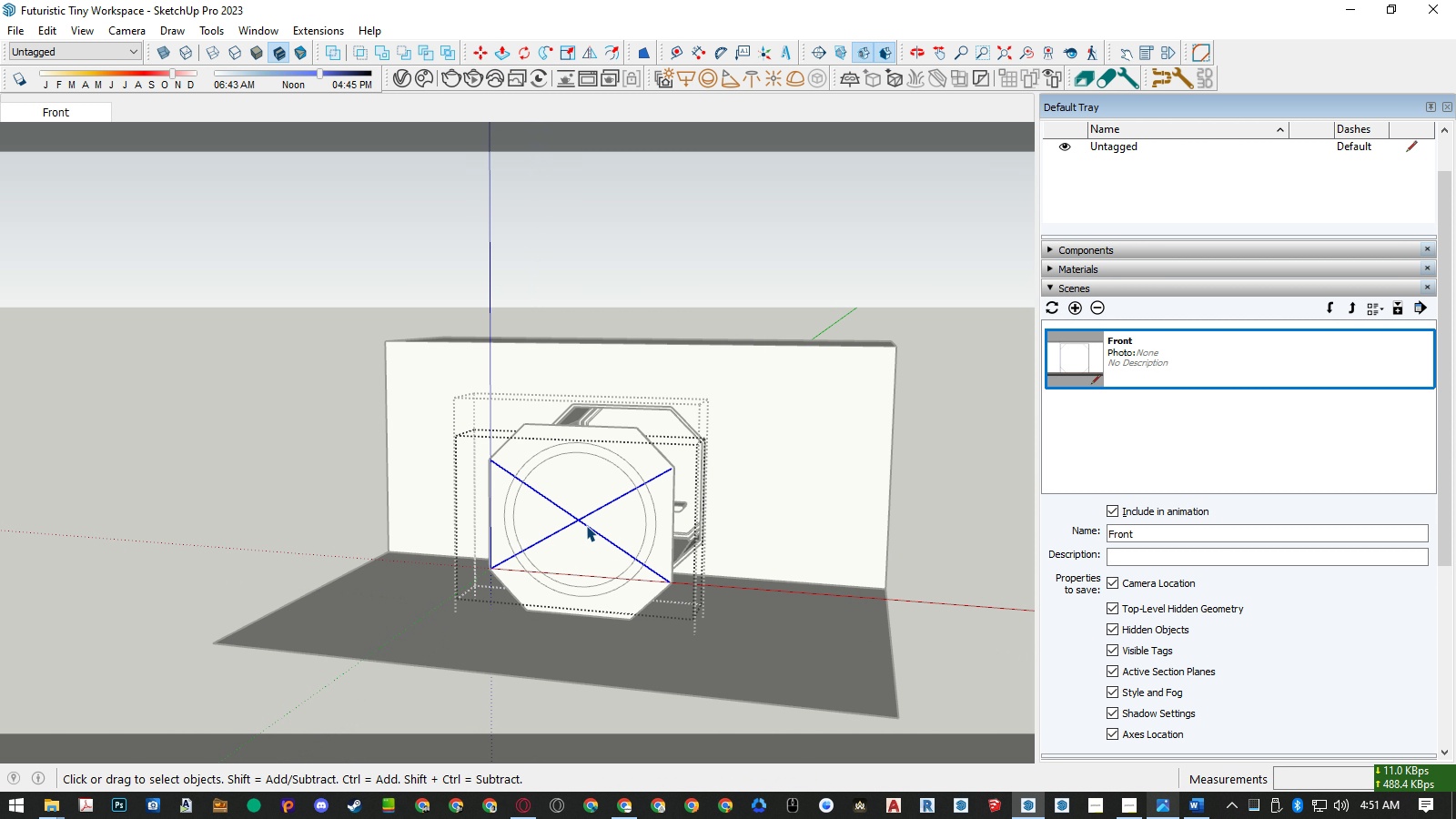 
triple_click([586, 525])
 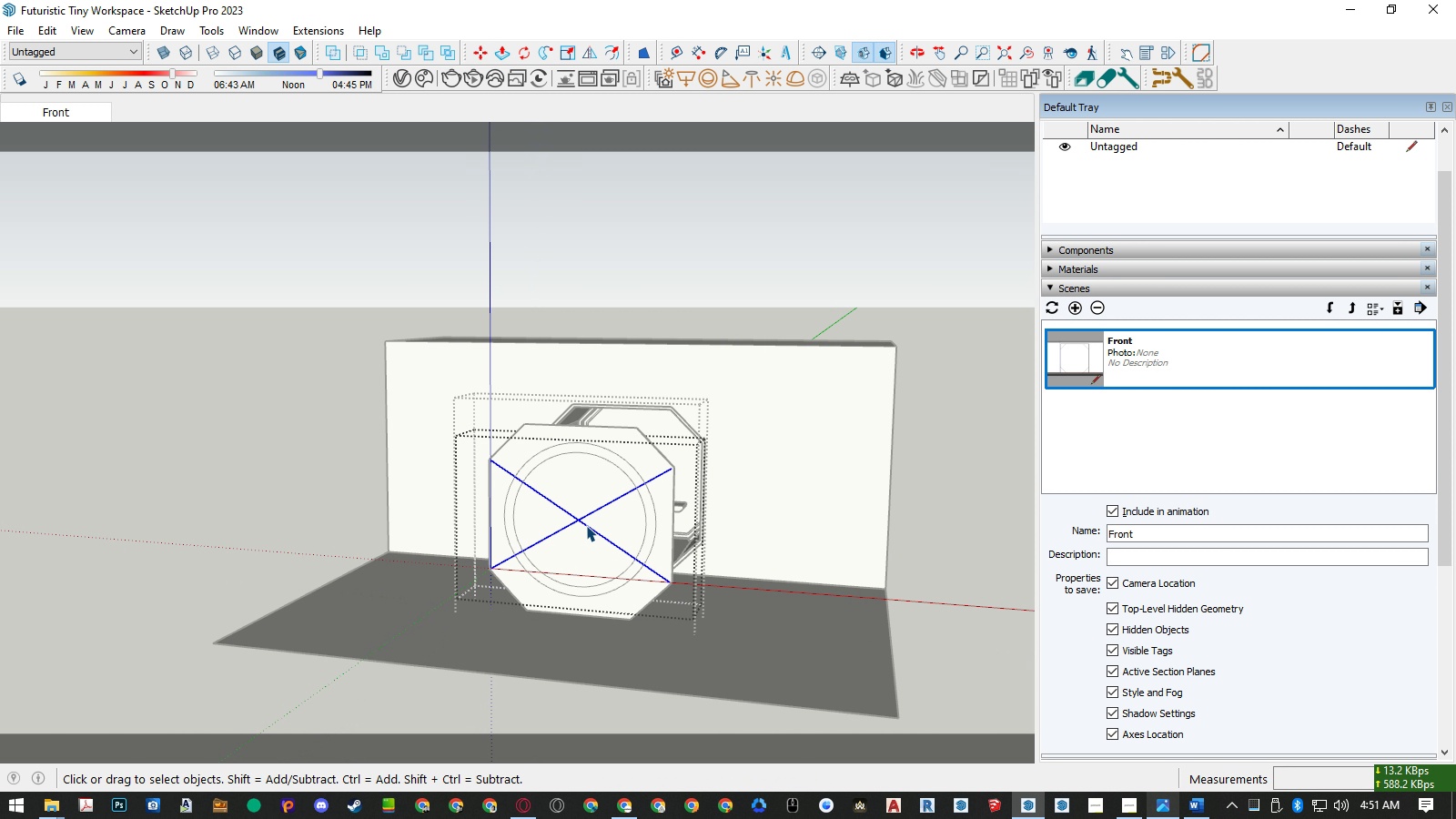 
key(Escape)
 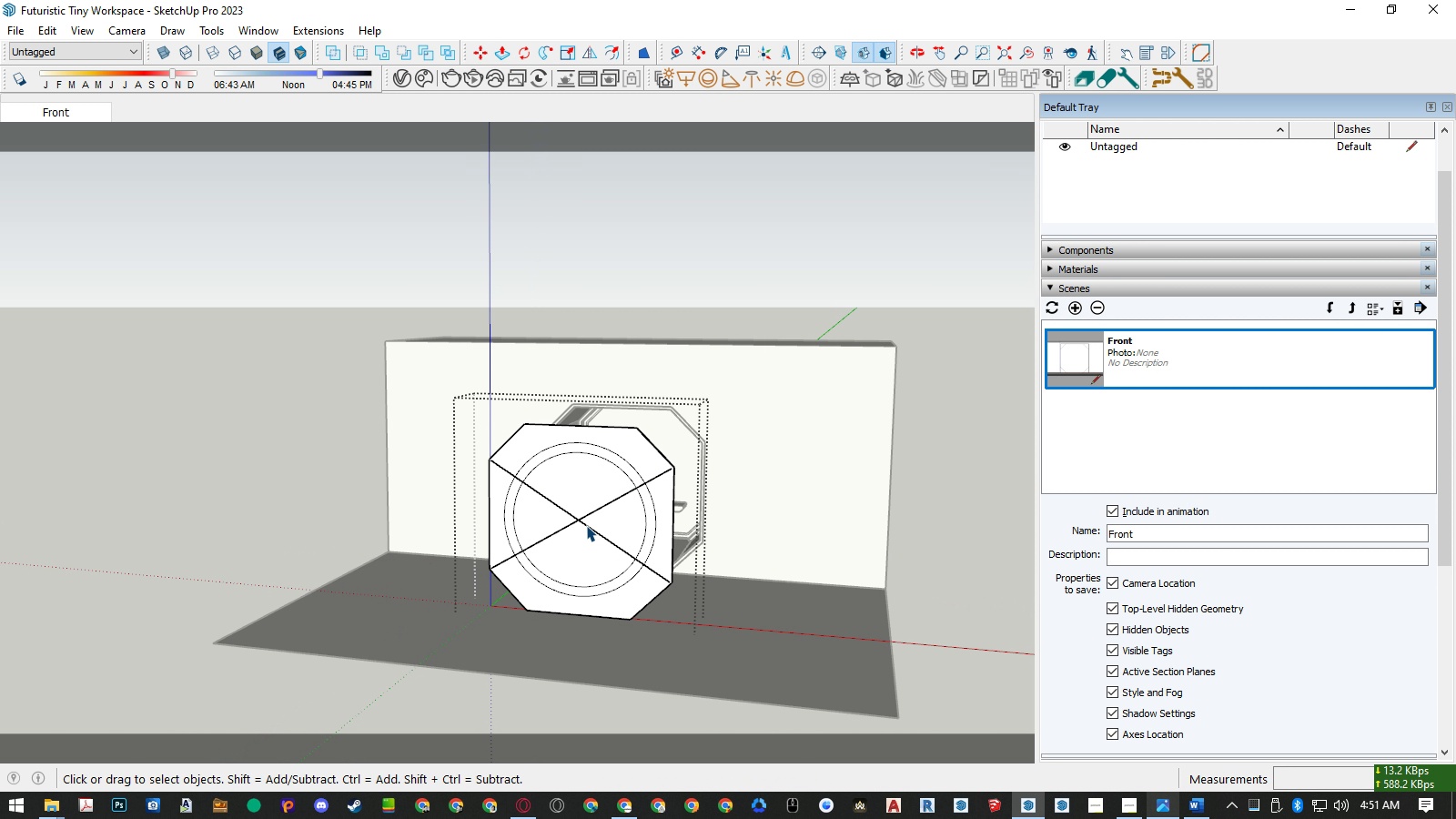 
left_click([586, 525])
 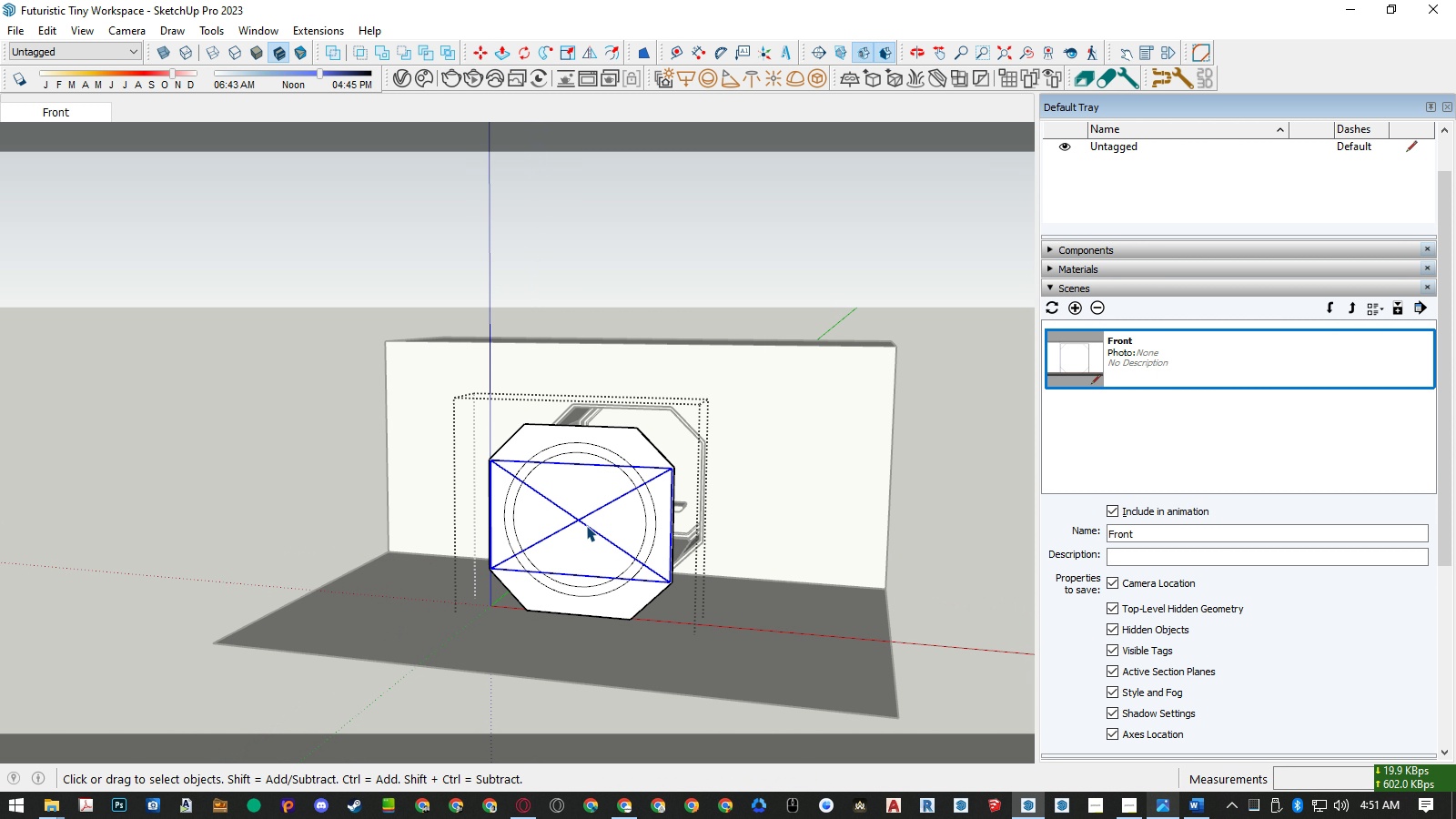 
key(Delete)
 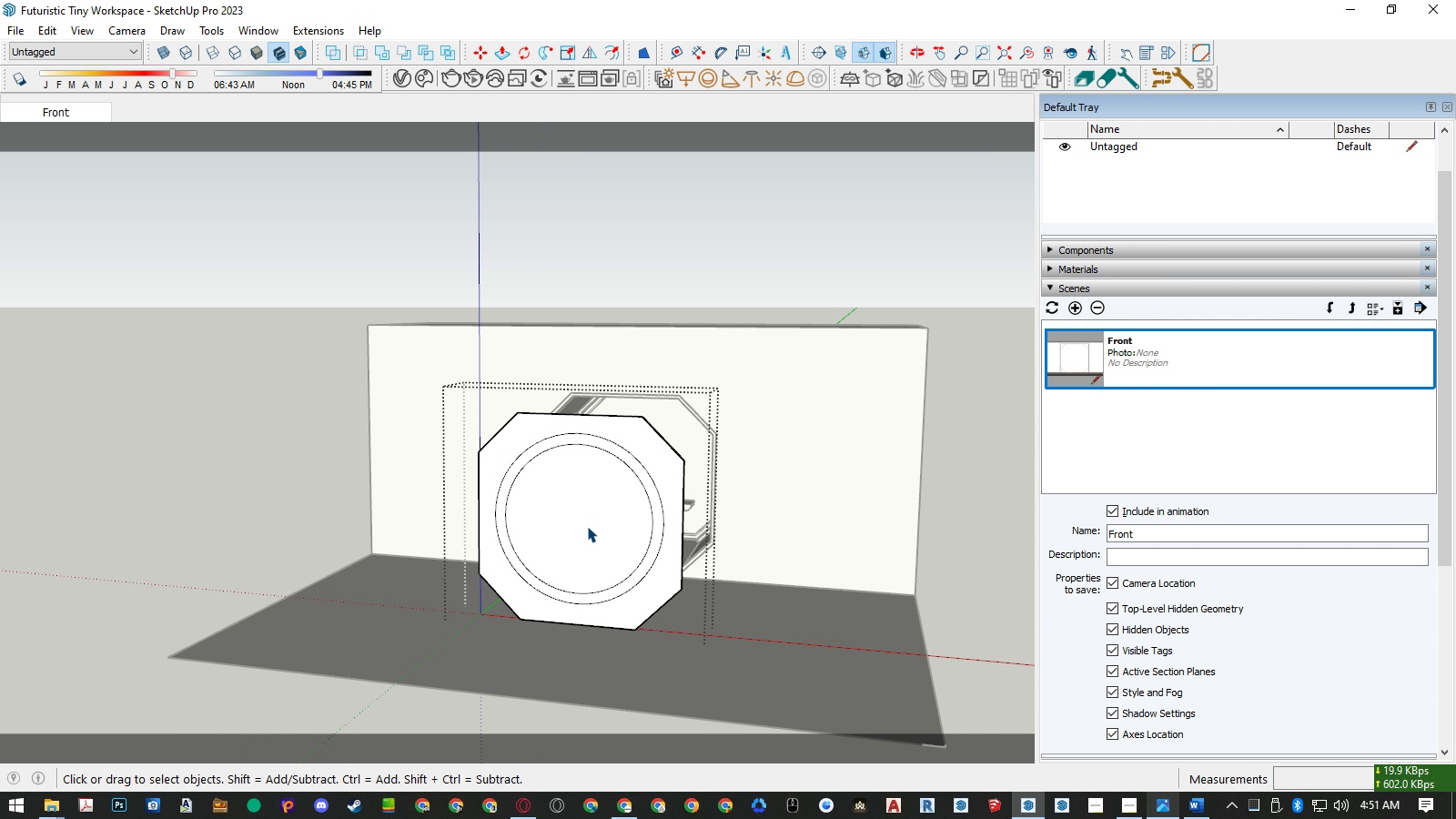 
scroll: coordinate [587, 526], scroll_direction: up, amount: 4.0
 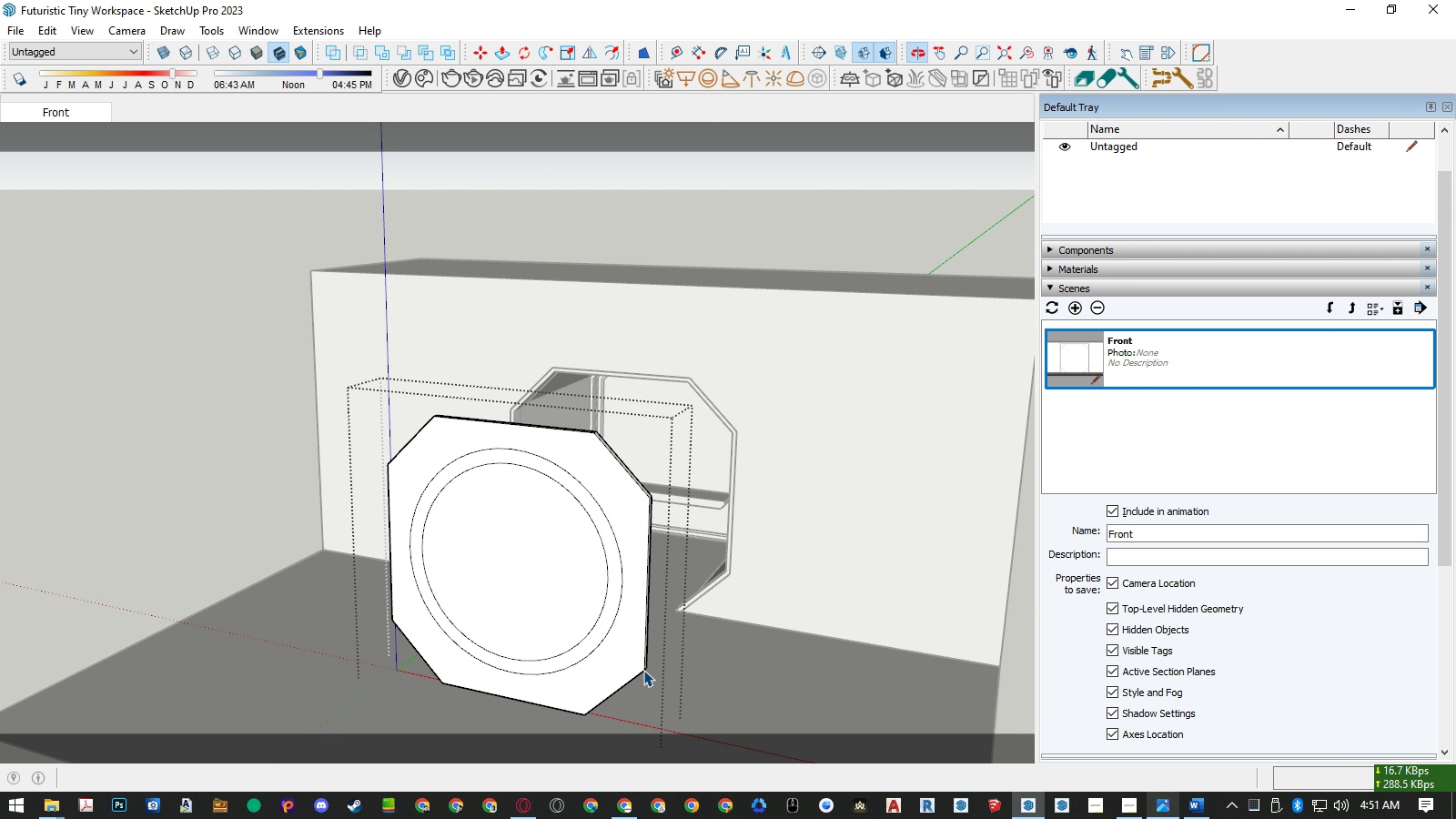 
key(P)
 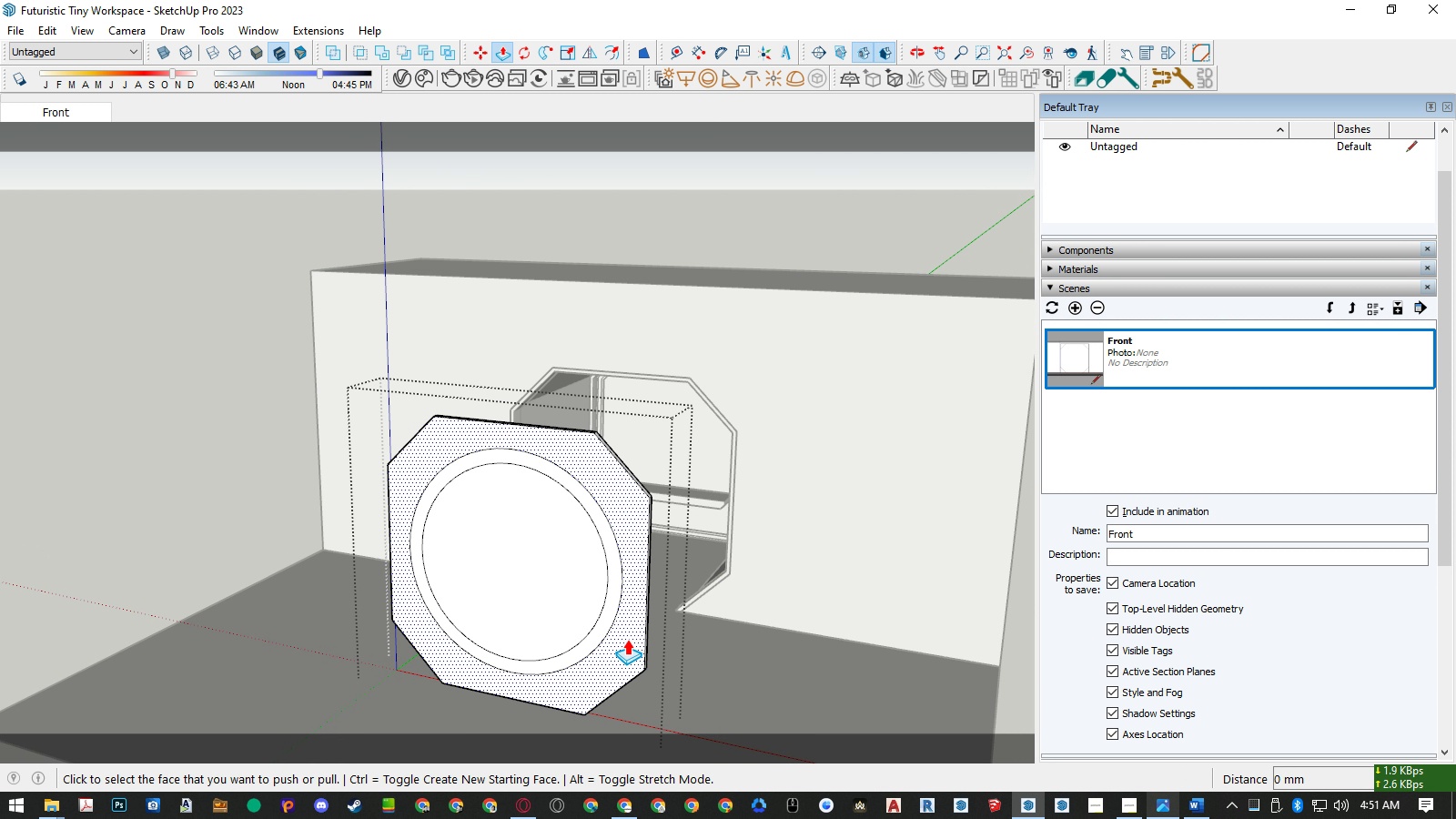 
left_click([627, 639])
 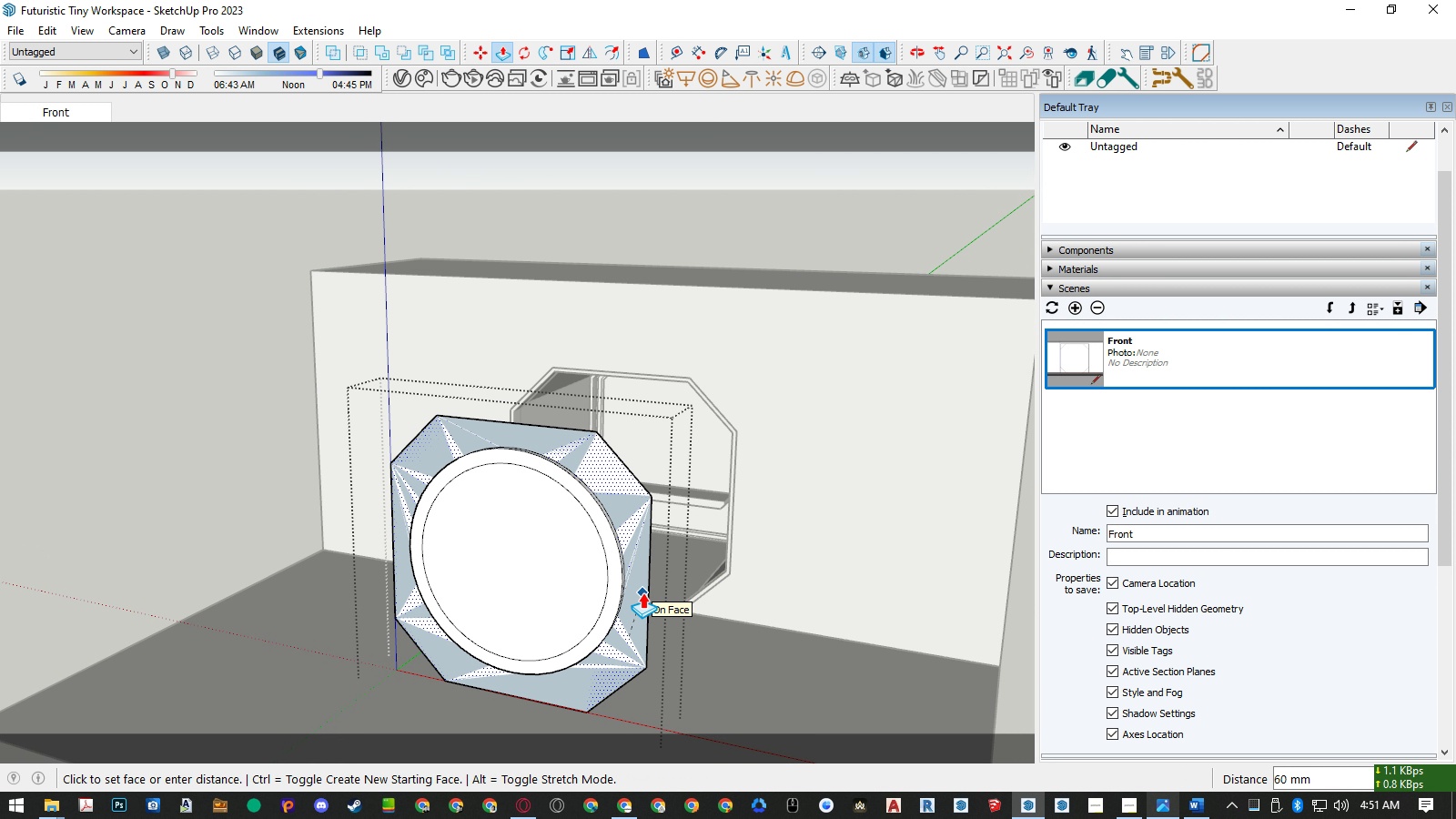 
left_click([643, 592])
 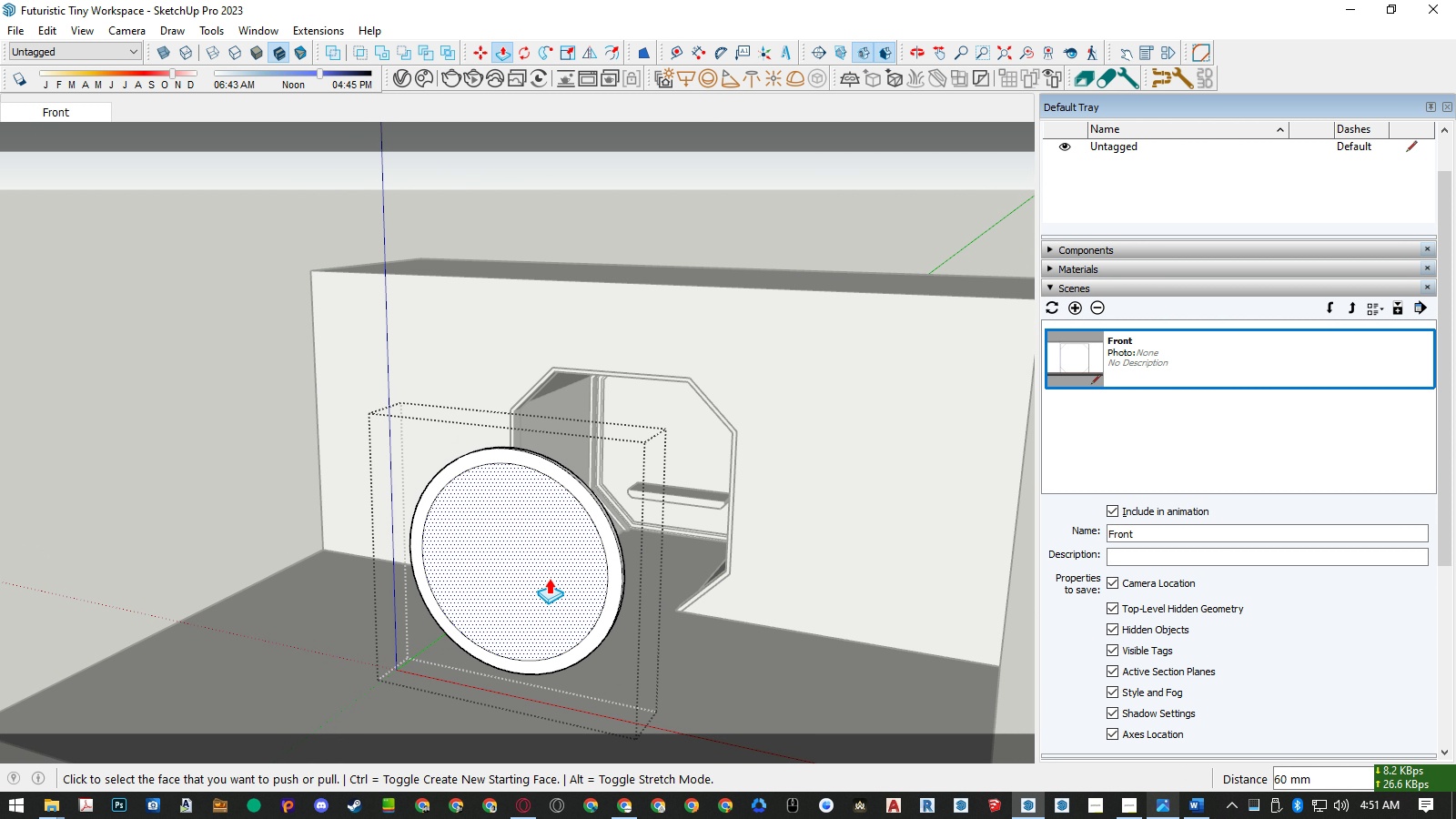 
double_click([549, 578])
 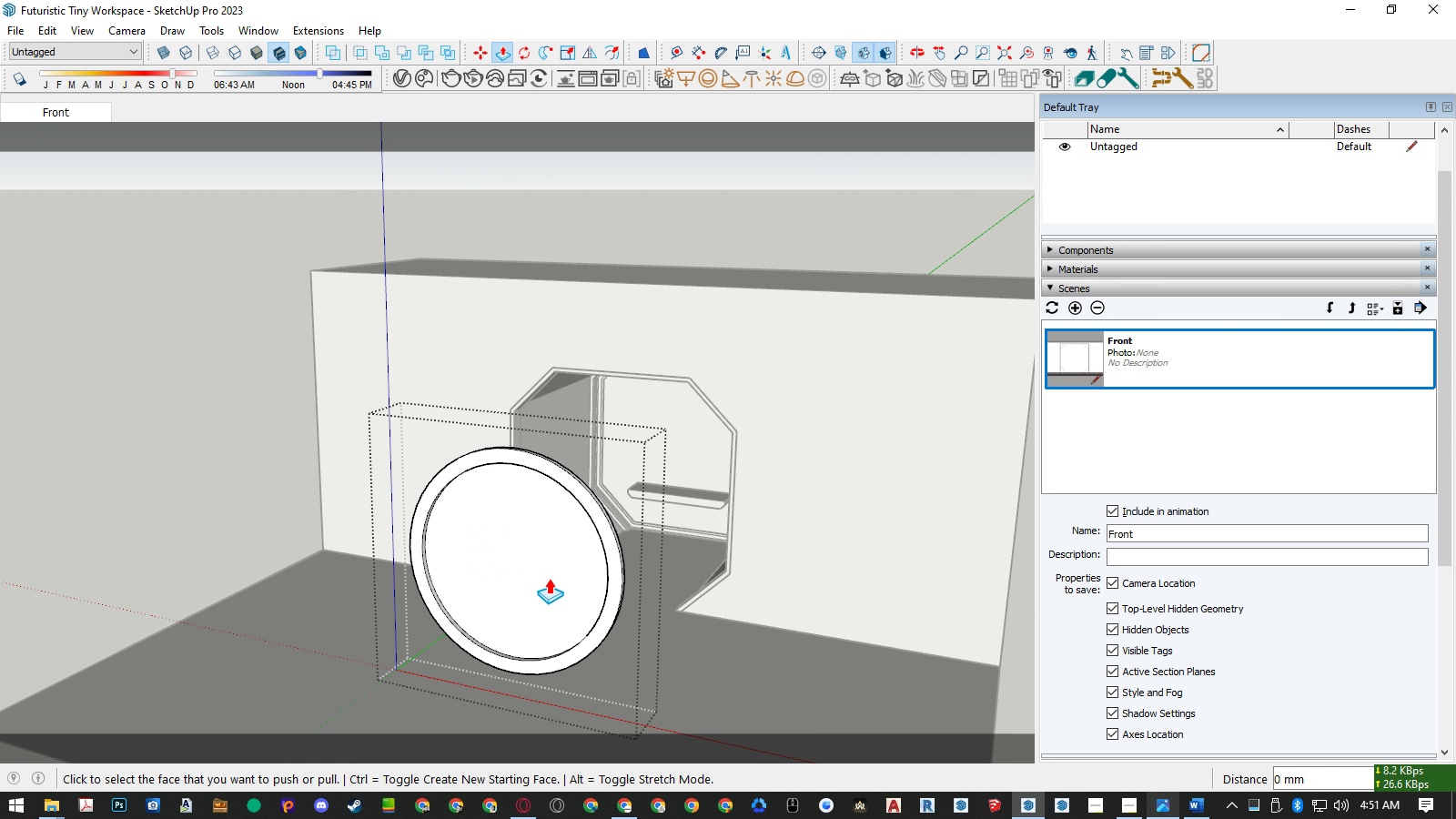 
triple_click([549, 578])
 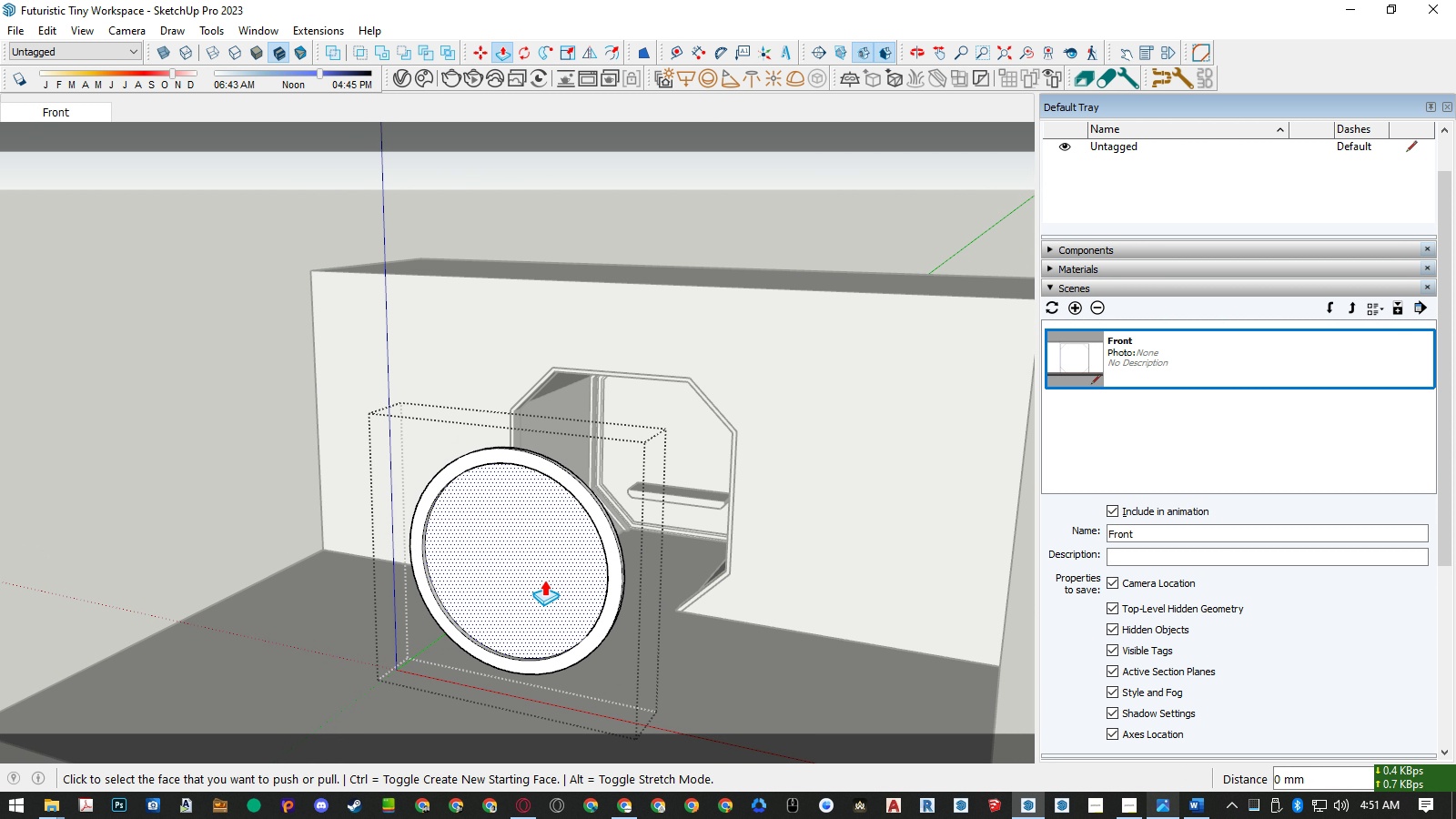 
left_click([541, 581])
 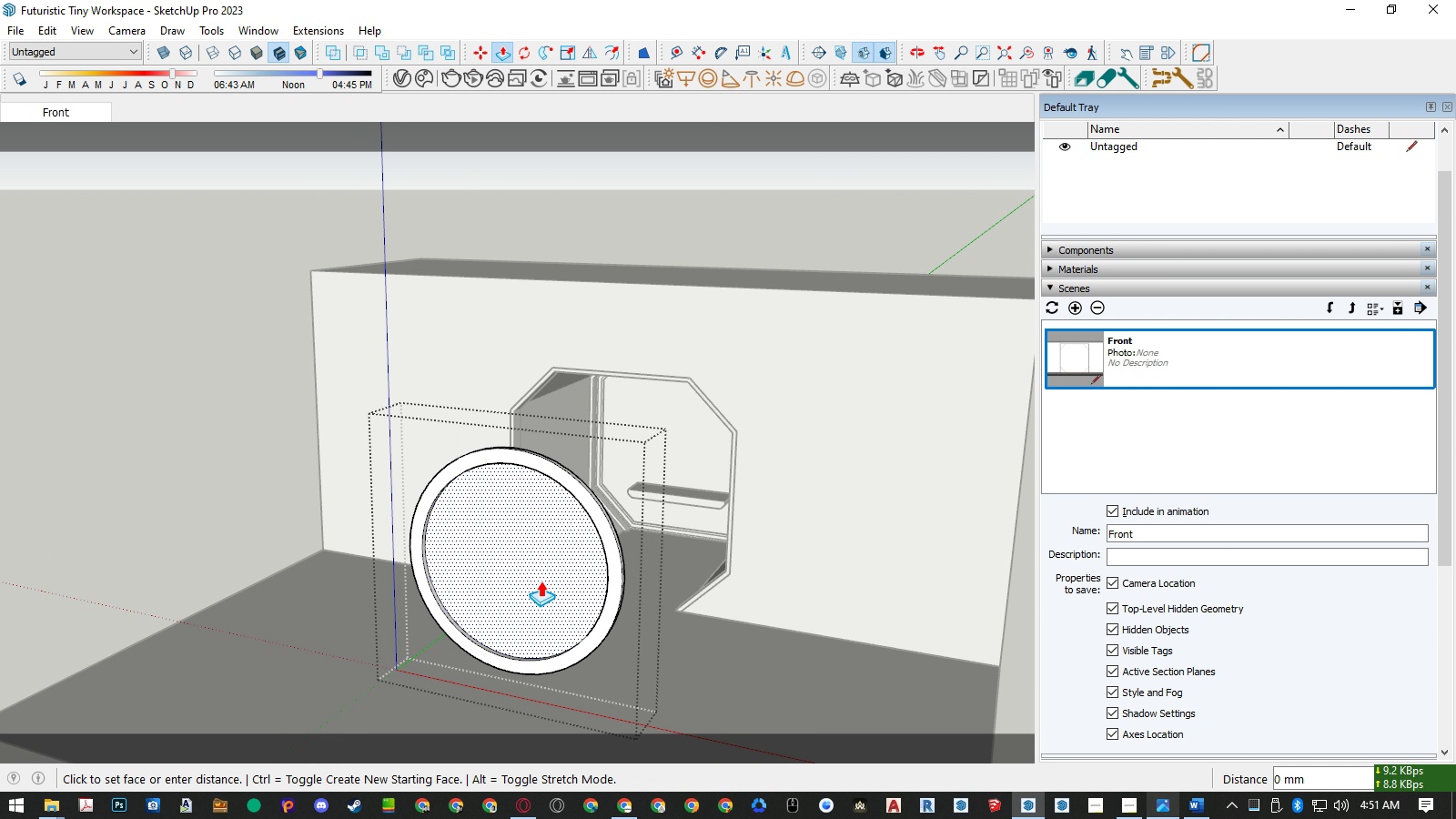 
key(Space)
 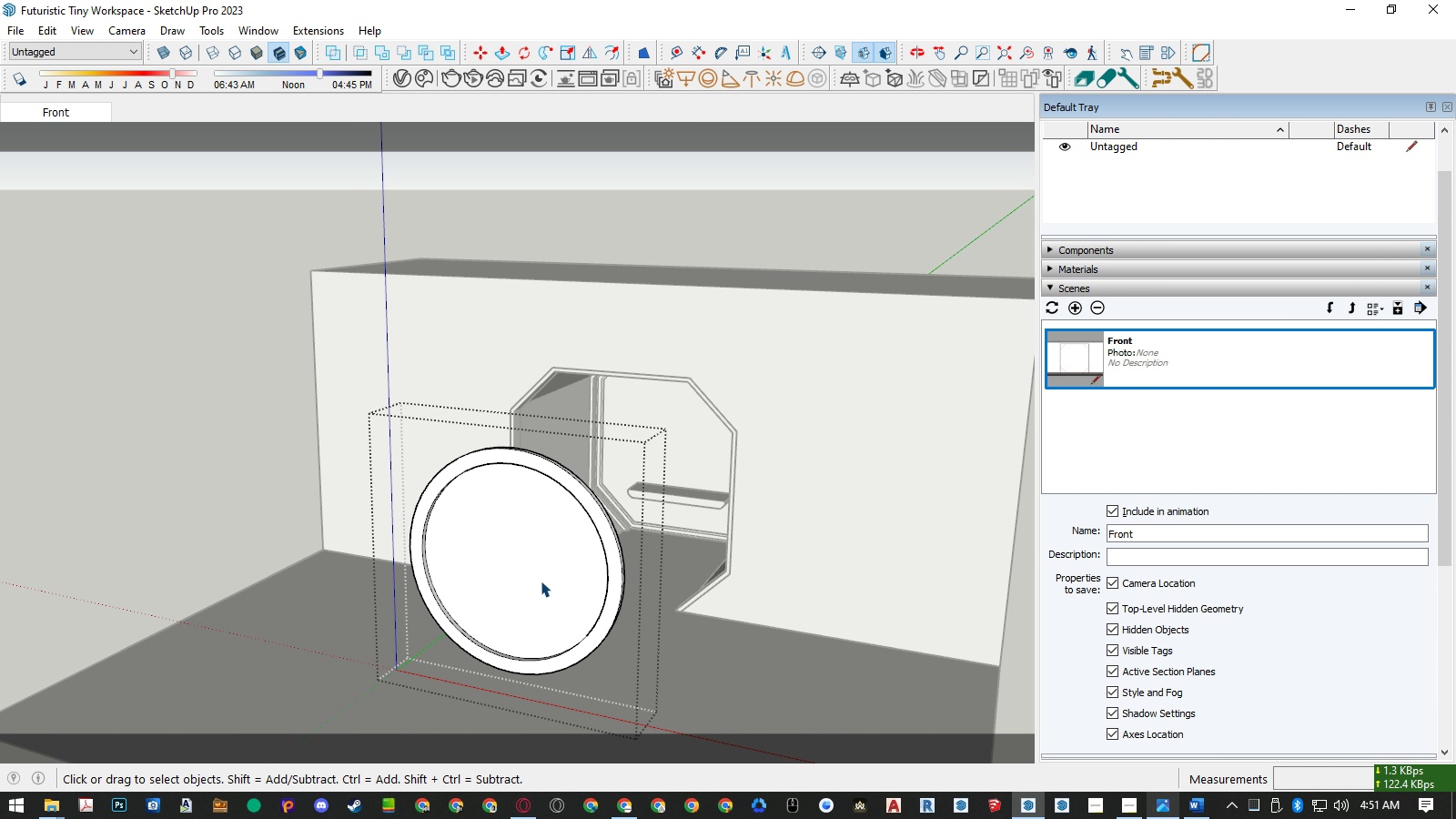 
key(Control+ControlLeft)
 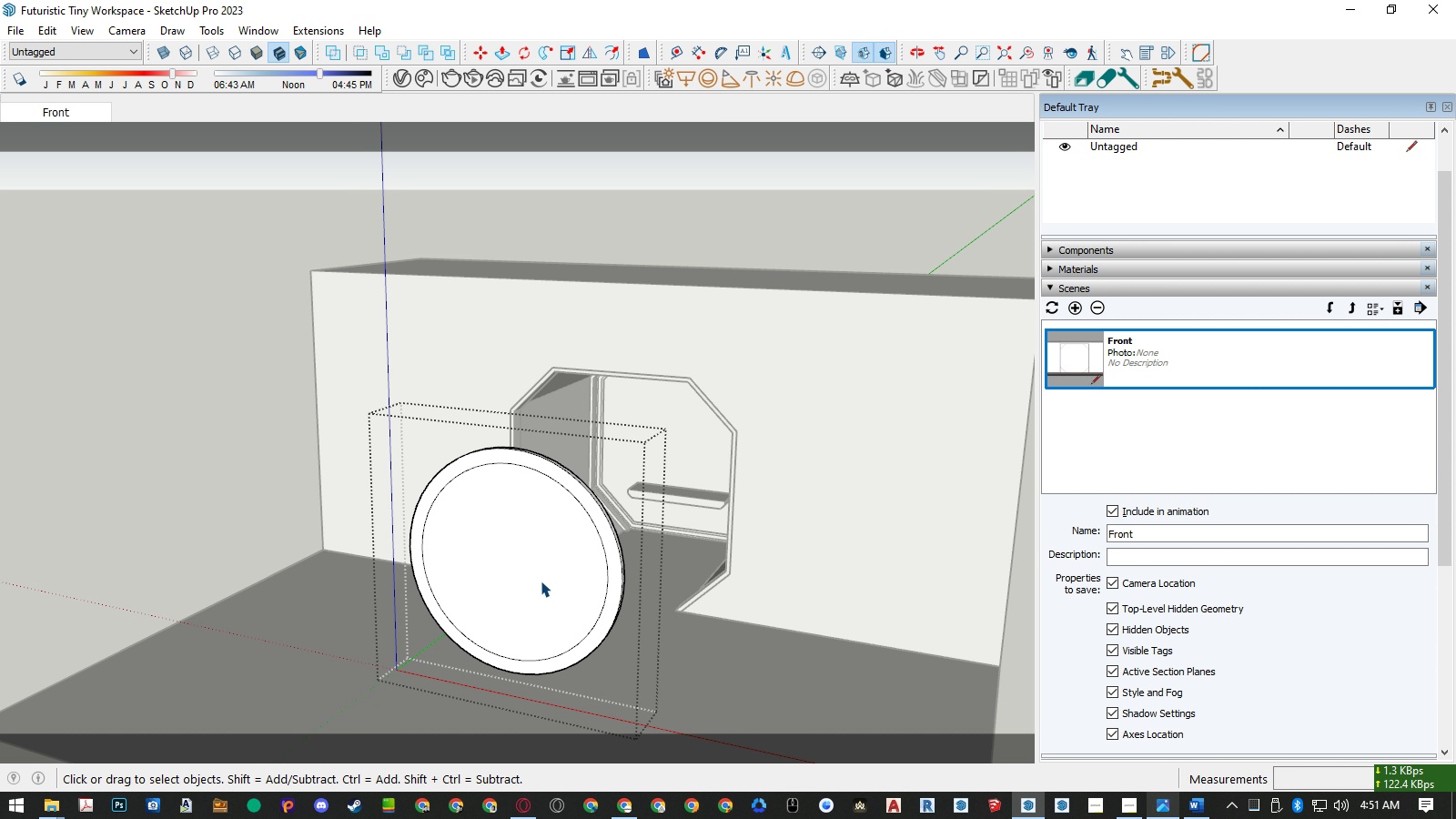 
key(Control+Z)
 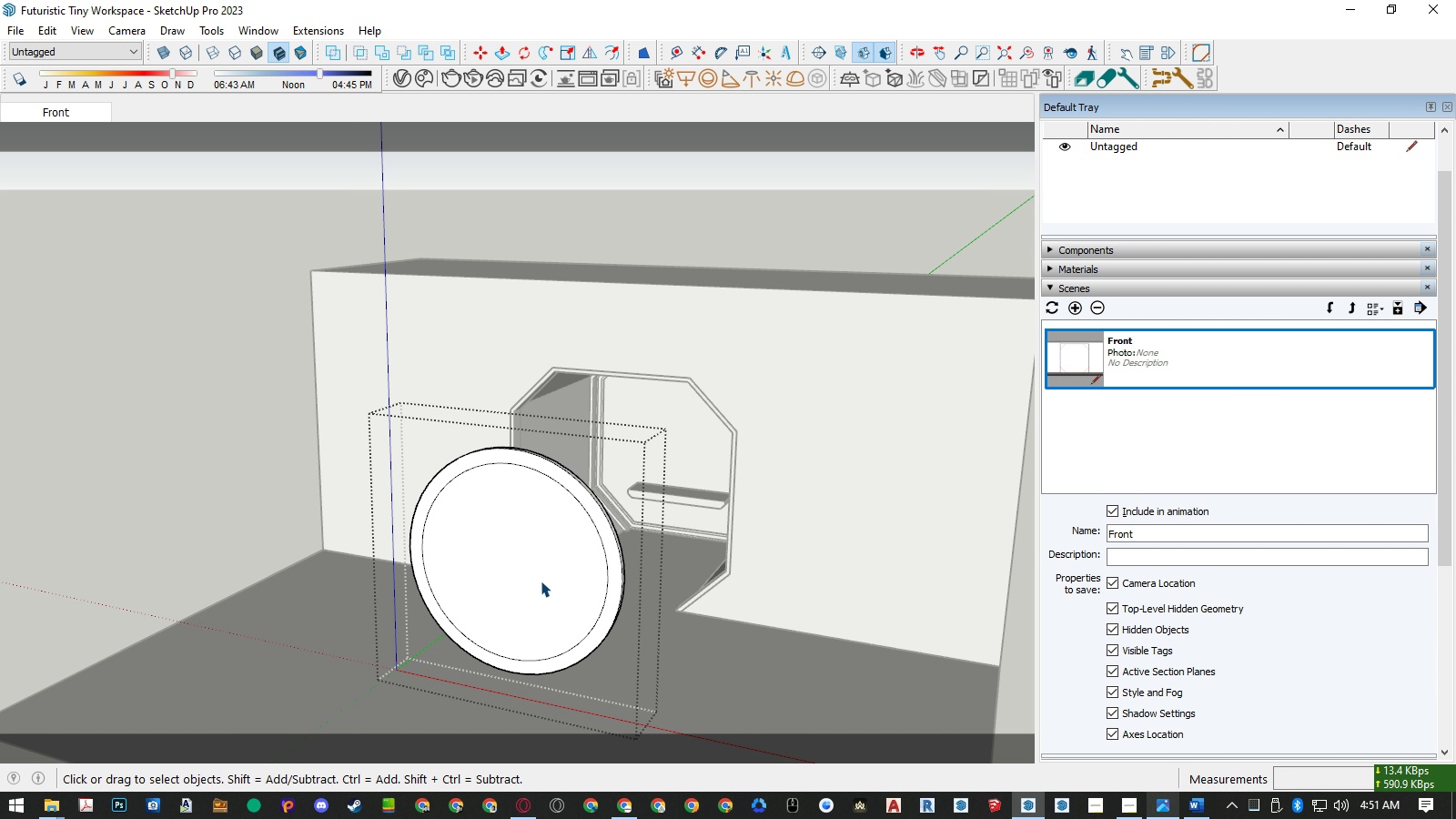 
key(P)
 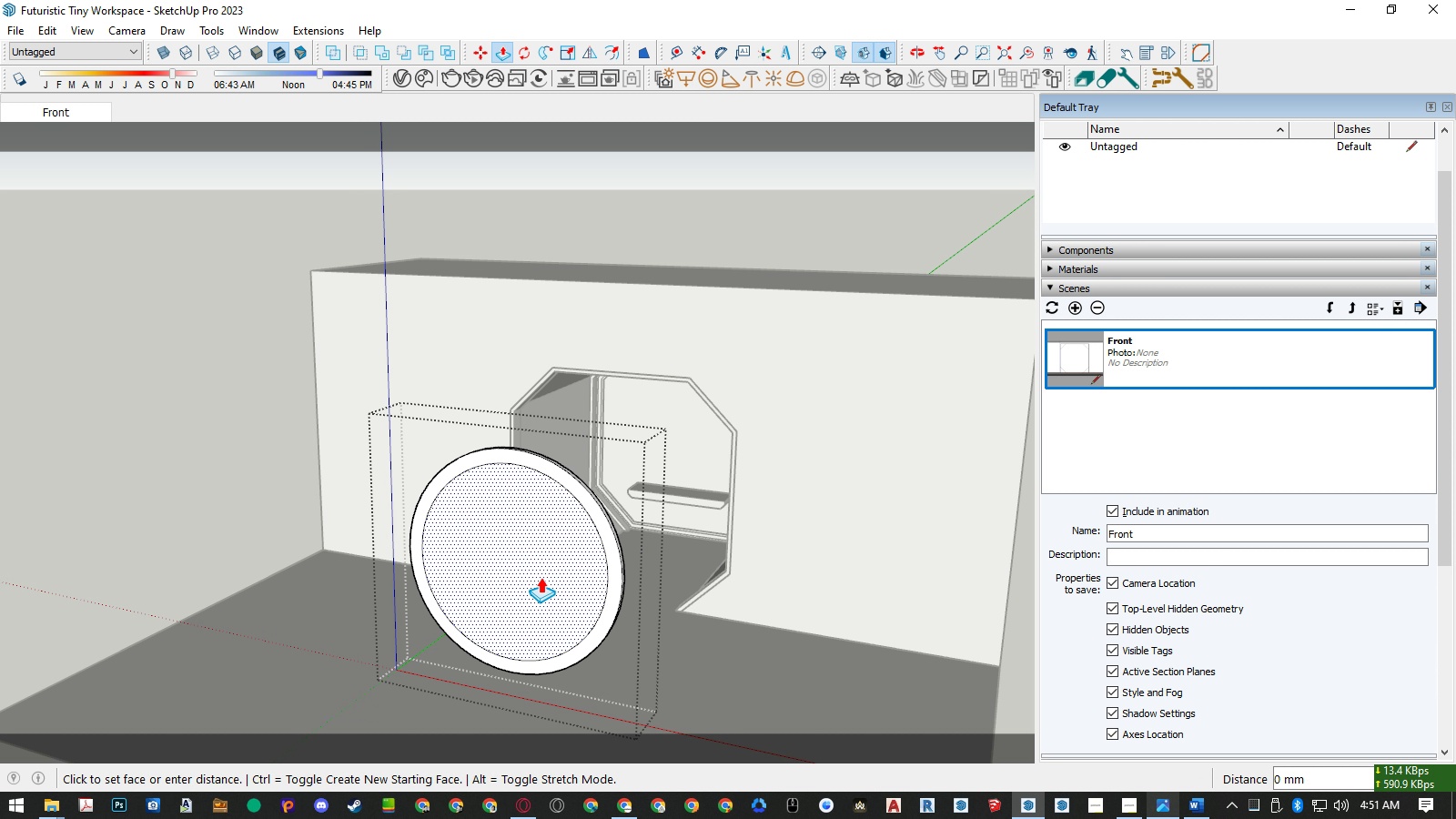 
left_click([541, 577])
 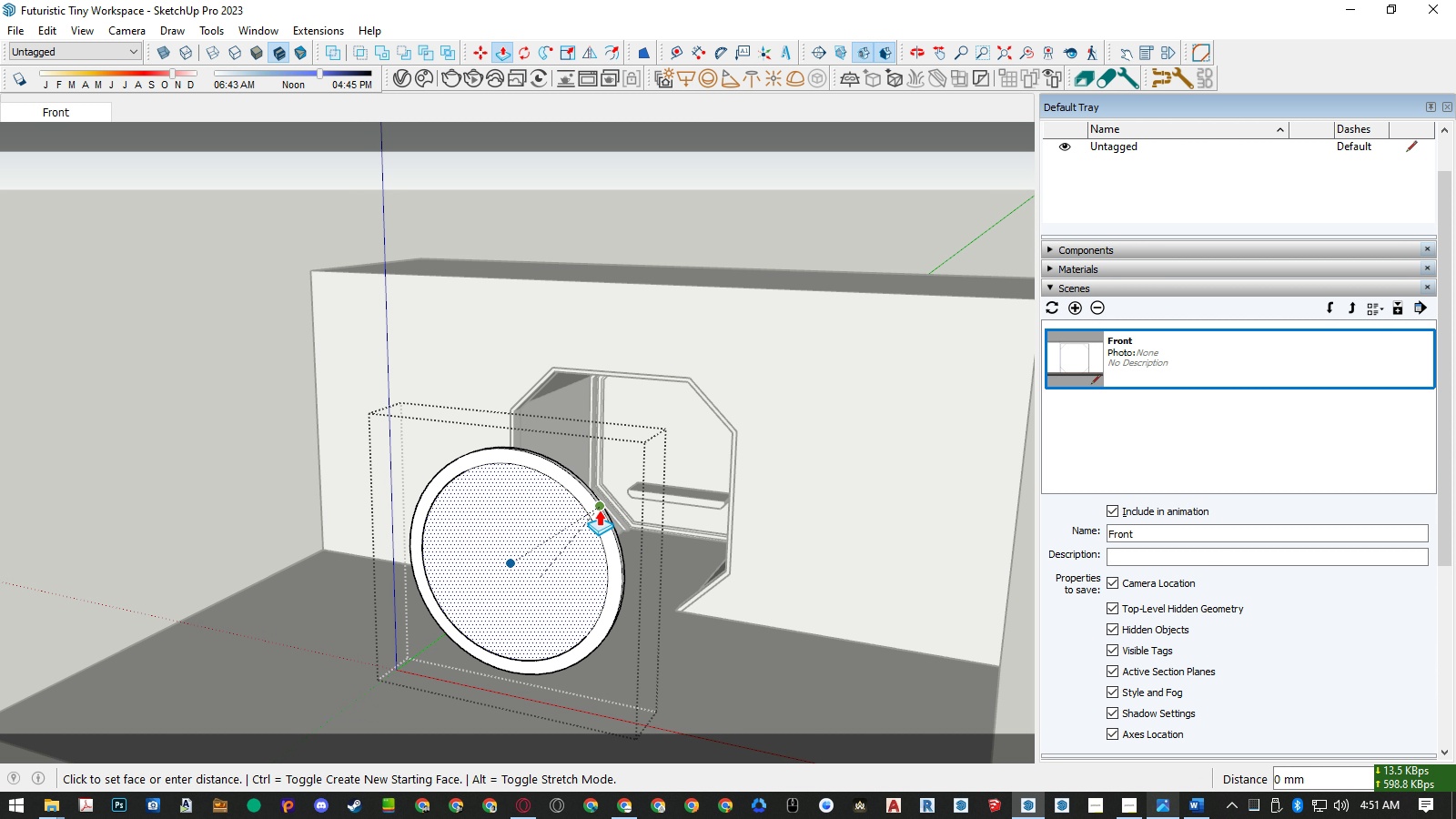 
scroll: coordinate [593, 485], scroll_direction: up, amount: 10.0
 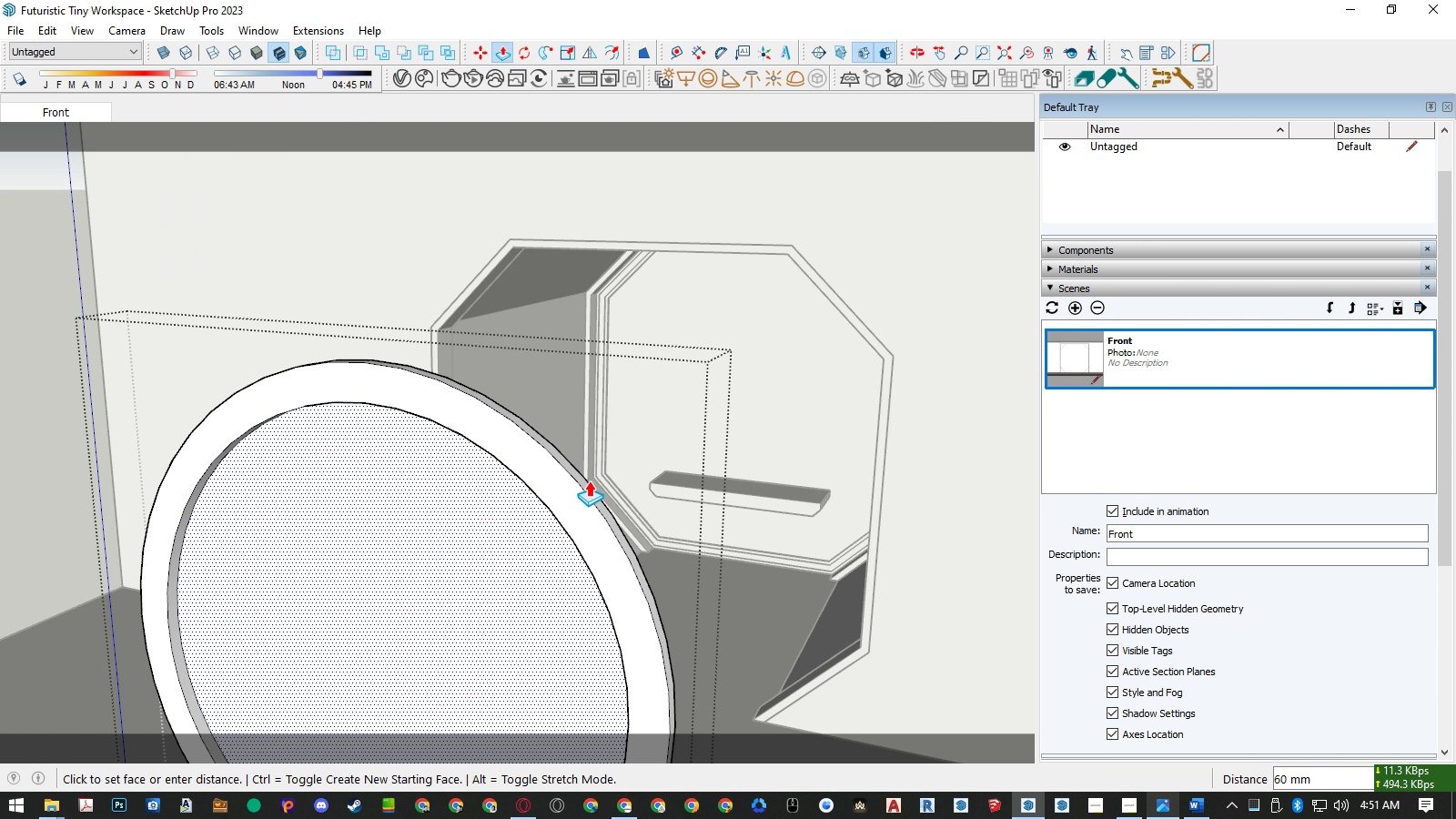 
left_click([589, 480])
 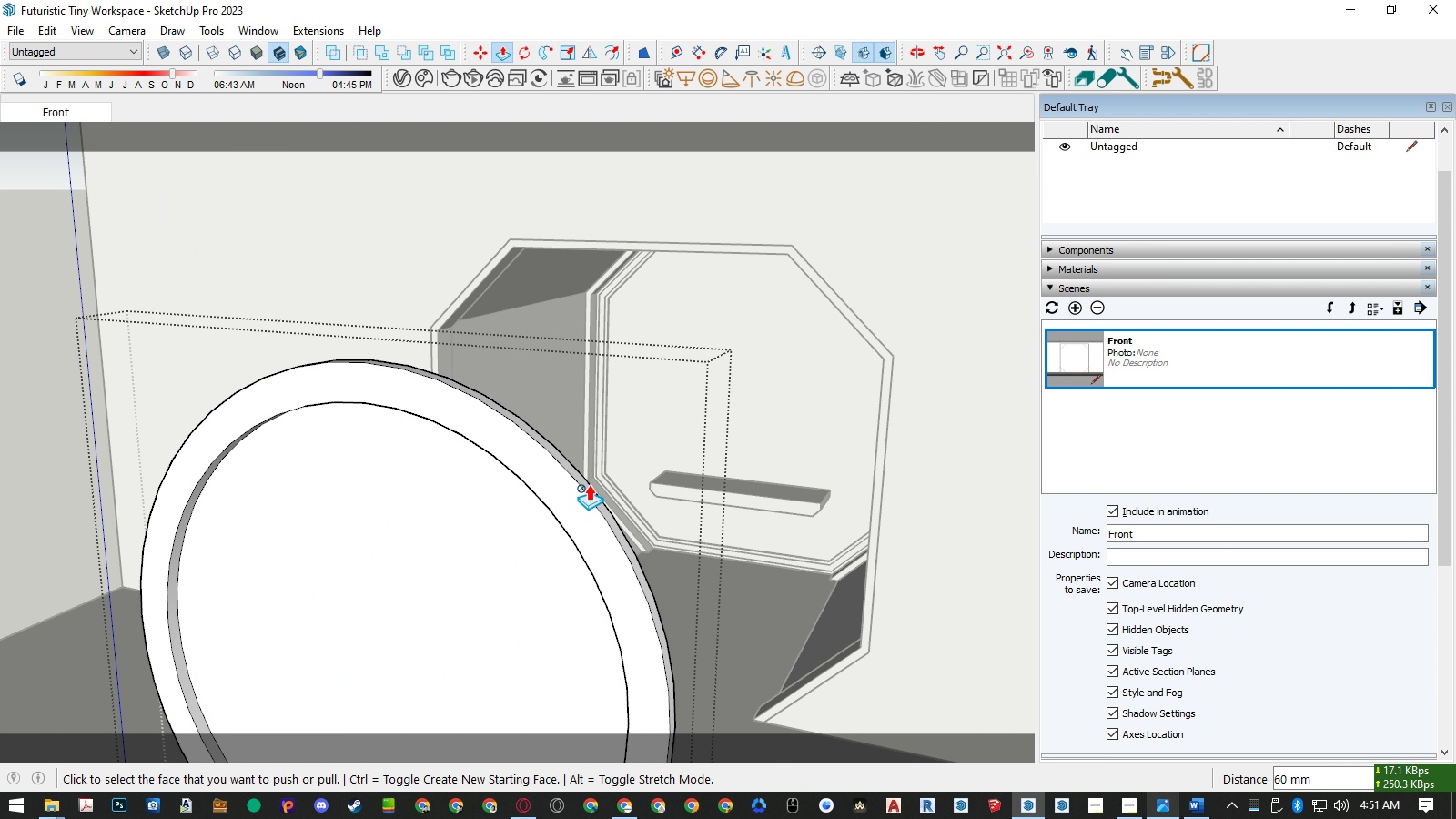 
key(Space)
 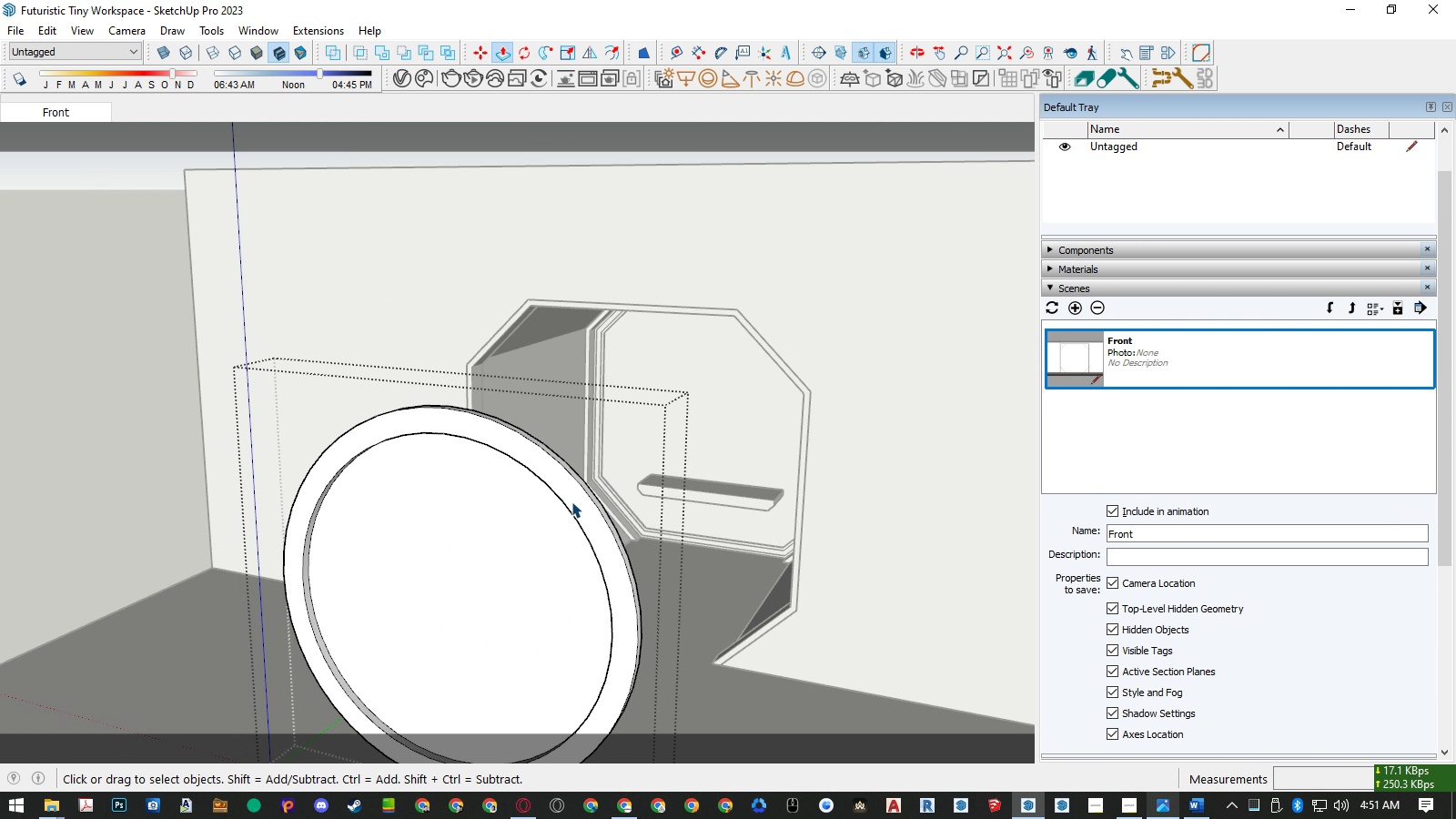 
scroll: coordinate [581, 491], scroll_direction: down, amount: 5.0
 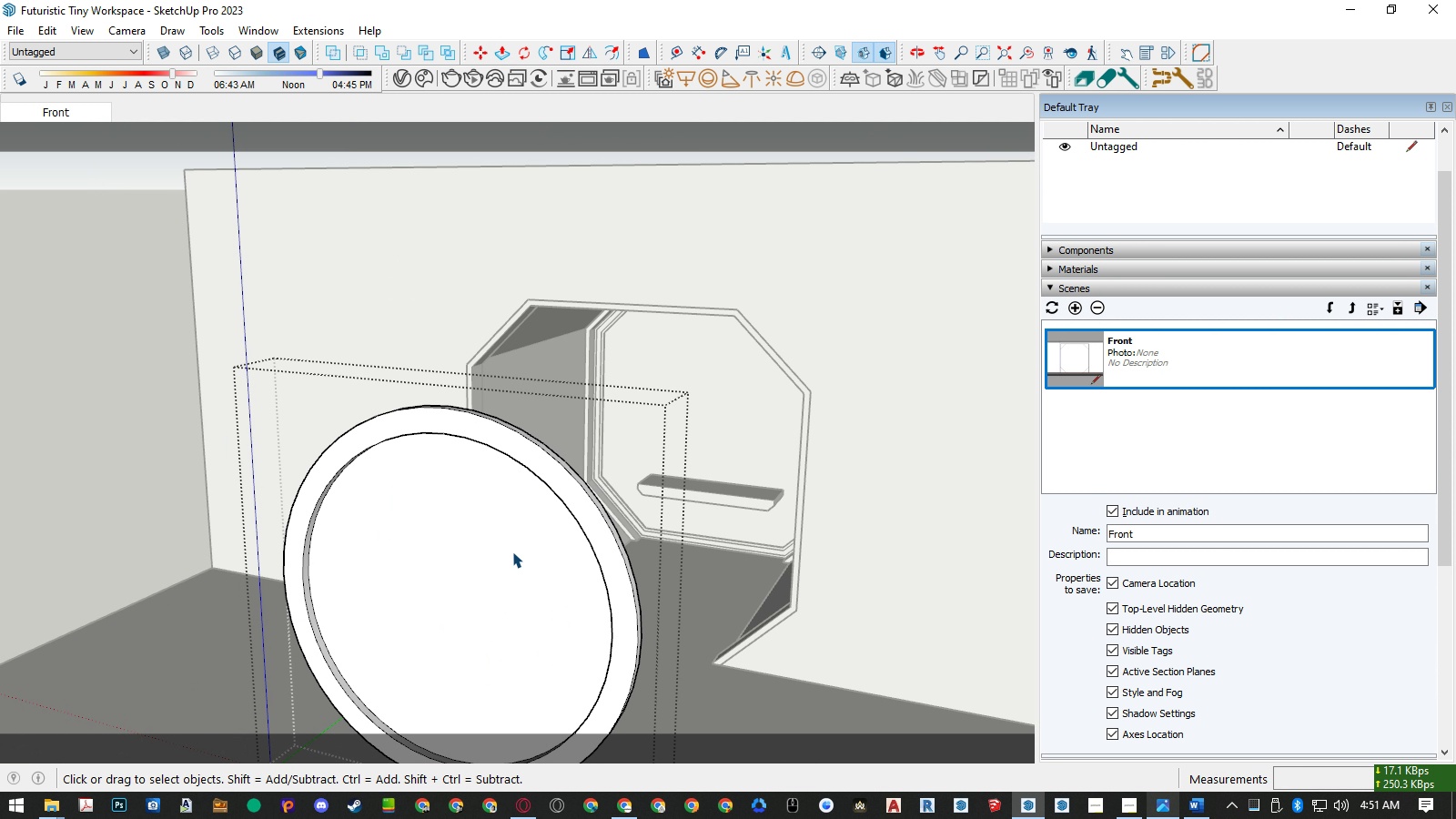 
left_click([512, 551])
 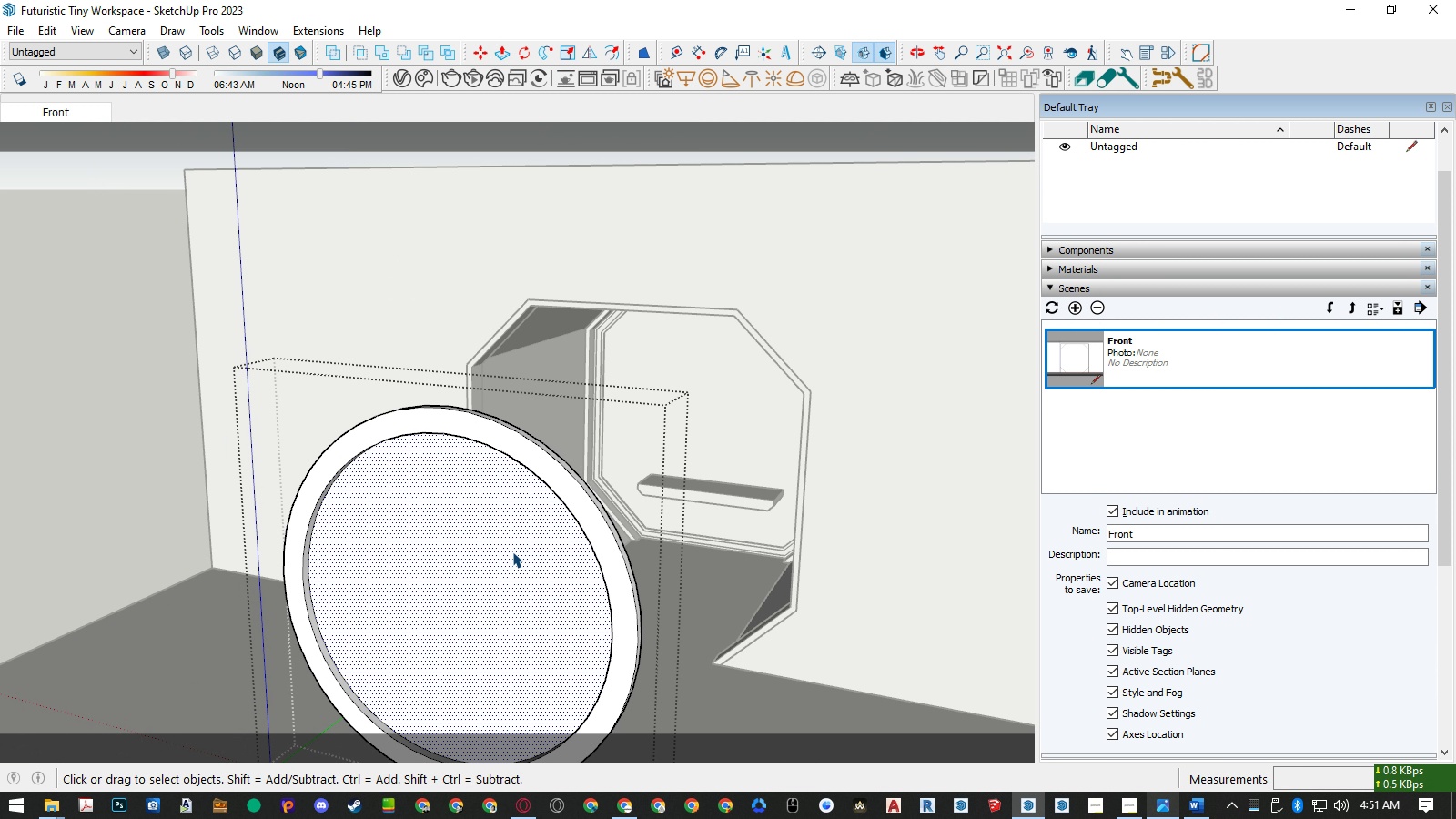 
key(Delete)
 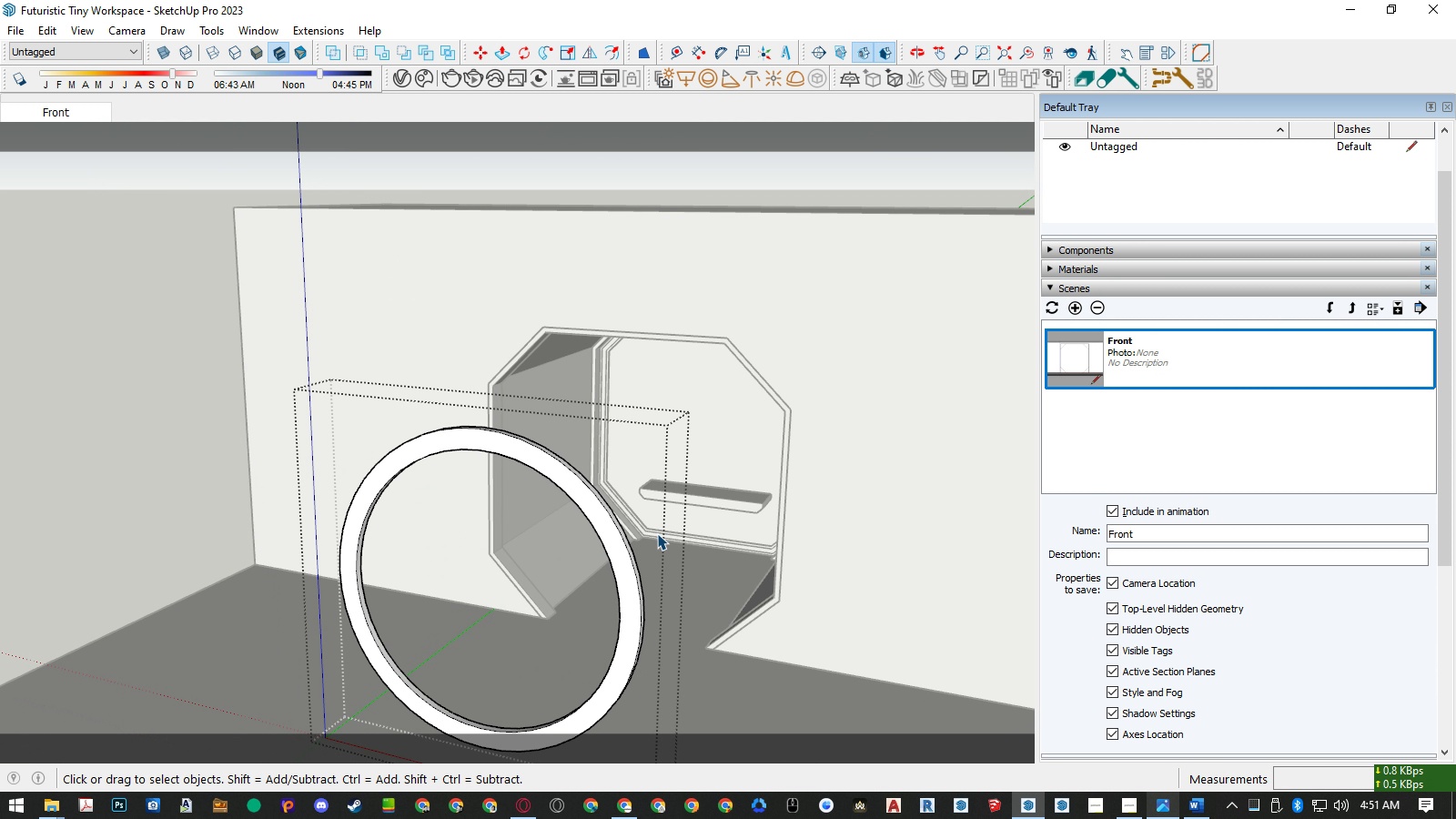 
scroll: coordinate [657, 533], scroll_direction: down, amount: 3.0
 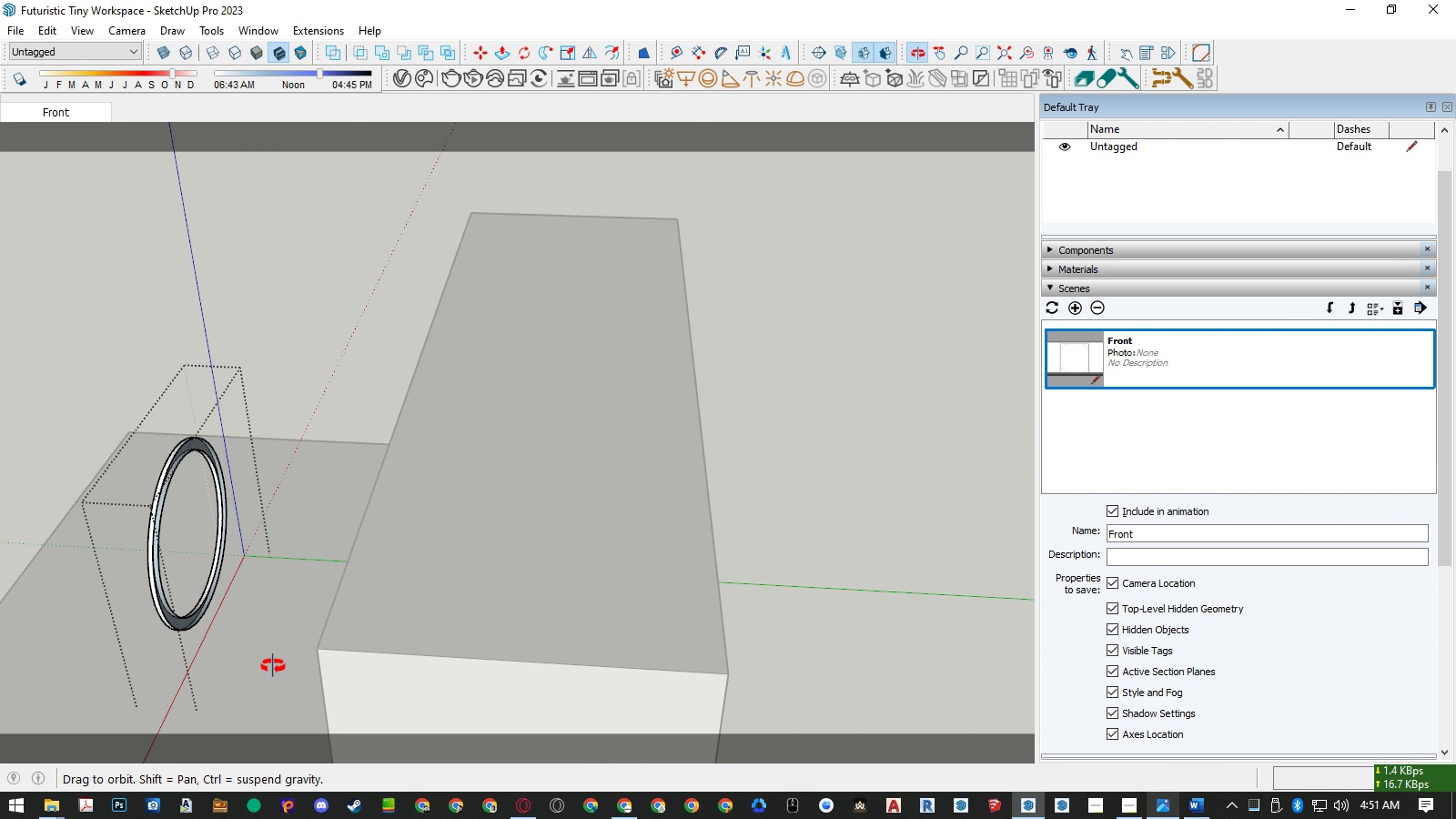 
scroll: coordinate [108, 410], scroll_direction: up, amount: 15.0
 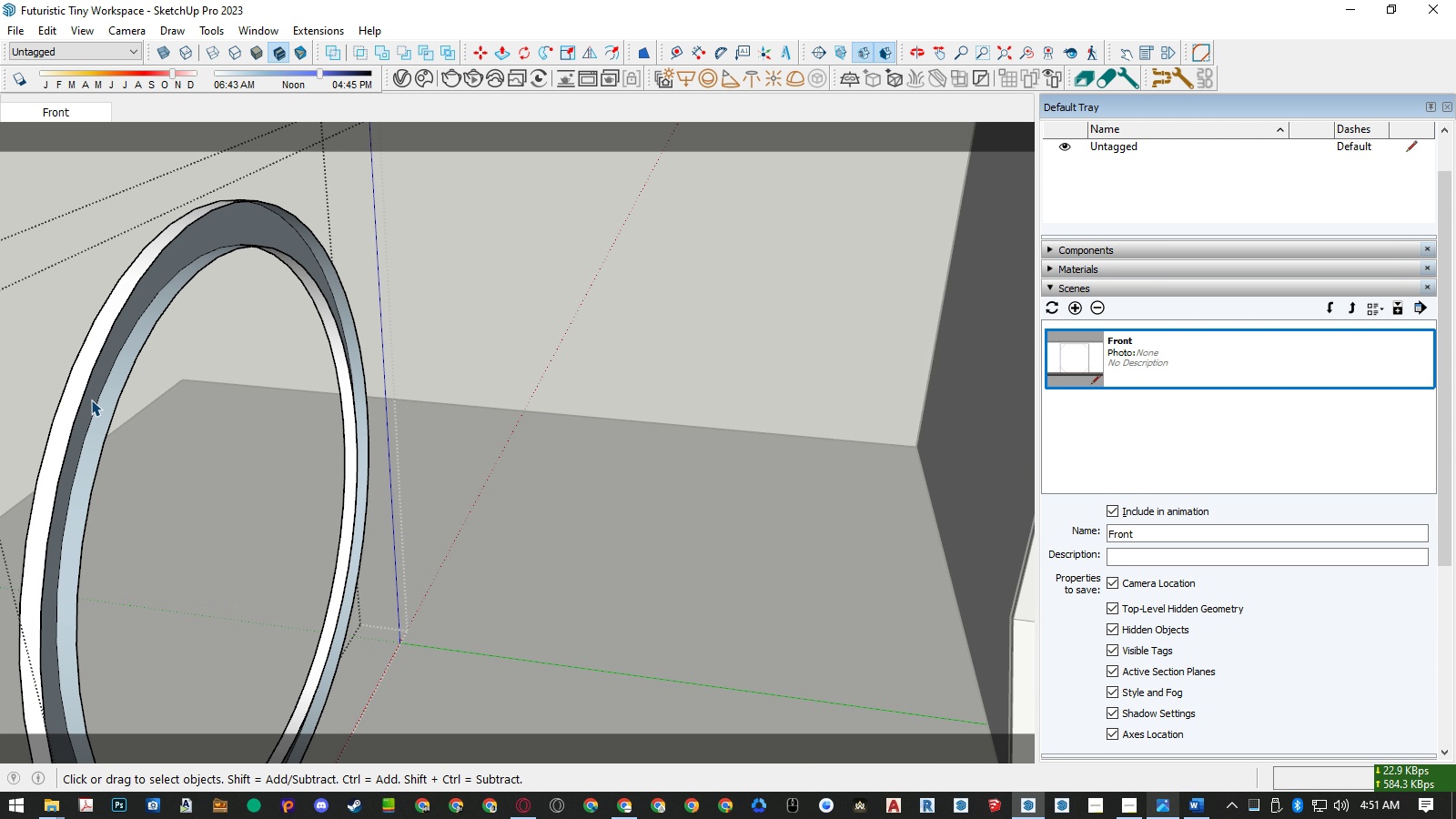 
left_click([91, 399])
 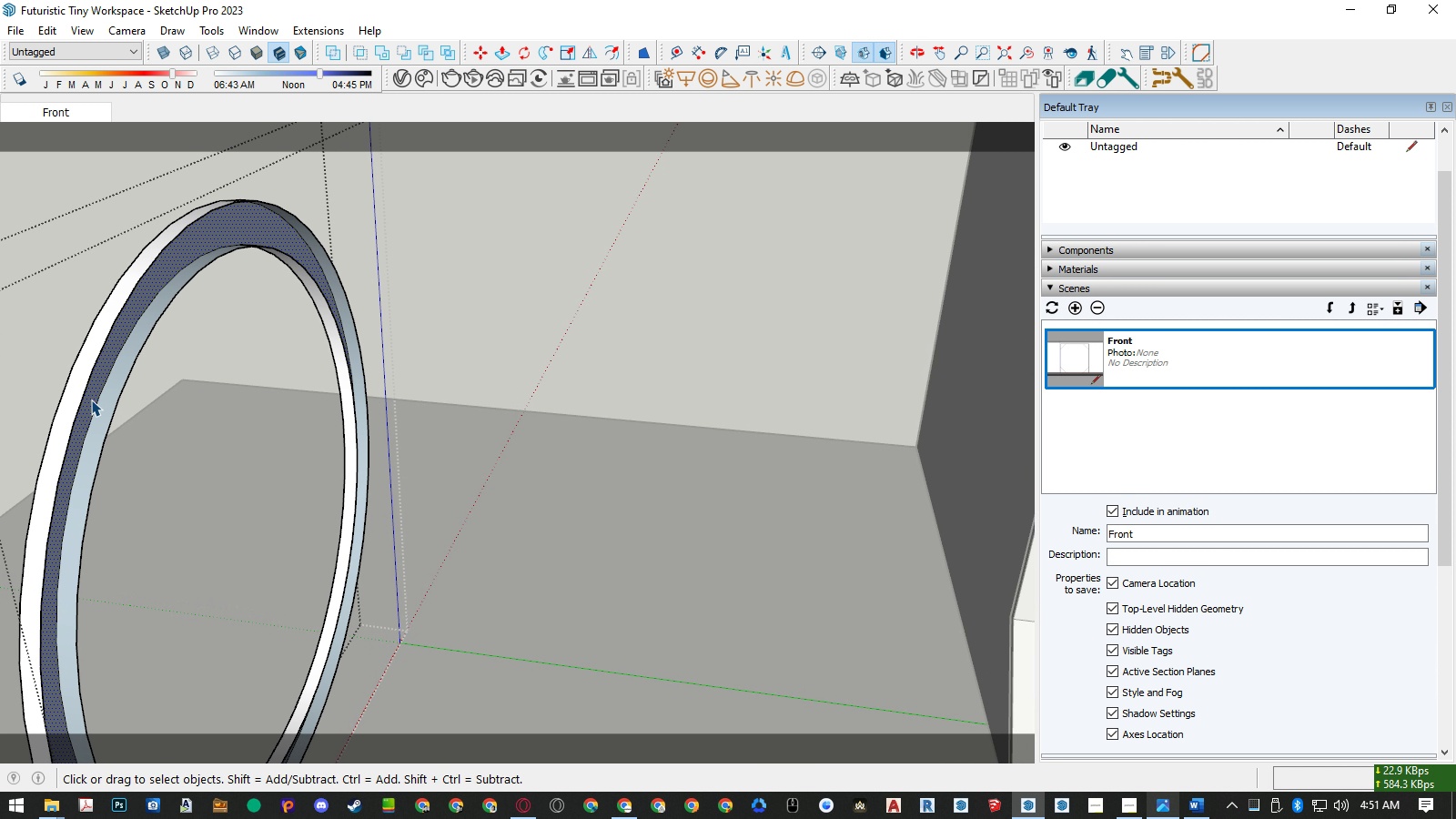 
key(M)
 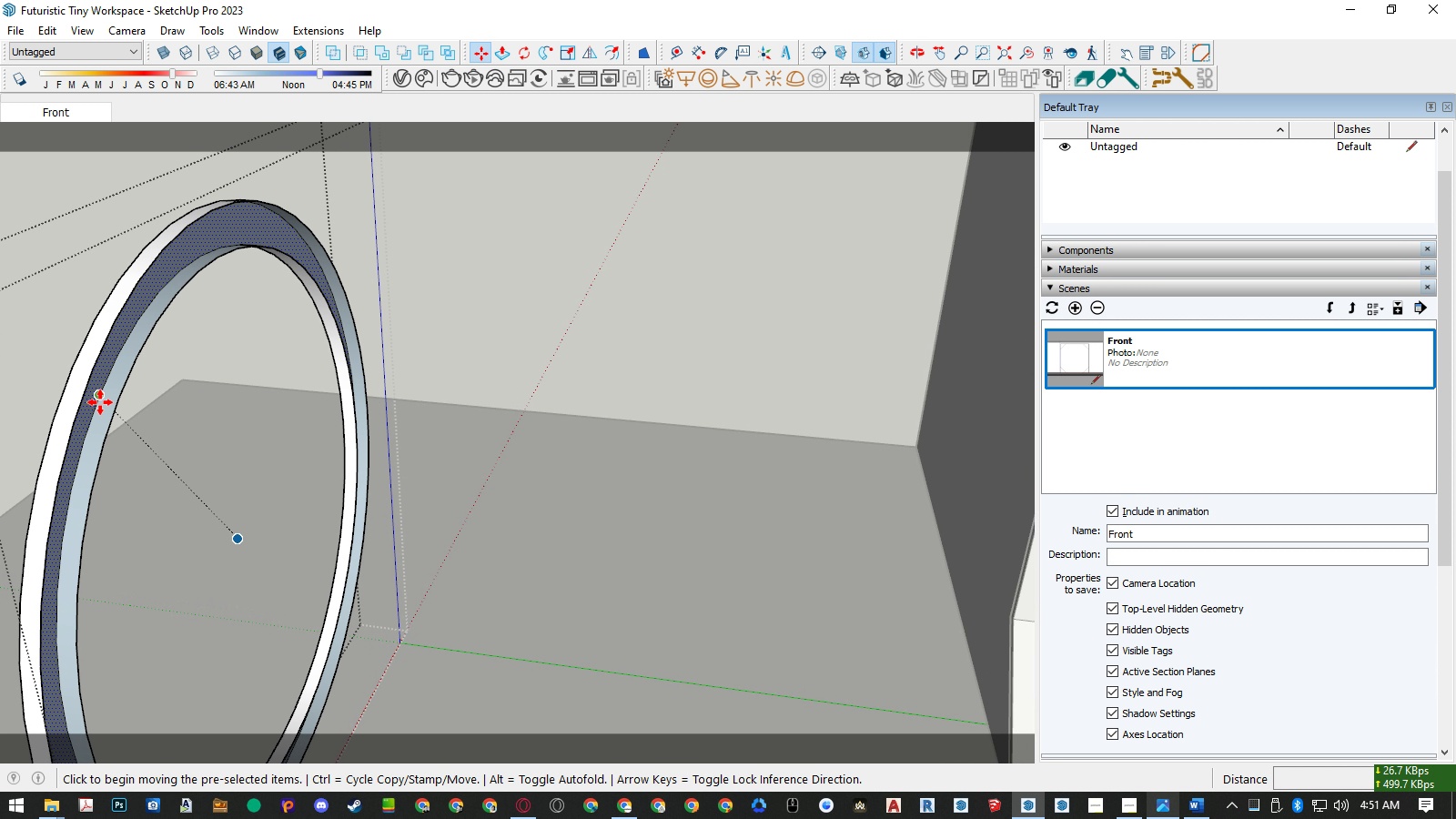 
key(Control+ControlLeft)
 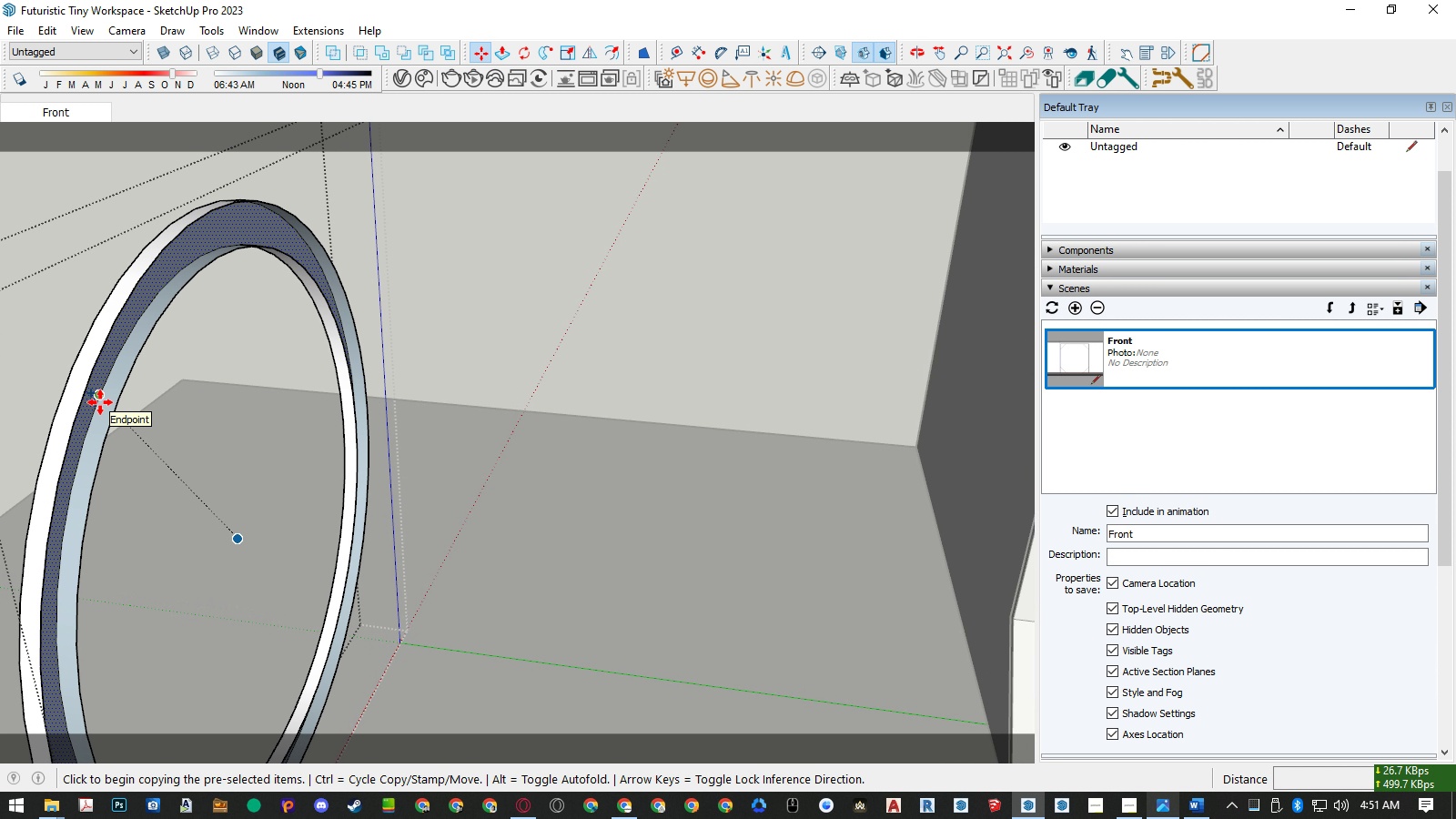 
left_click([100, 402])
 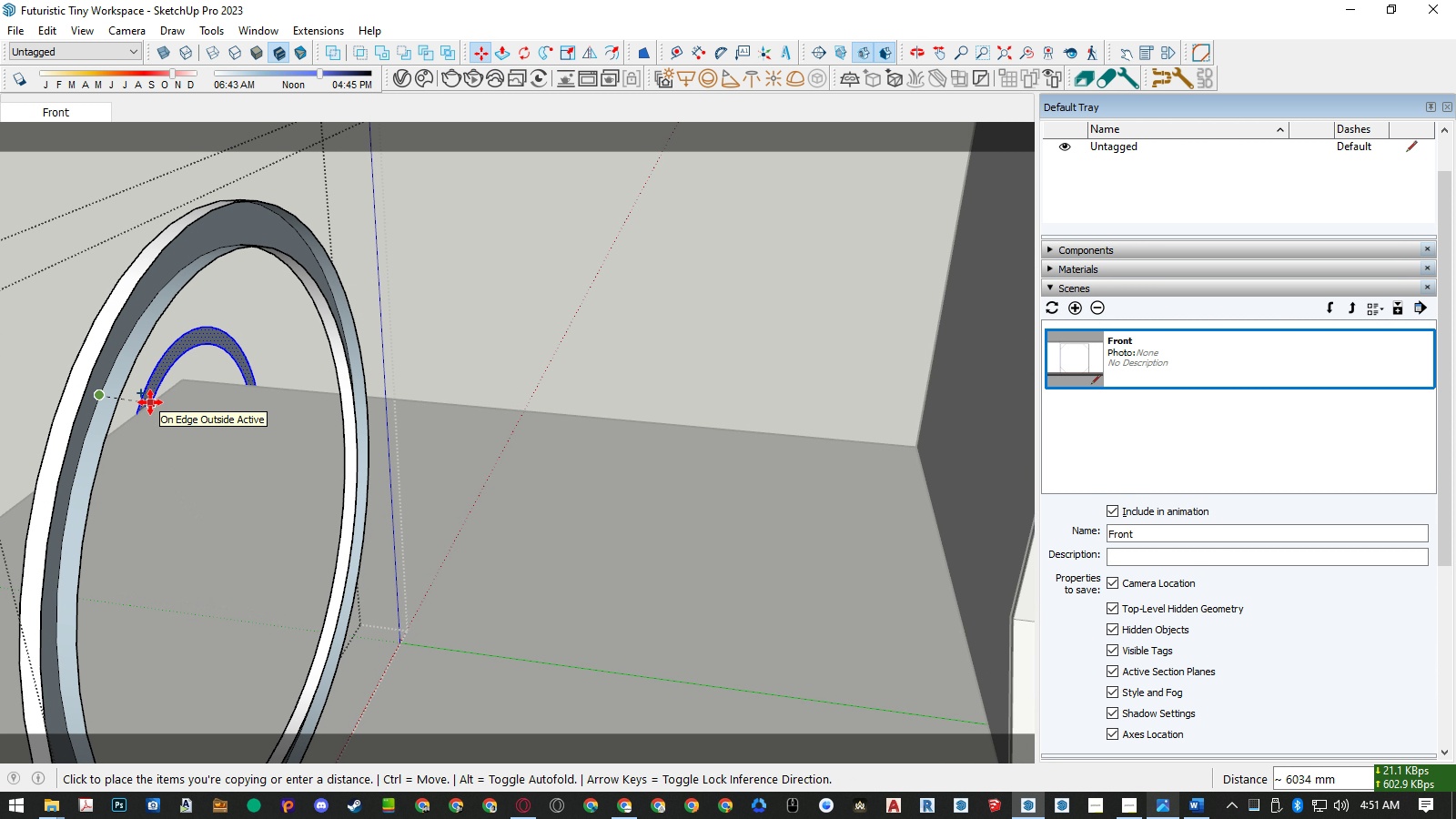 
key(ArrowLeft)
 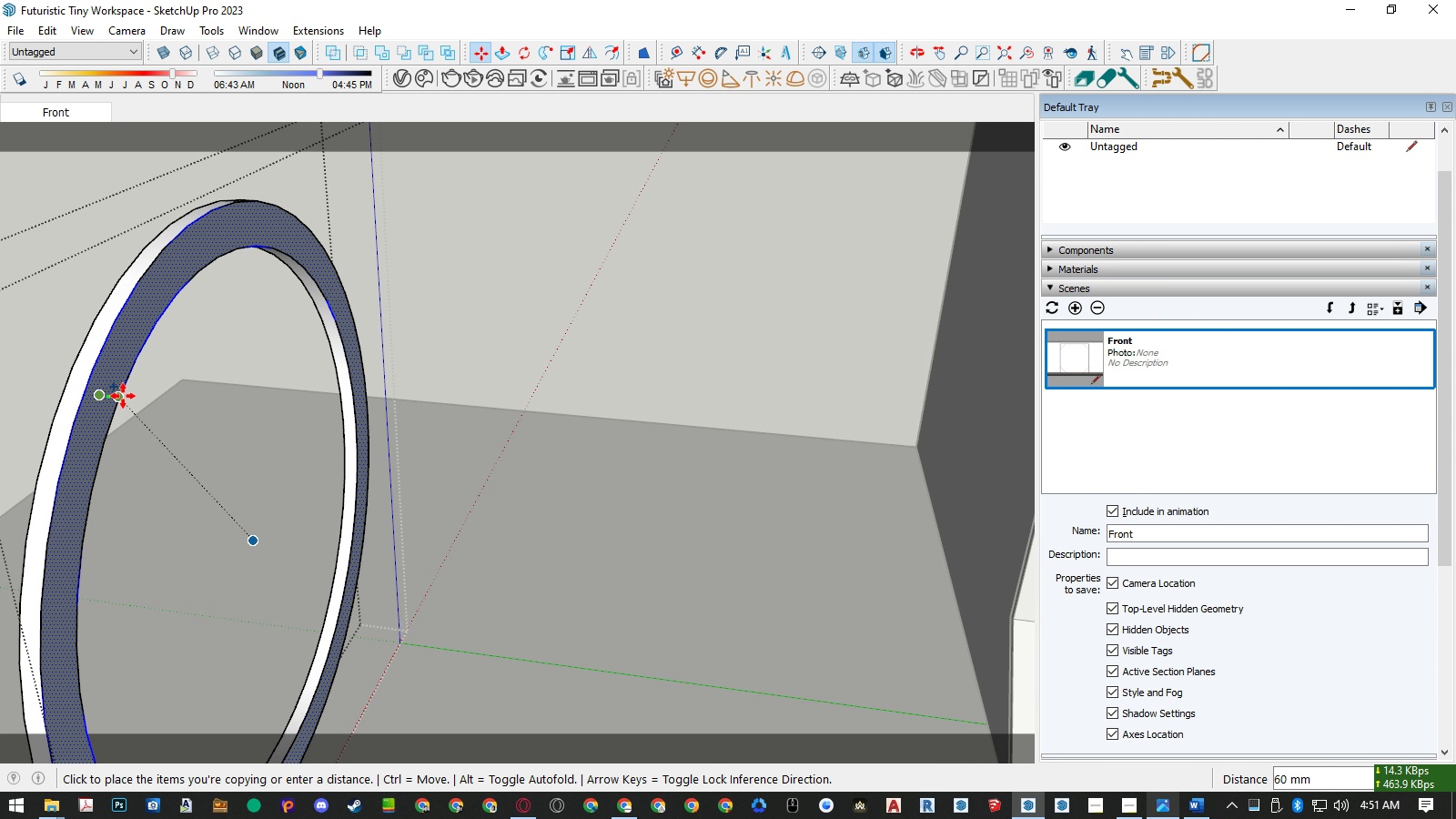 
left_click([124, 396])
 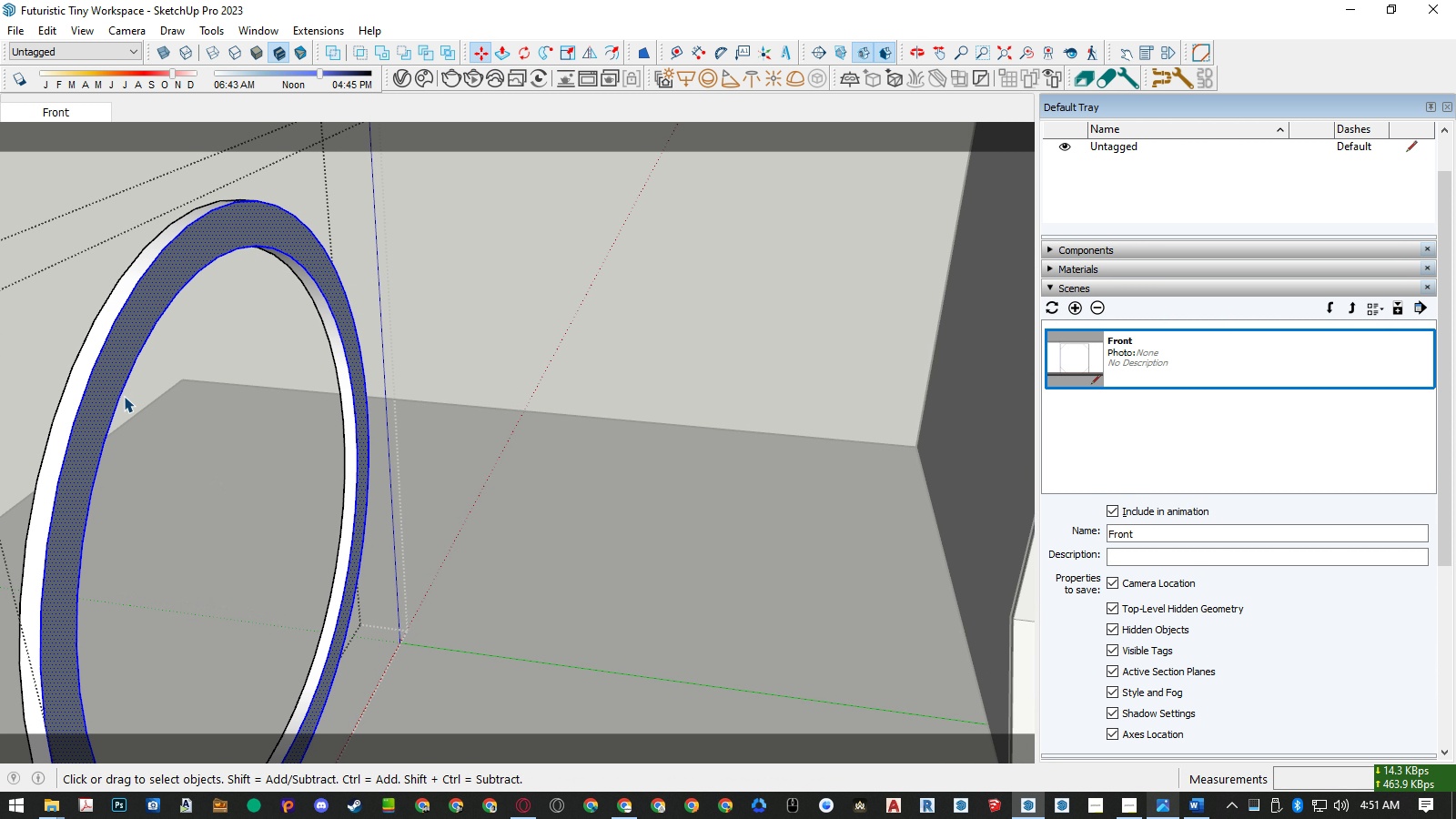 
key(Space)
 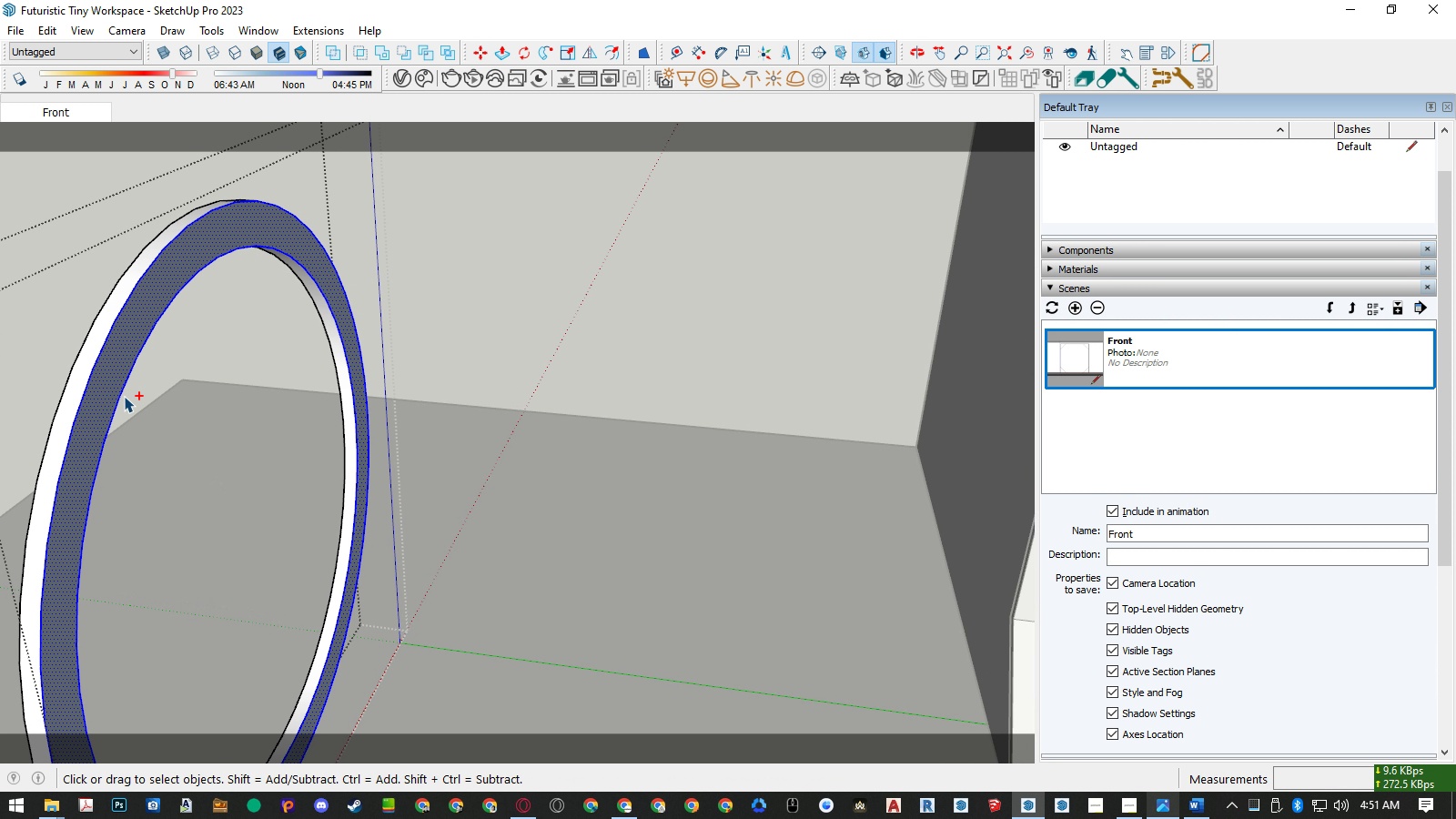 
hold_key(key=ControlLeft, duration=0.32)
 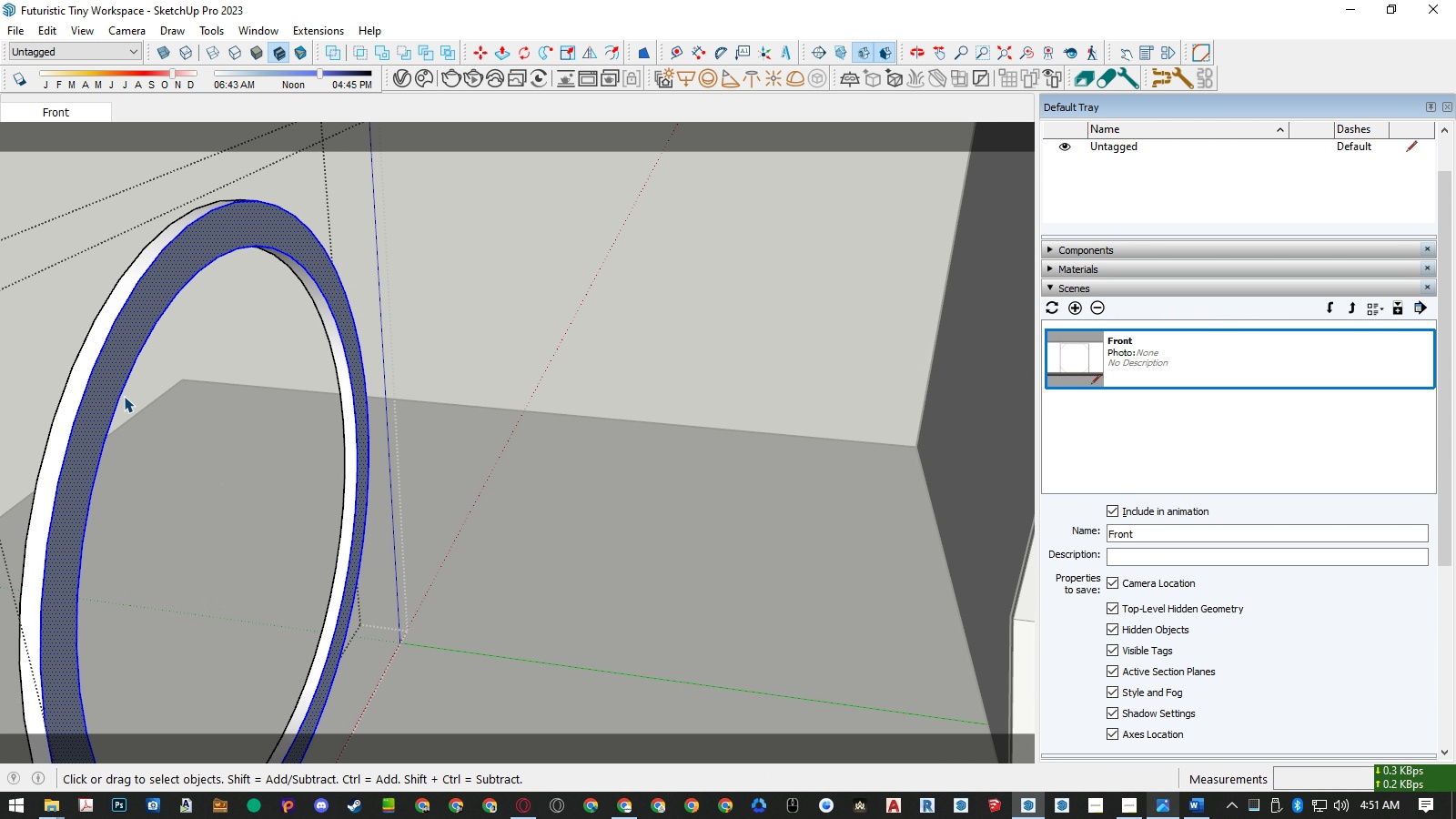 
key(Control+R)
 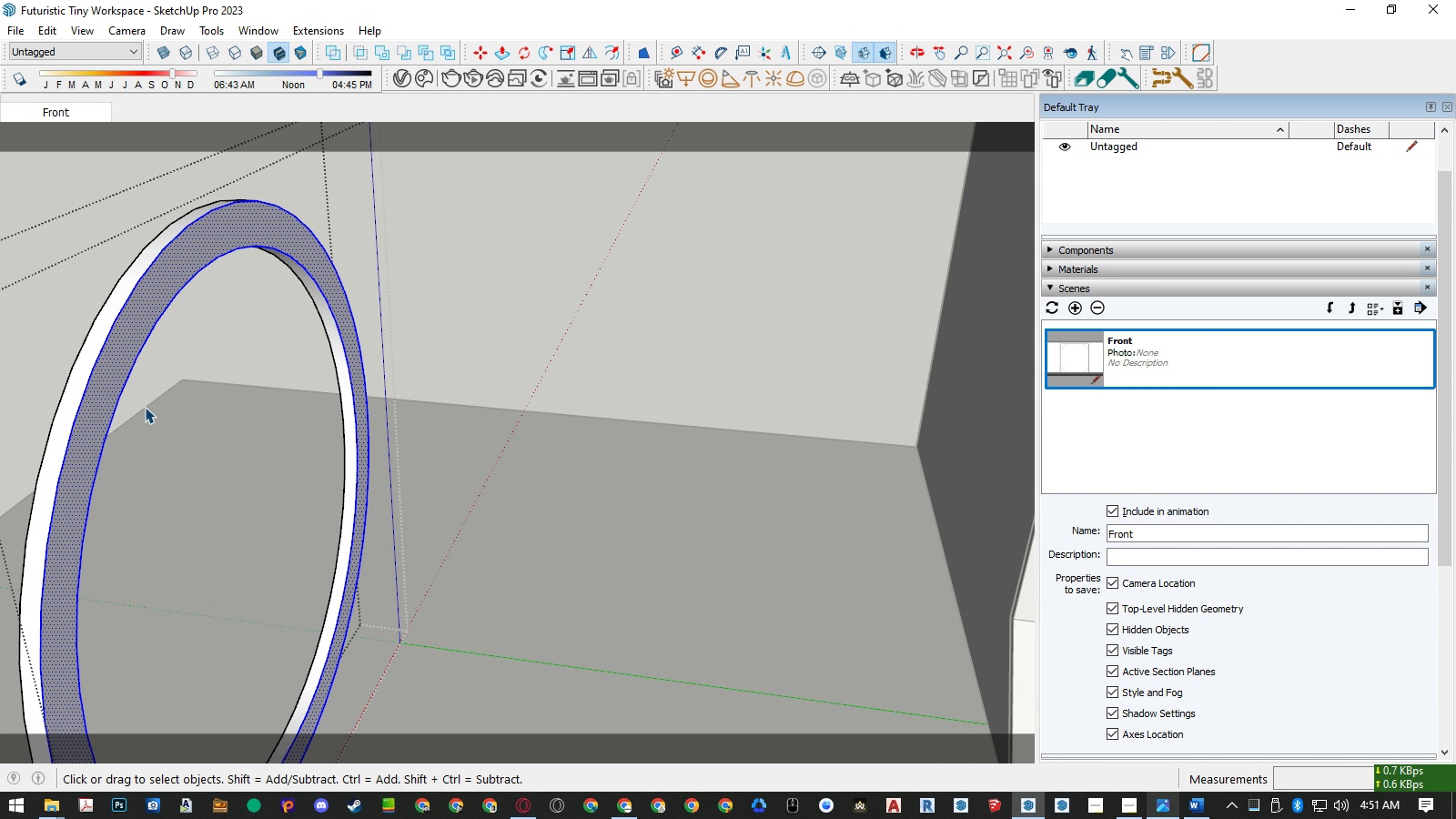 
scroll: coordinate [183, 429], scroll_direction: down, amount: 10.0
 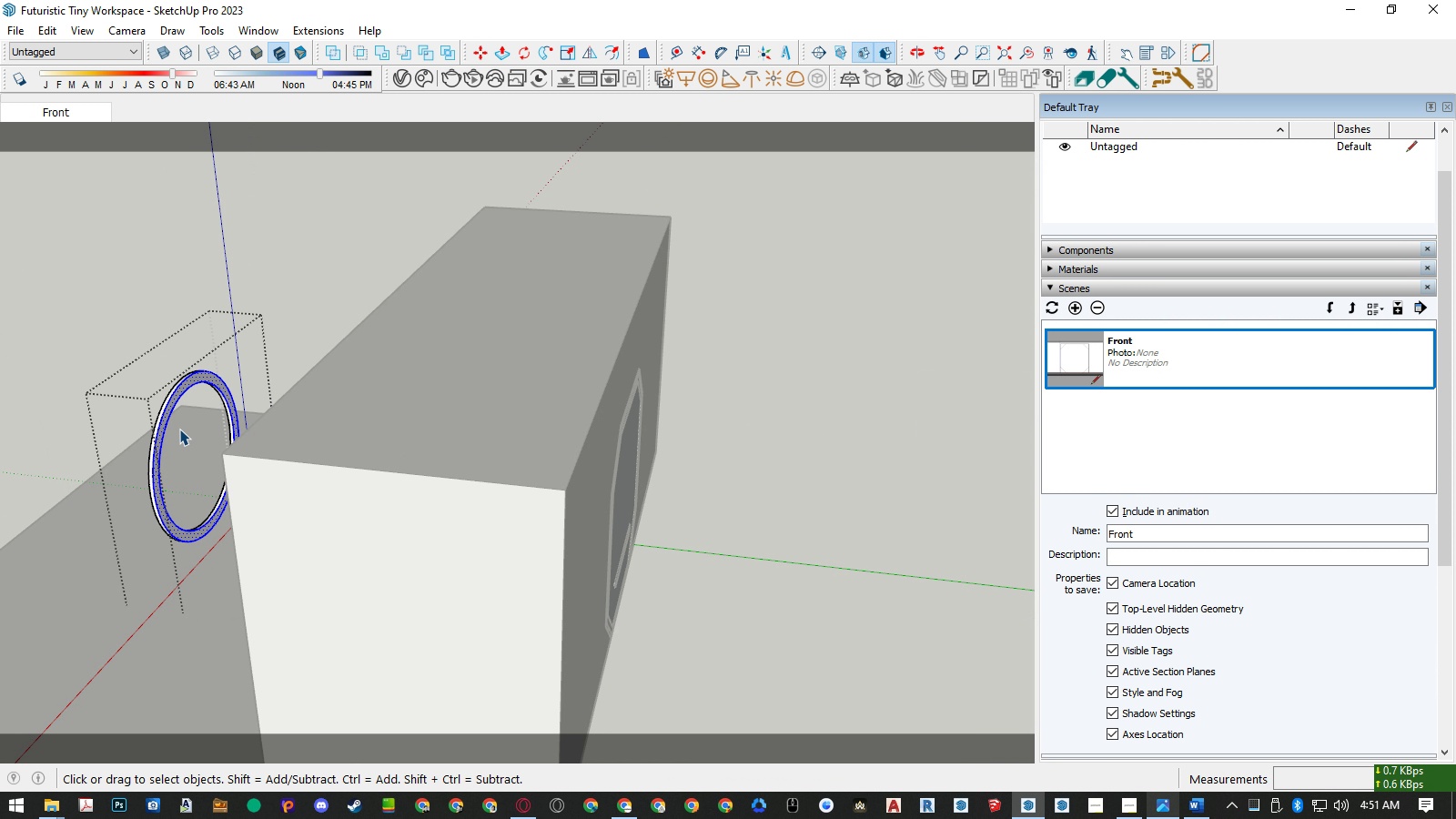 
key(Space)
 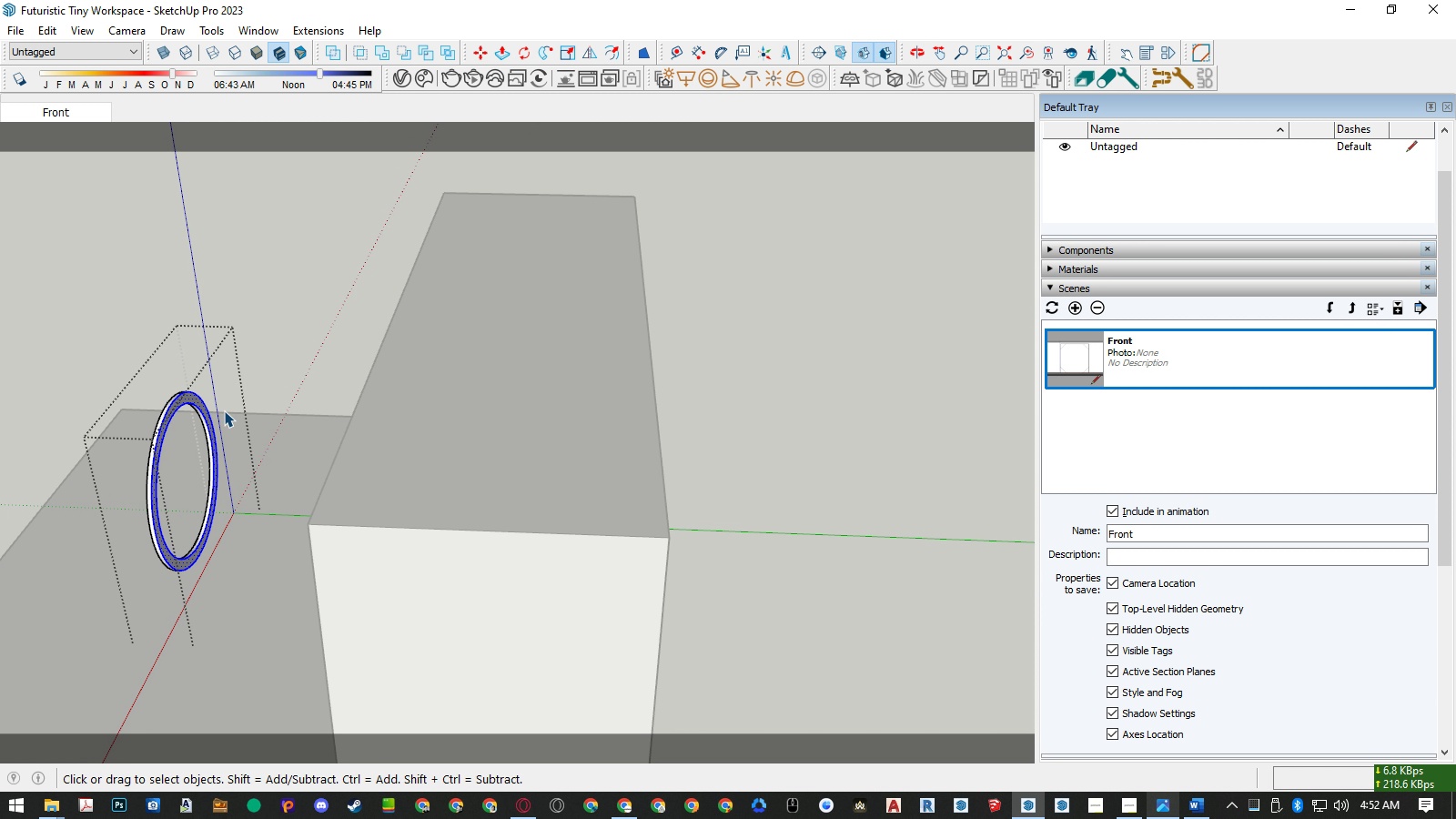 
left_click([207, 398])
 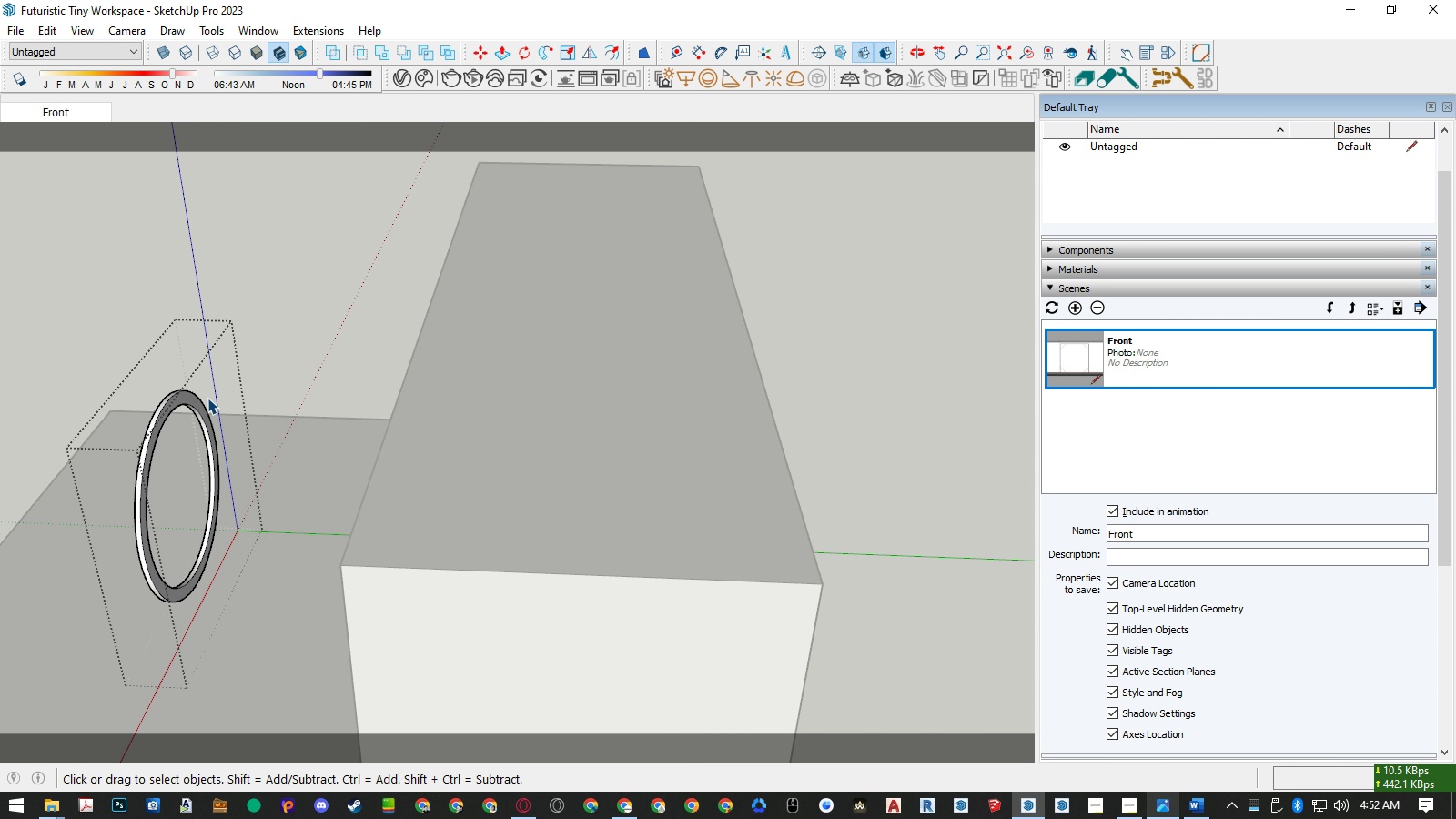 
scroll: coordinate [207, 398], scroll_direction: up, amount: 5.0
 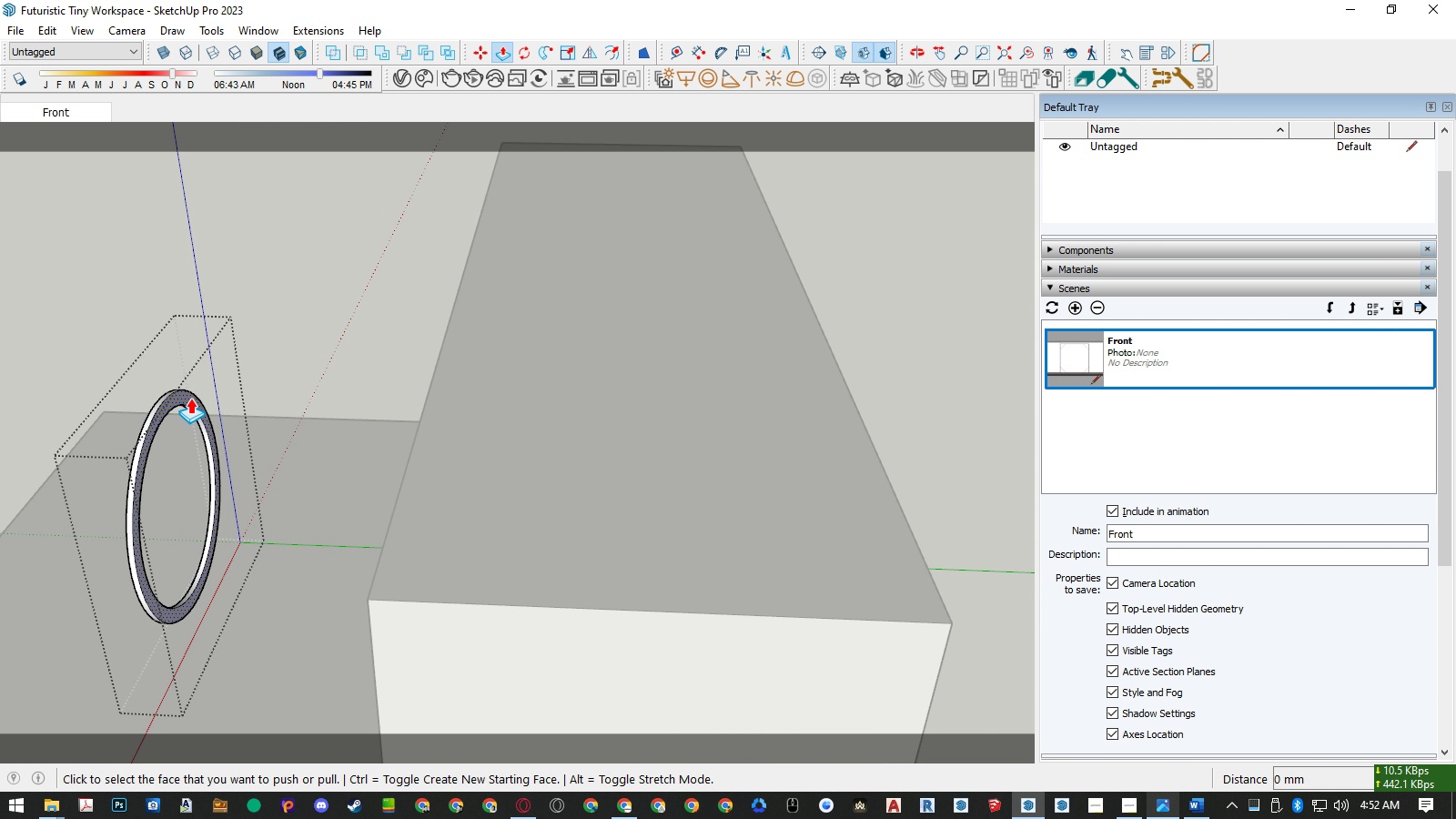 
key(P)
 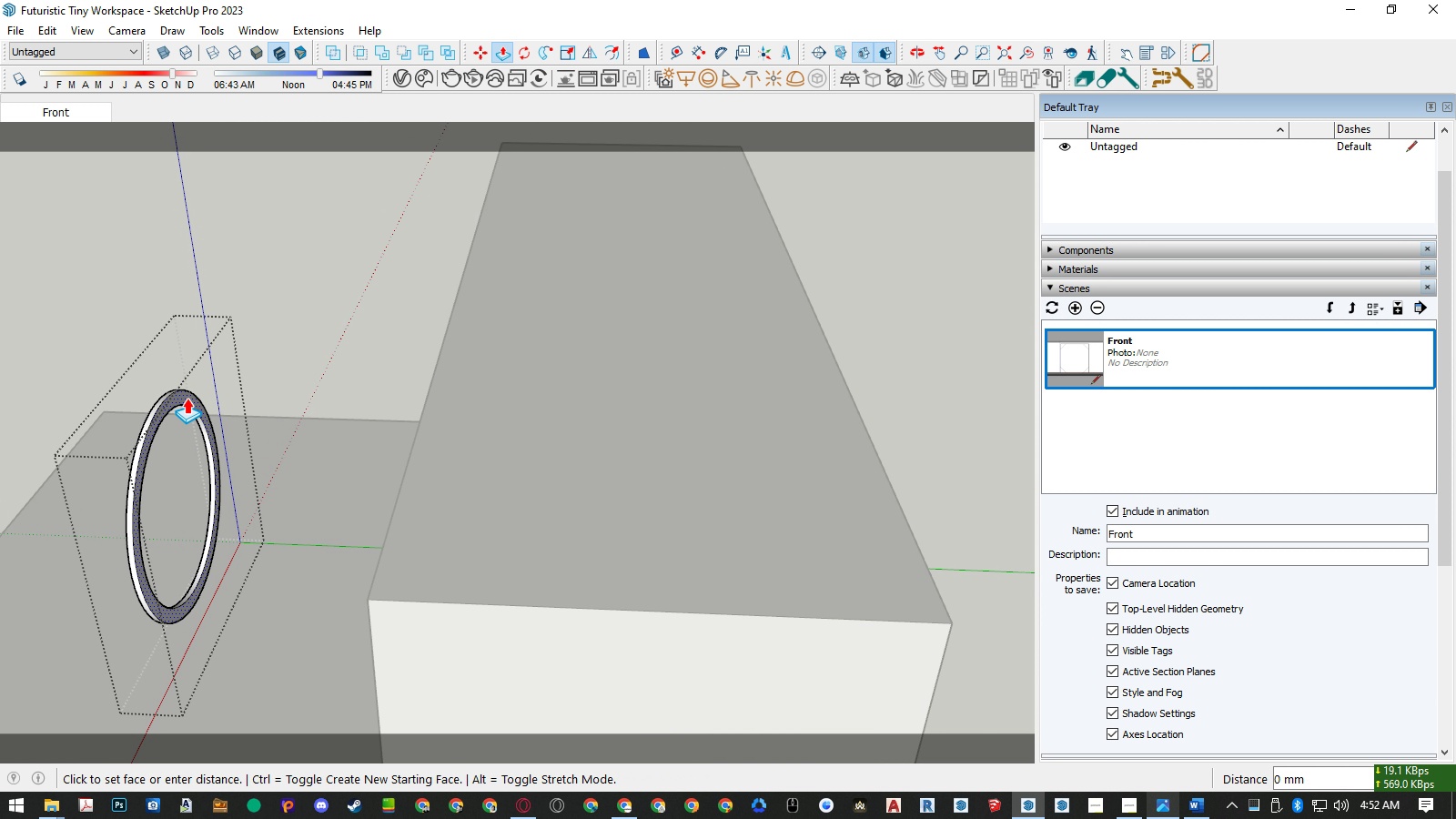 
left_click([187, 398])
 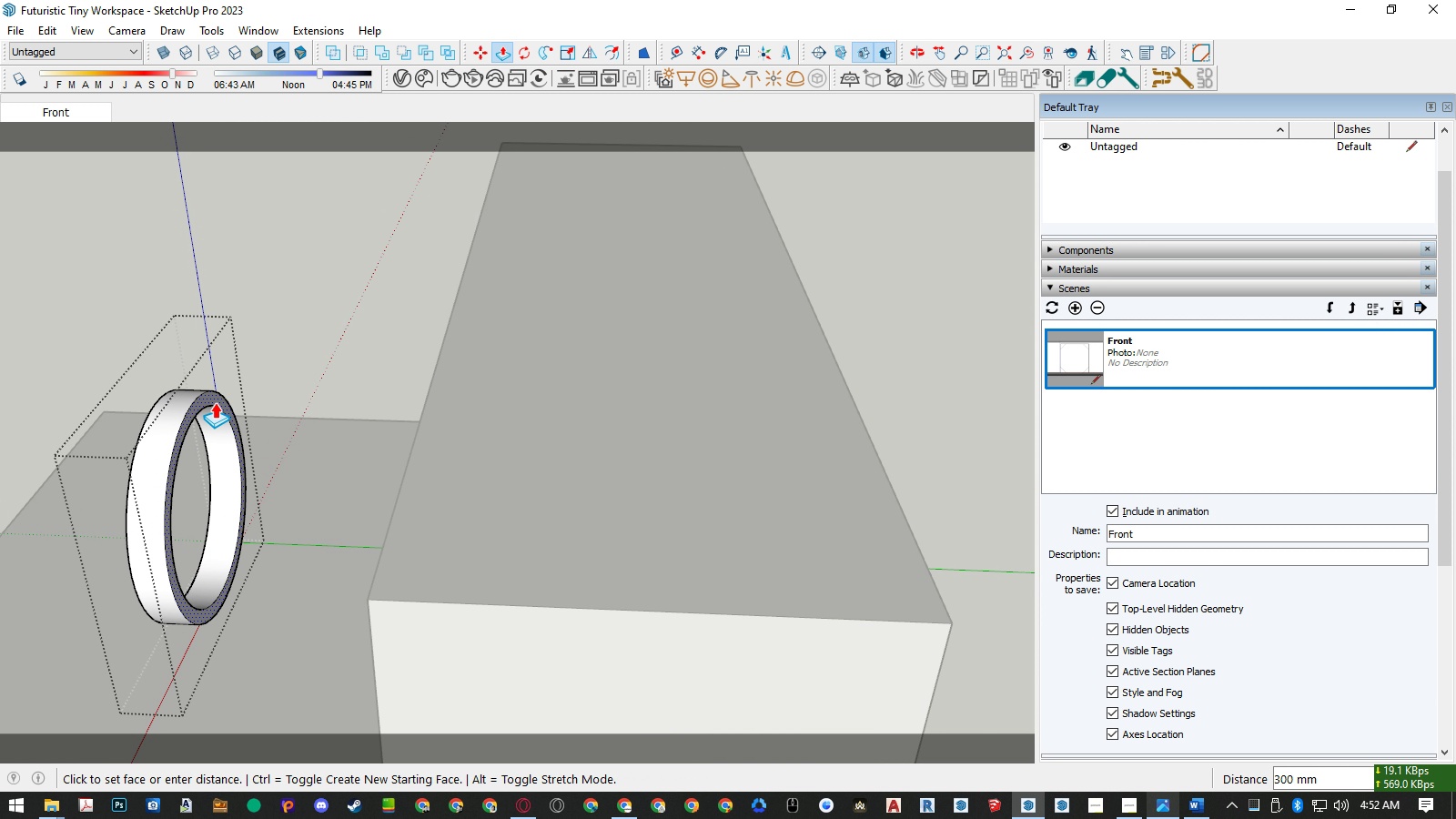 
key(Space)
 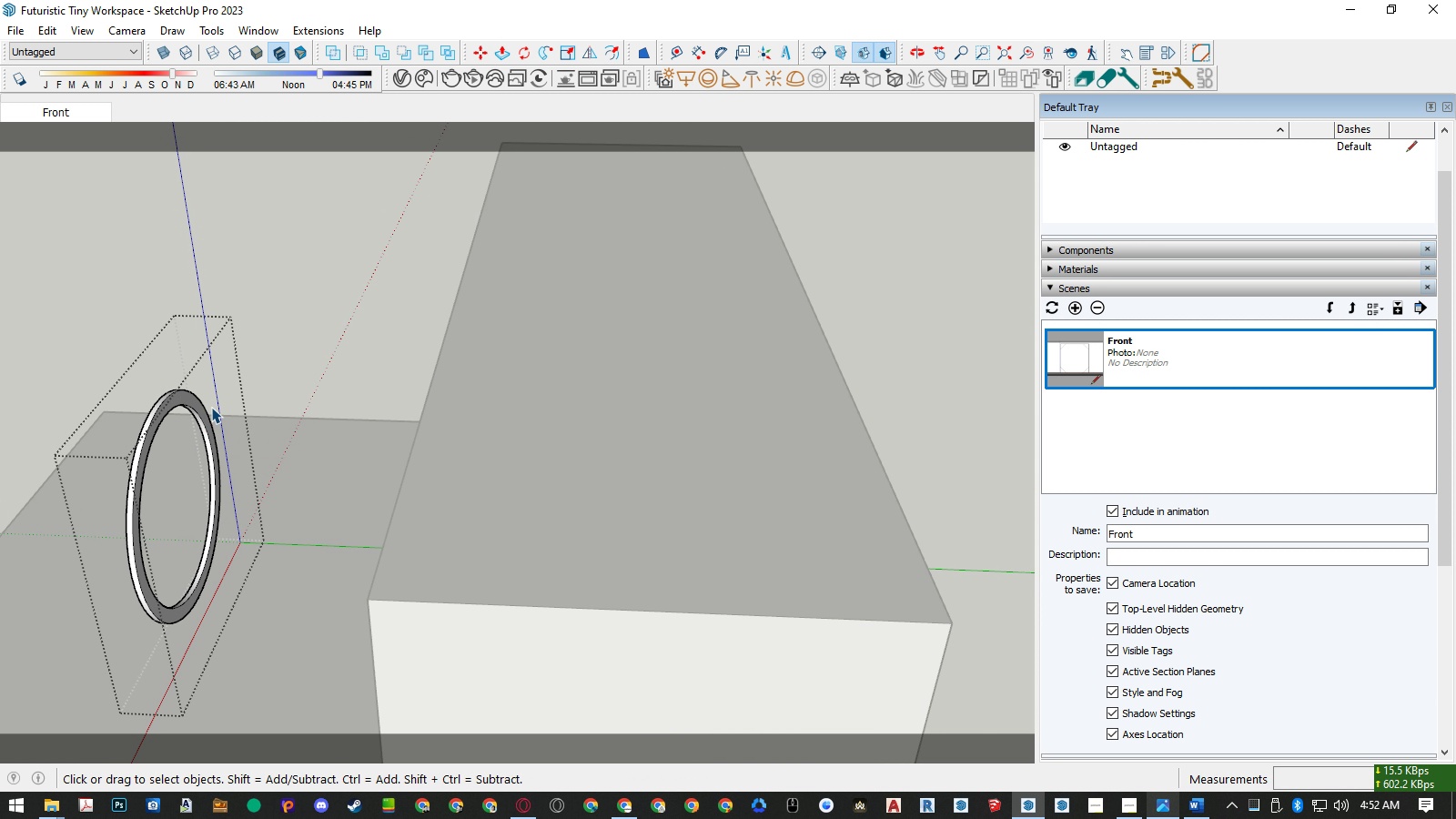 
key(Escape)
 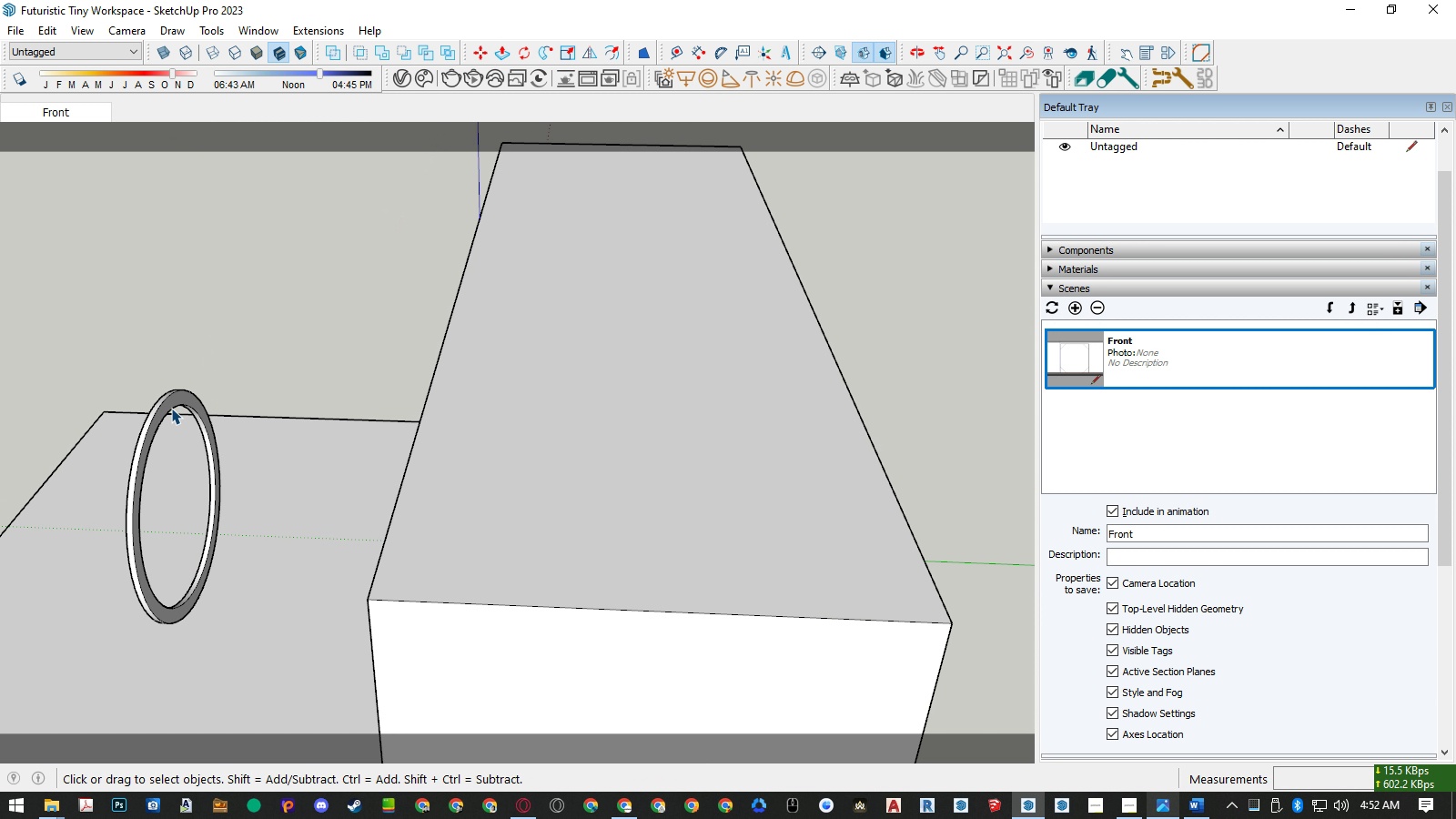 
left_click([171, 408])
 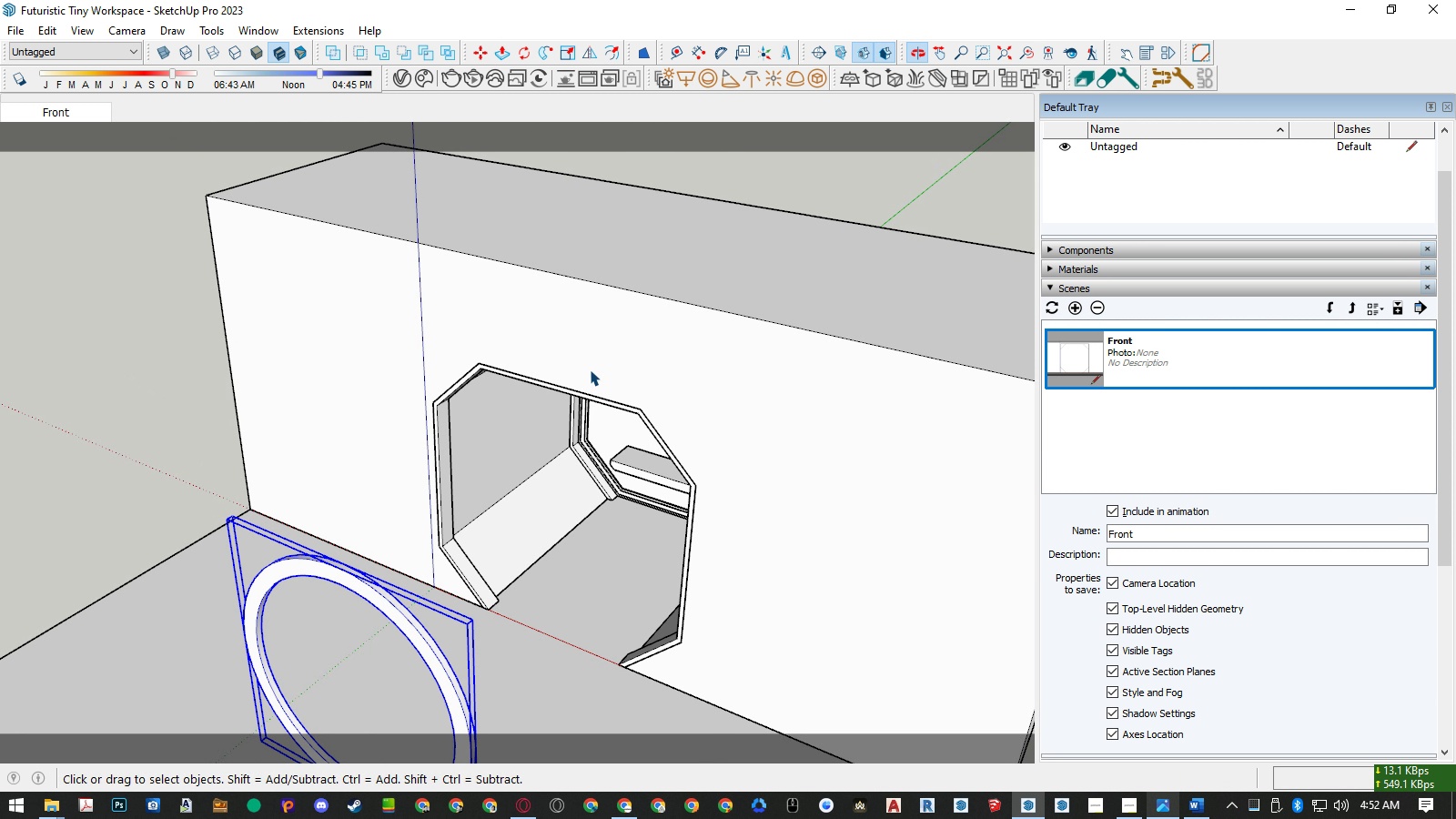 
scroll: coordinate [547, 319], scroll_direction: down, amount: 6.0
 